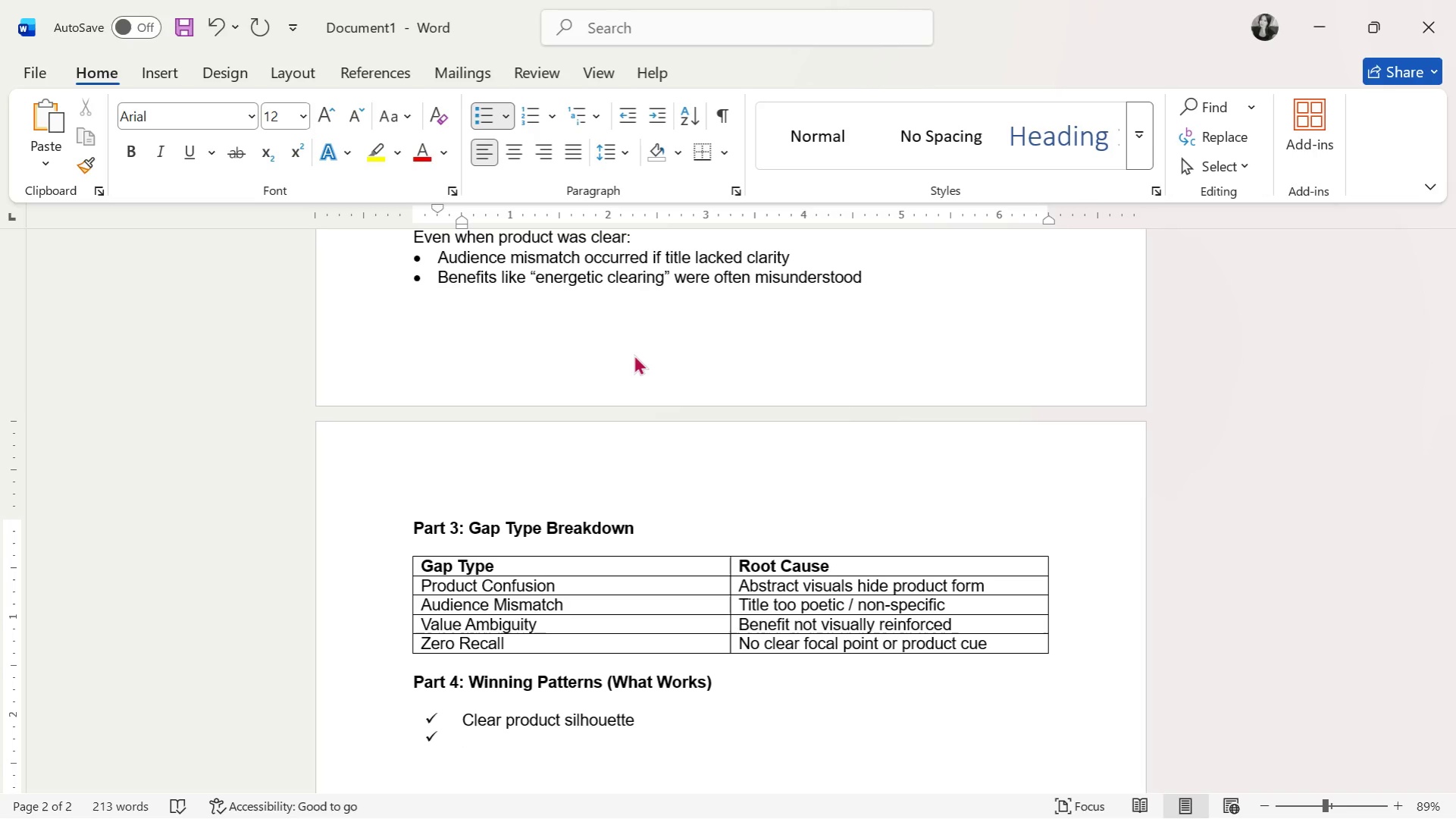 
type(Simo)
key(Backspace)
type(ple B)
key(Backspace)
type(background (Scandi / Soft focus))
 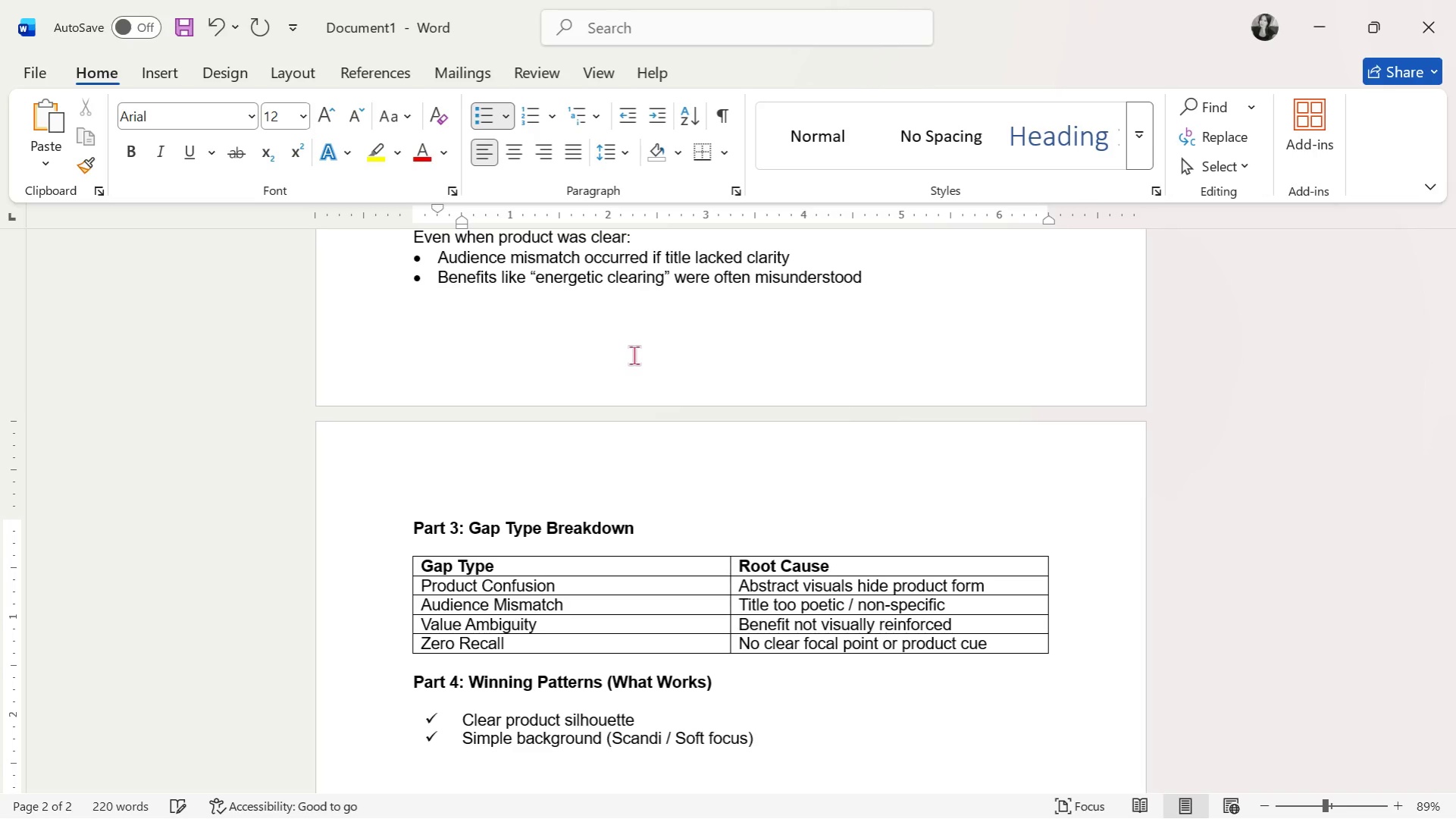 
key(Enter)
 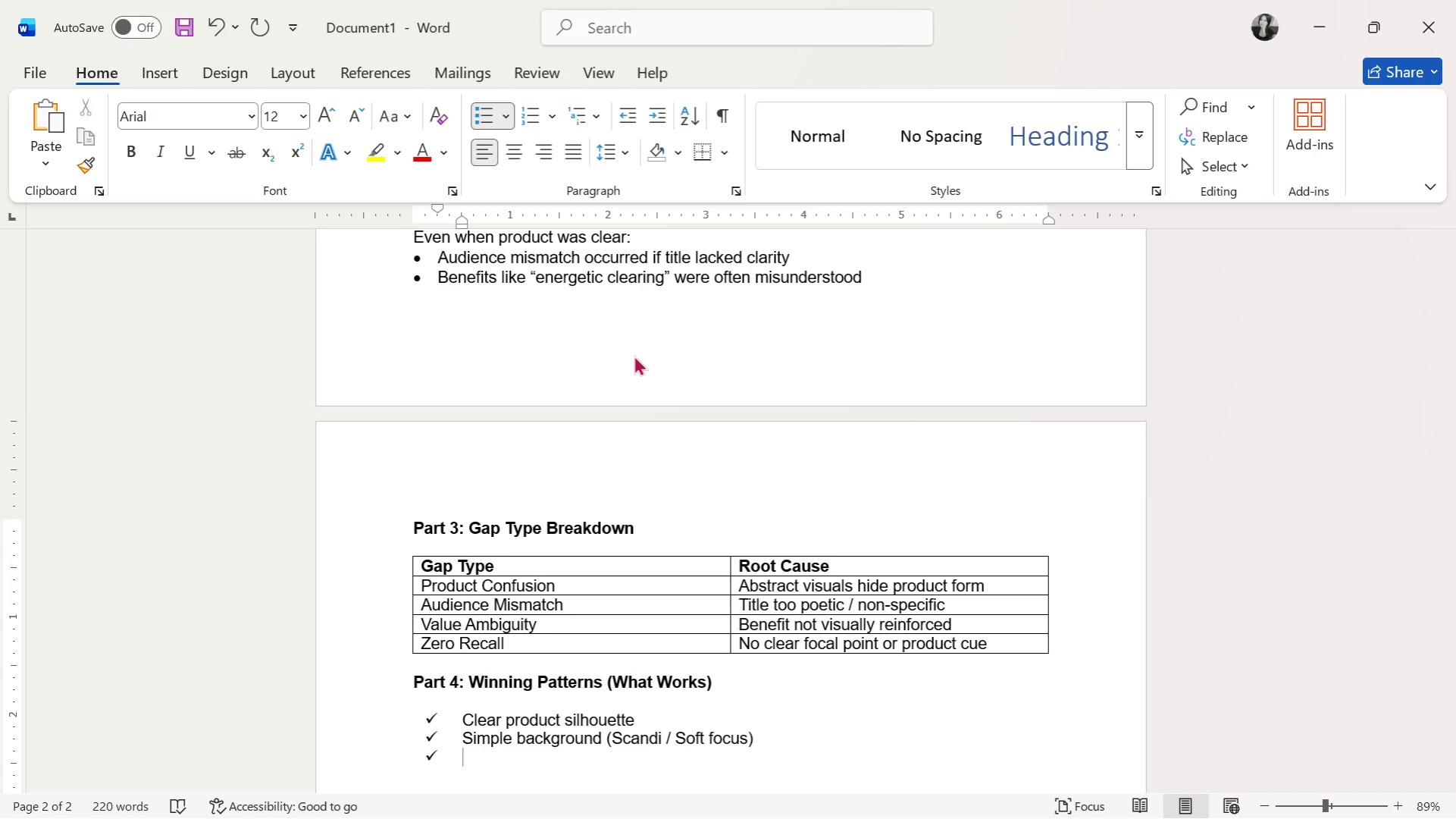 
wait(14.03)
 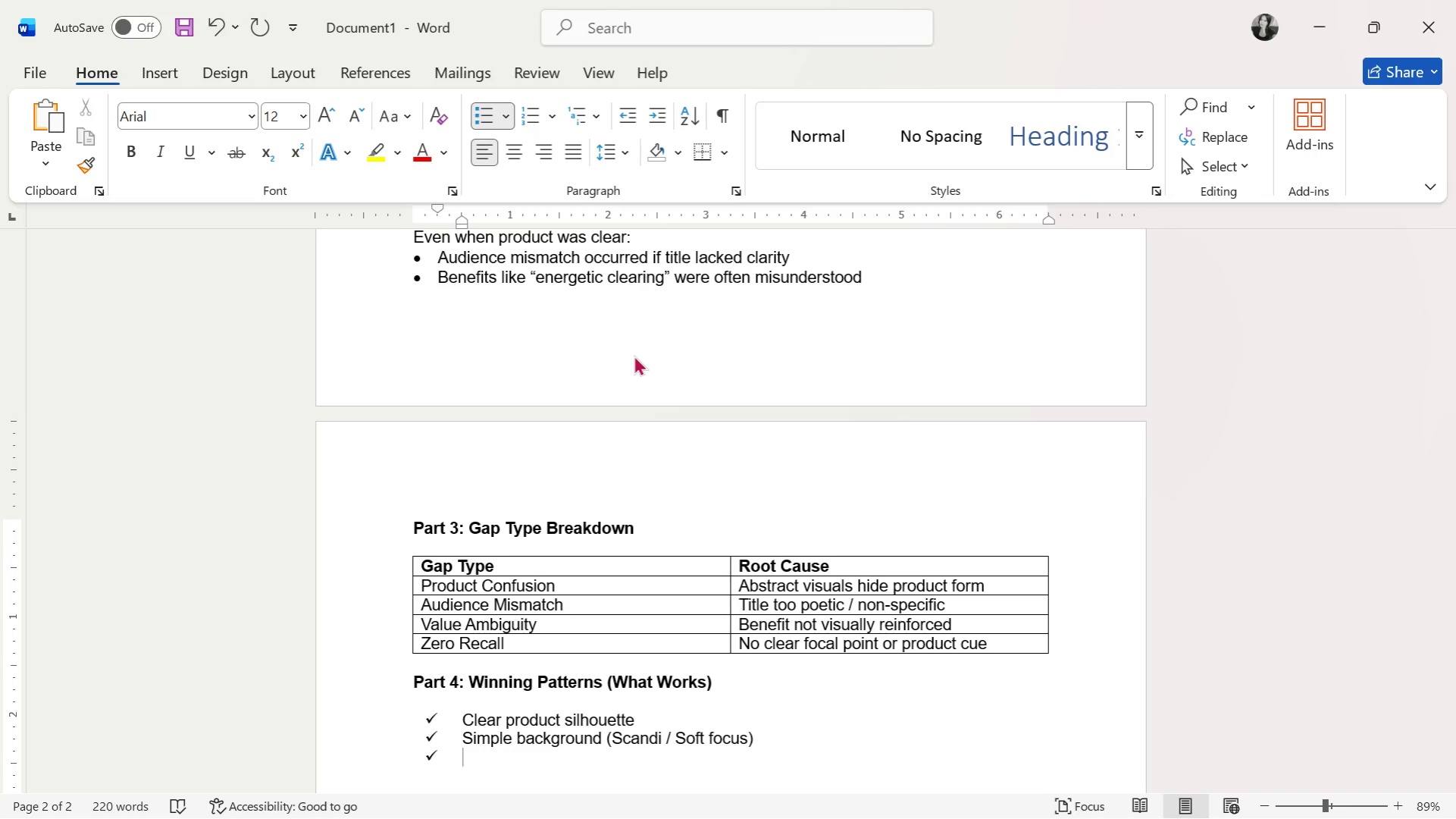 
scroll: coordinate [302, 585], scroll_direction: down, amount: 7.0
 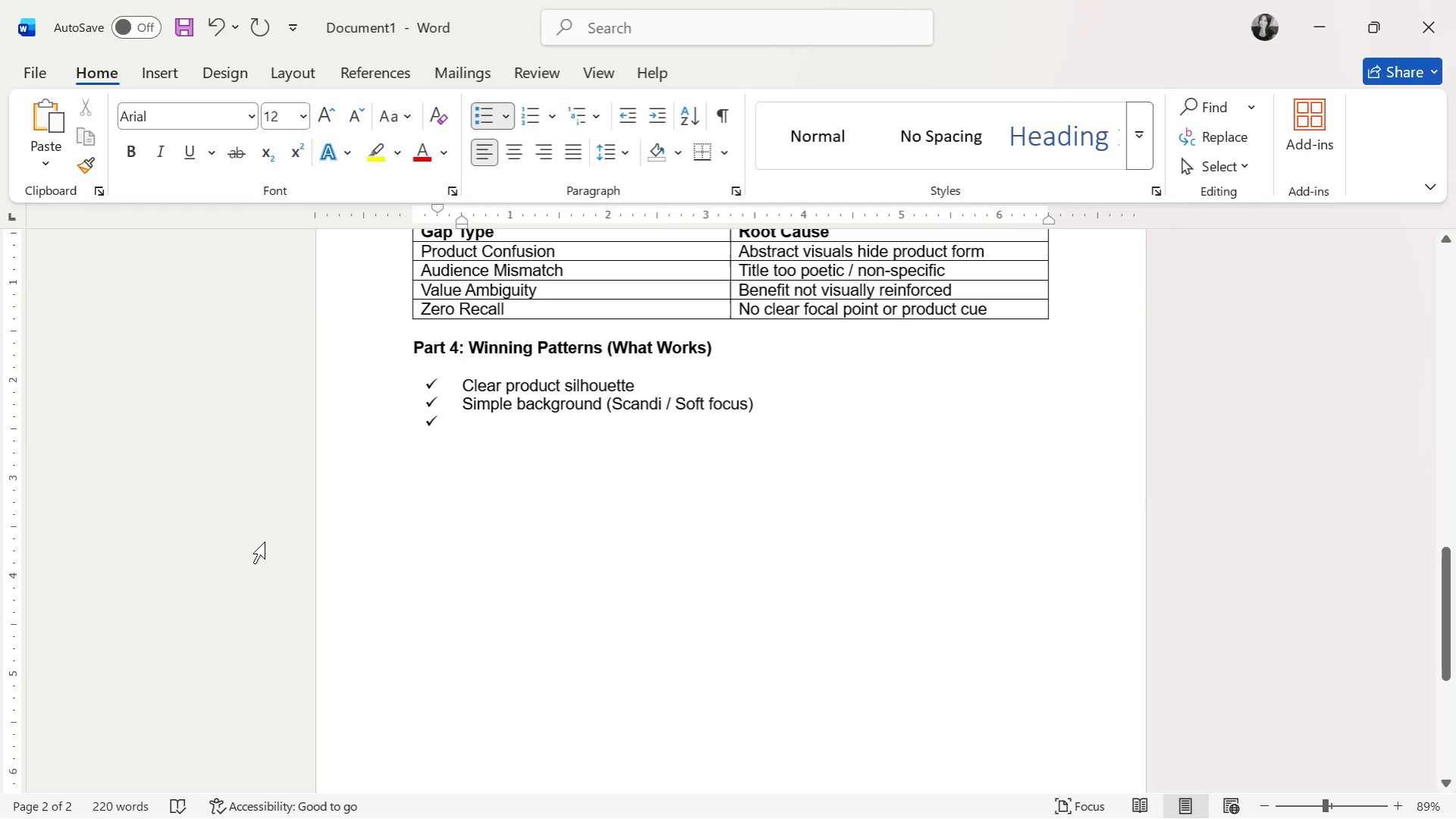 
type(Literal product naming in first 5 words)
 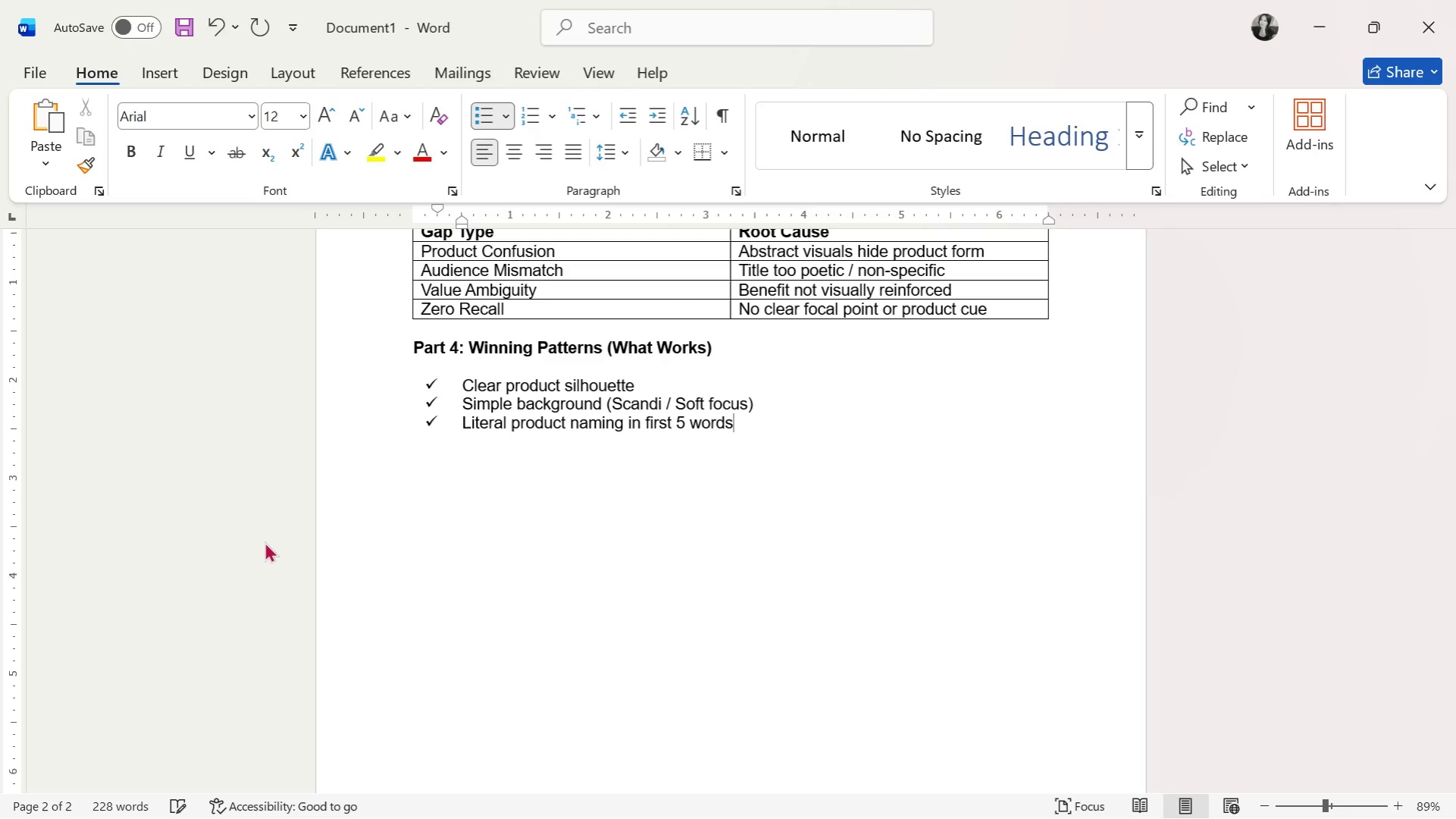 
key(Enter)
 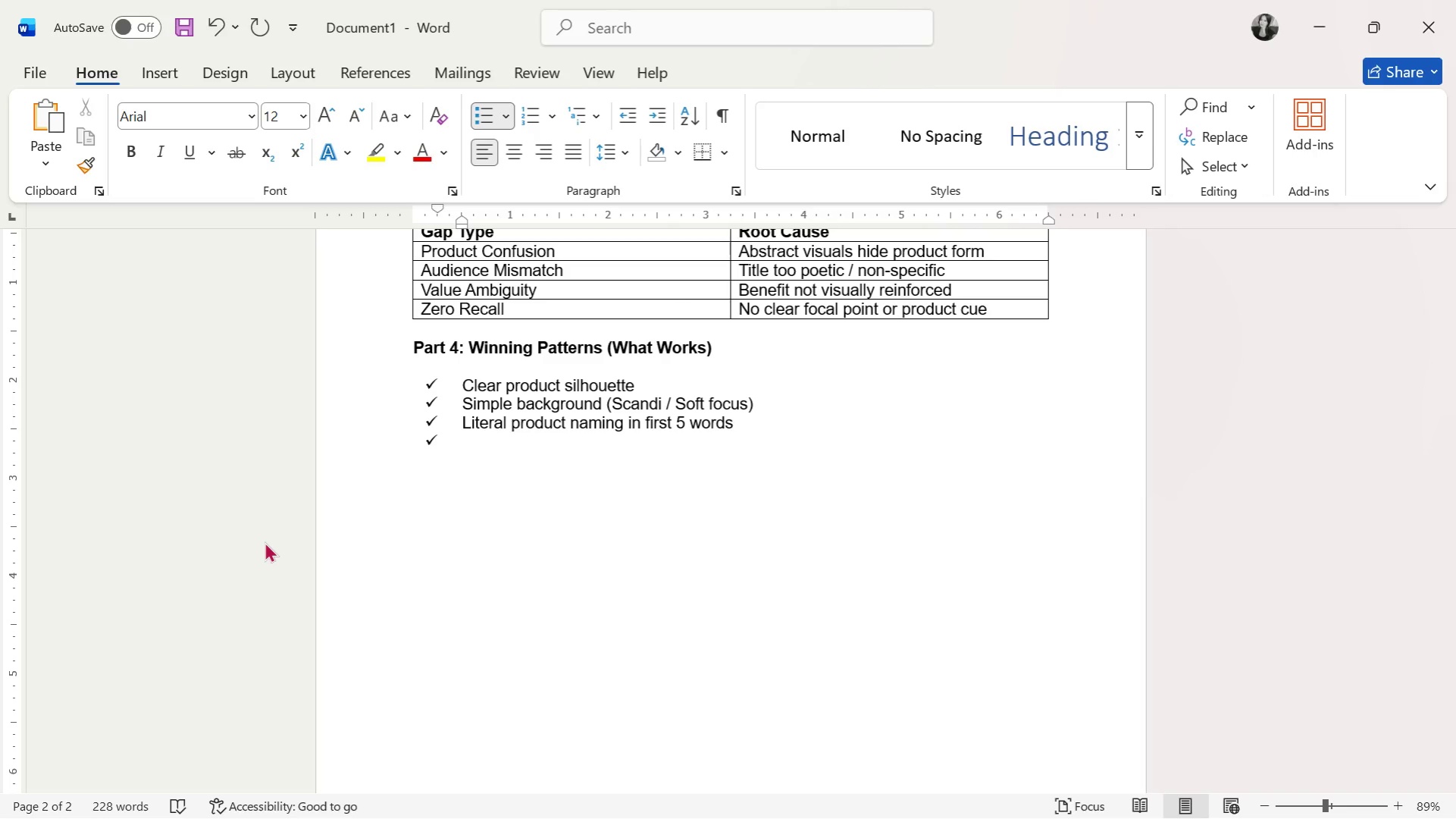 
type(Benefit tied to phu)
key(Backspace)
type(ysical use (e.g., "Face Oil for Dry Skin"})
key(Backspace)
type())
 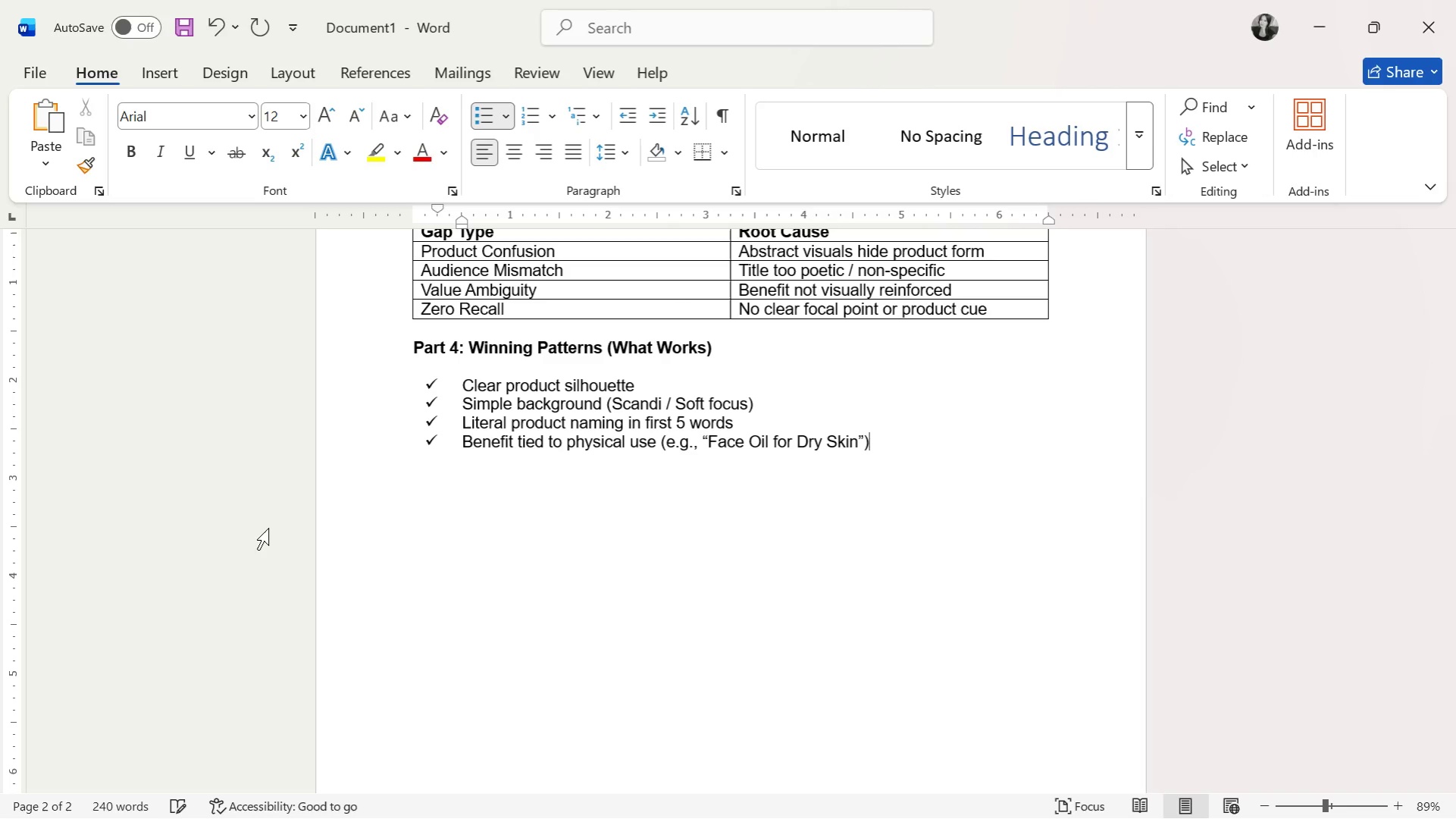 
key(Enter)
 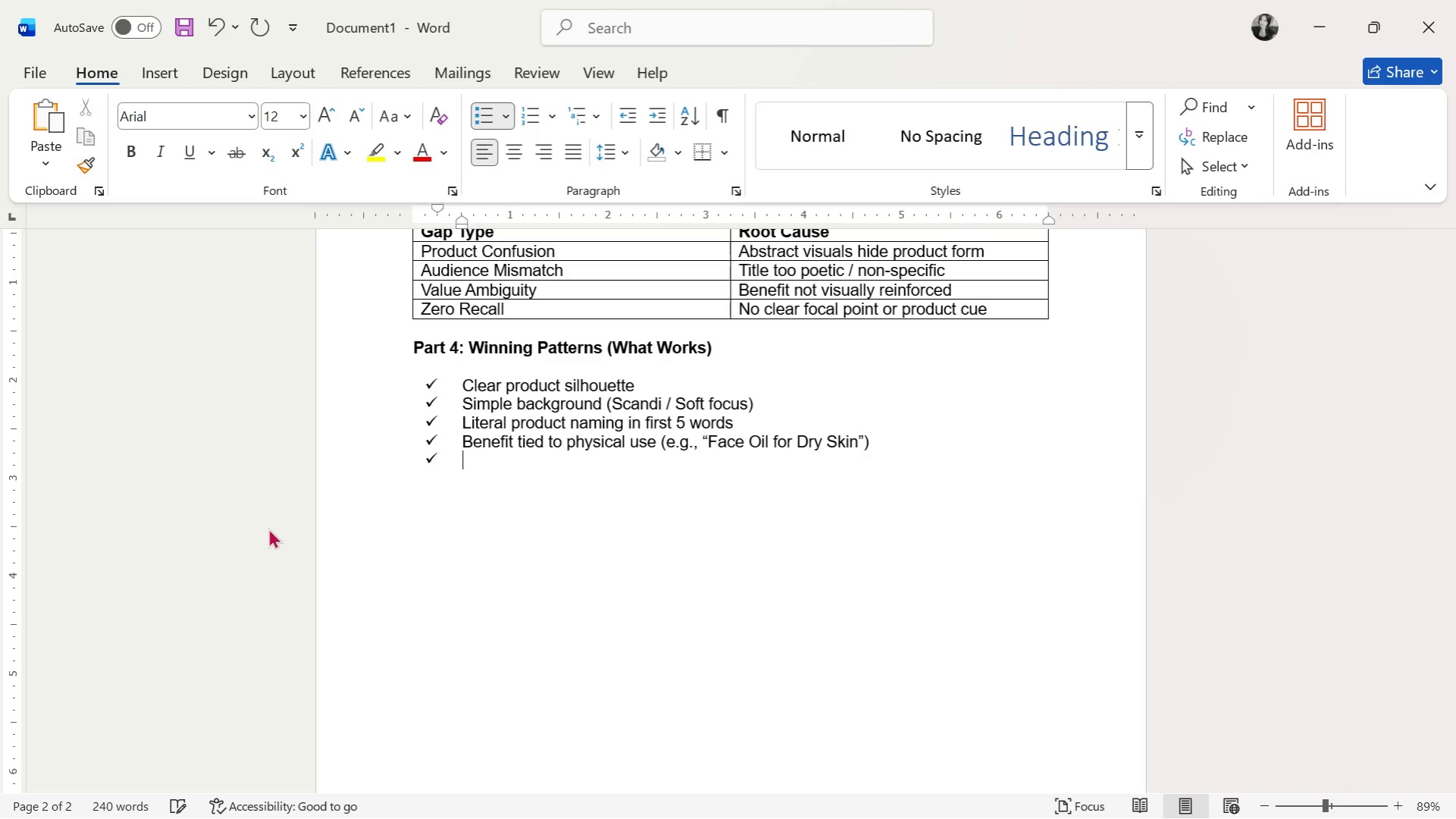 
key(Enter)
 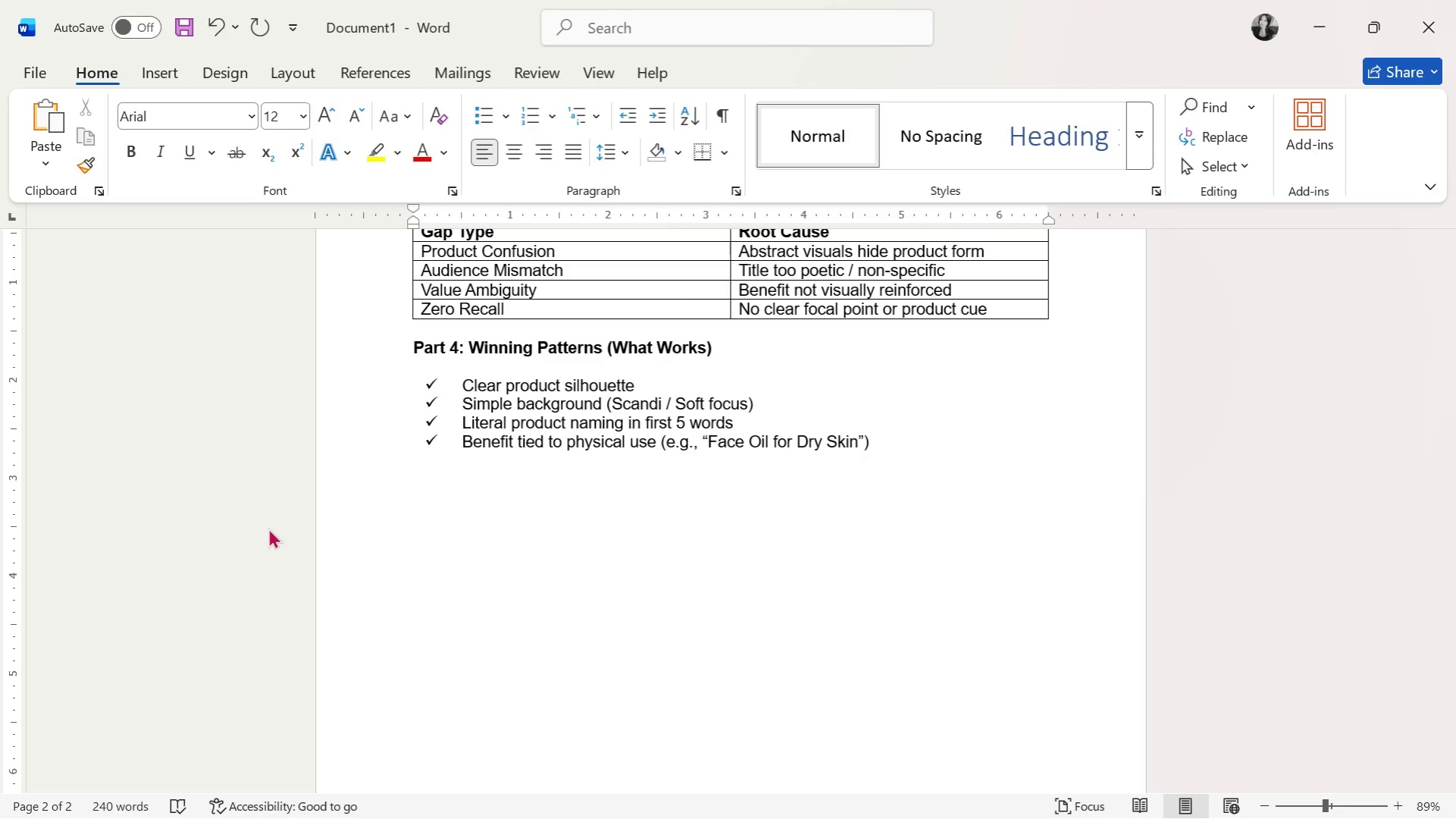 
key(Enter)
 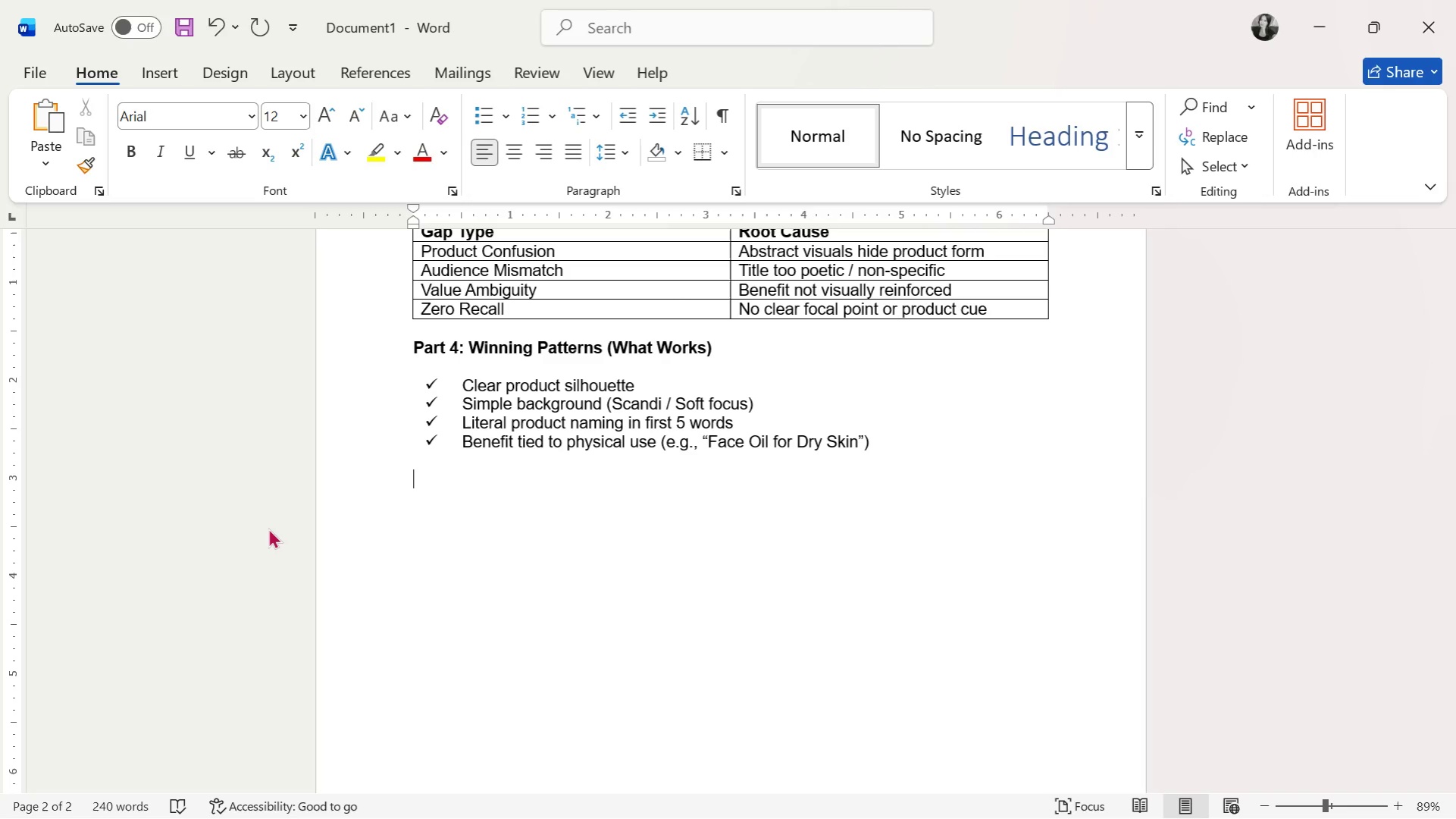 
key(Control+B)
 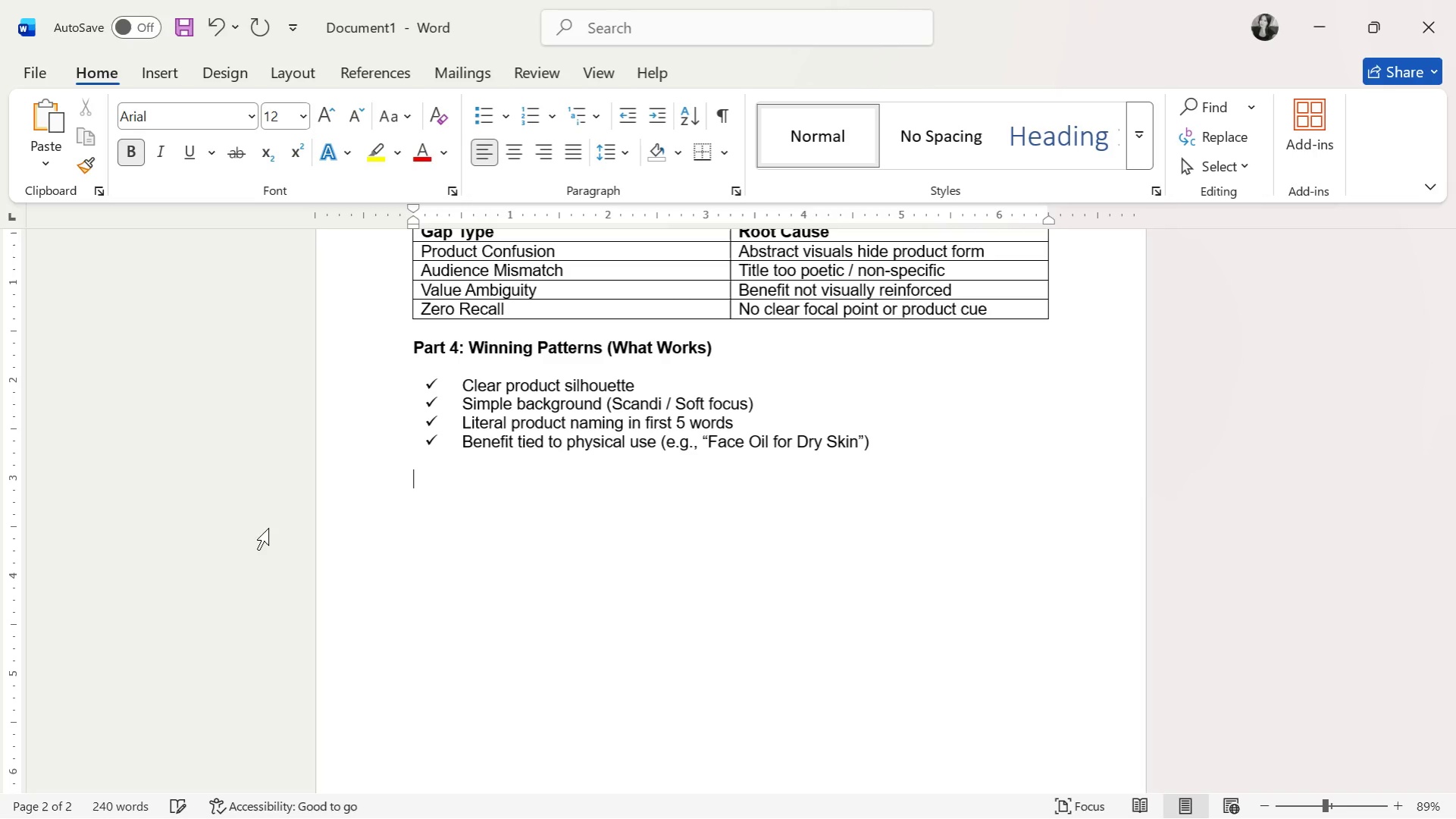 
type(Part 5 )
key(Backspace)
type(: Failing Patterns (wa)
key(Backspace)
key(Backspace)
type(W)
 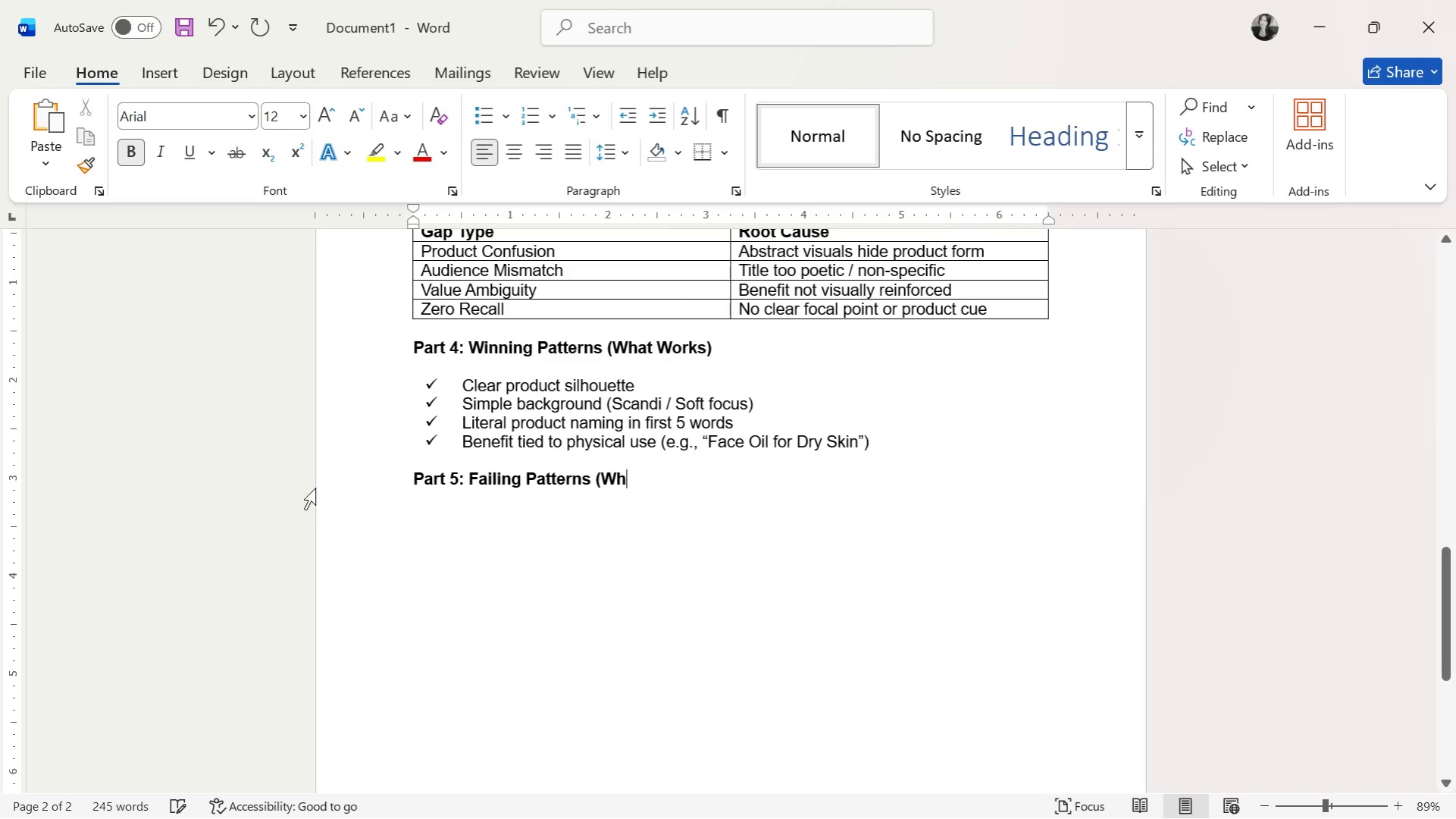 
 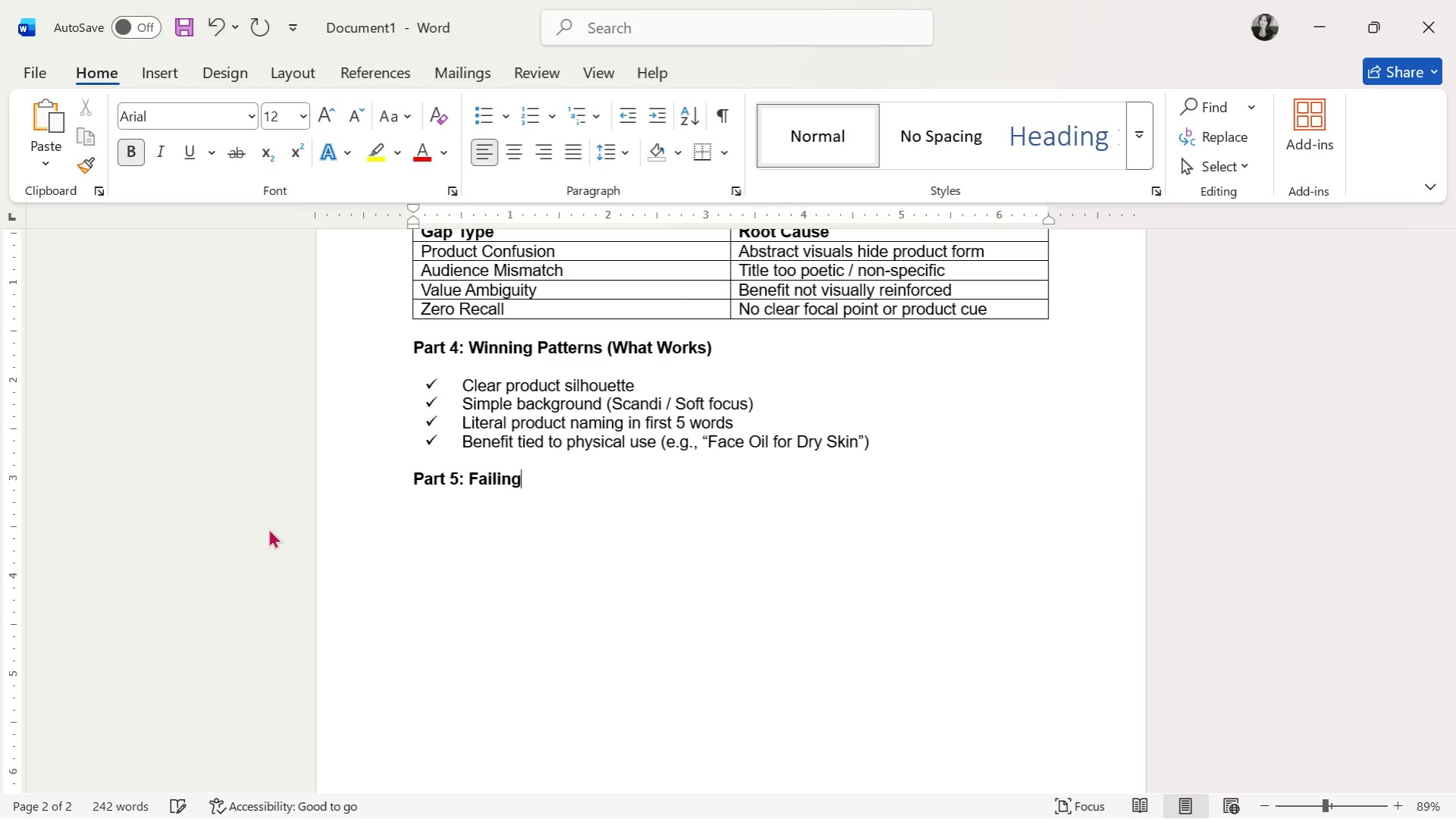 
type(hat to Avoid))
 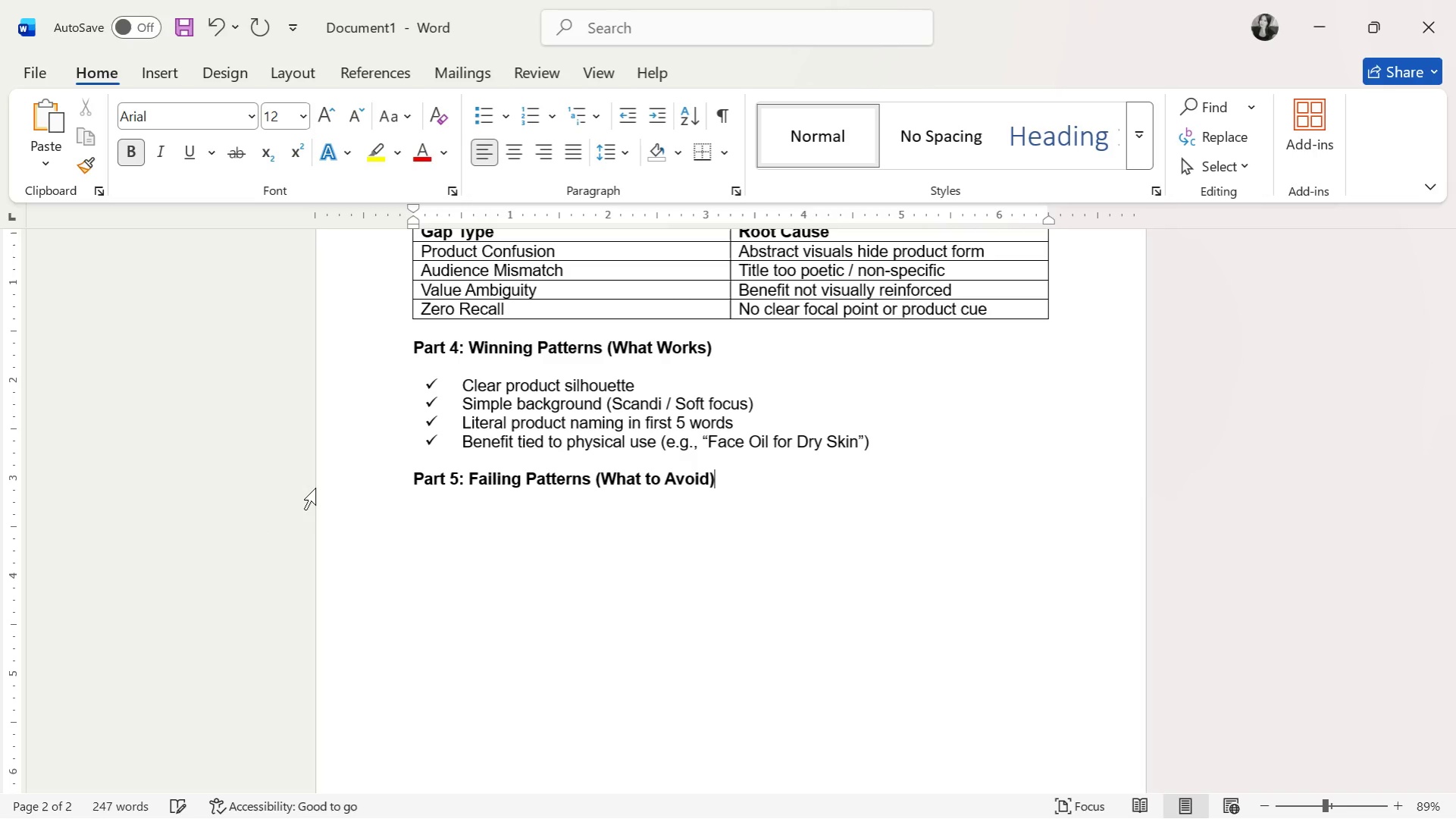 
key(Enter)
 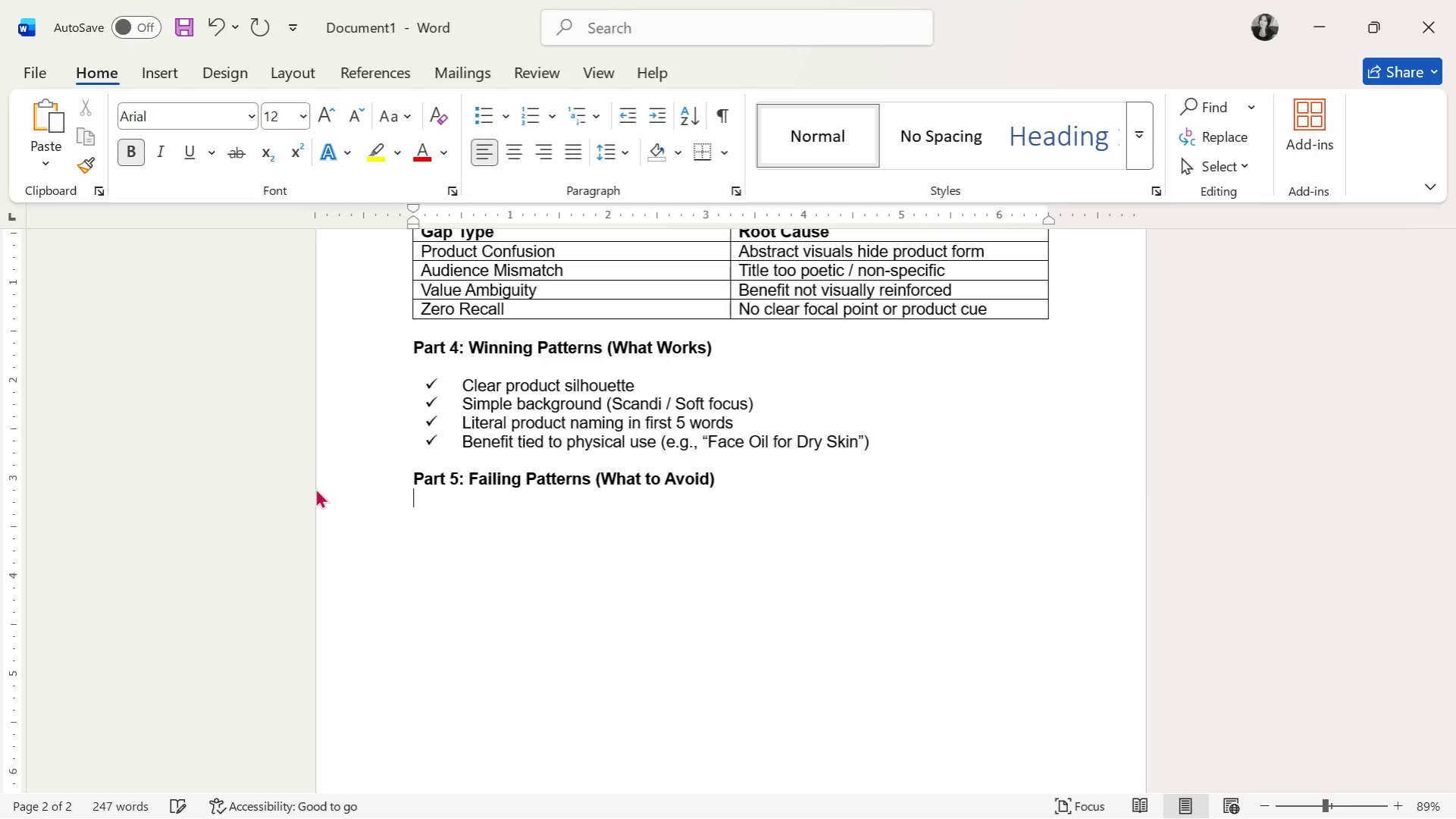 
key(Enter)
 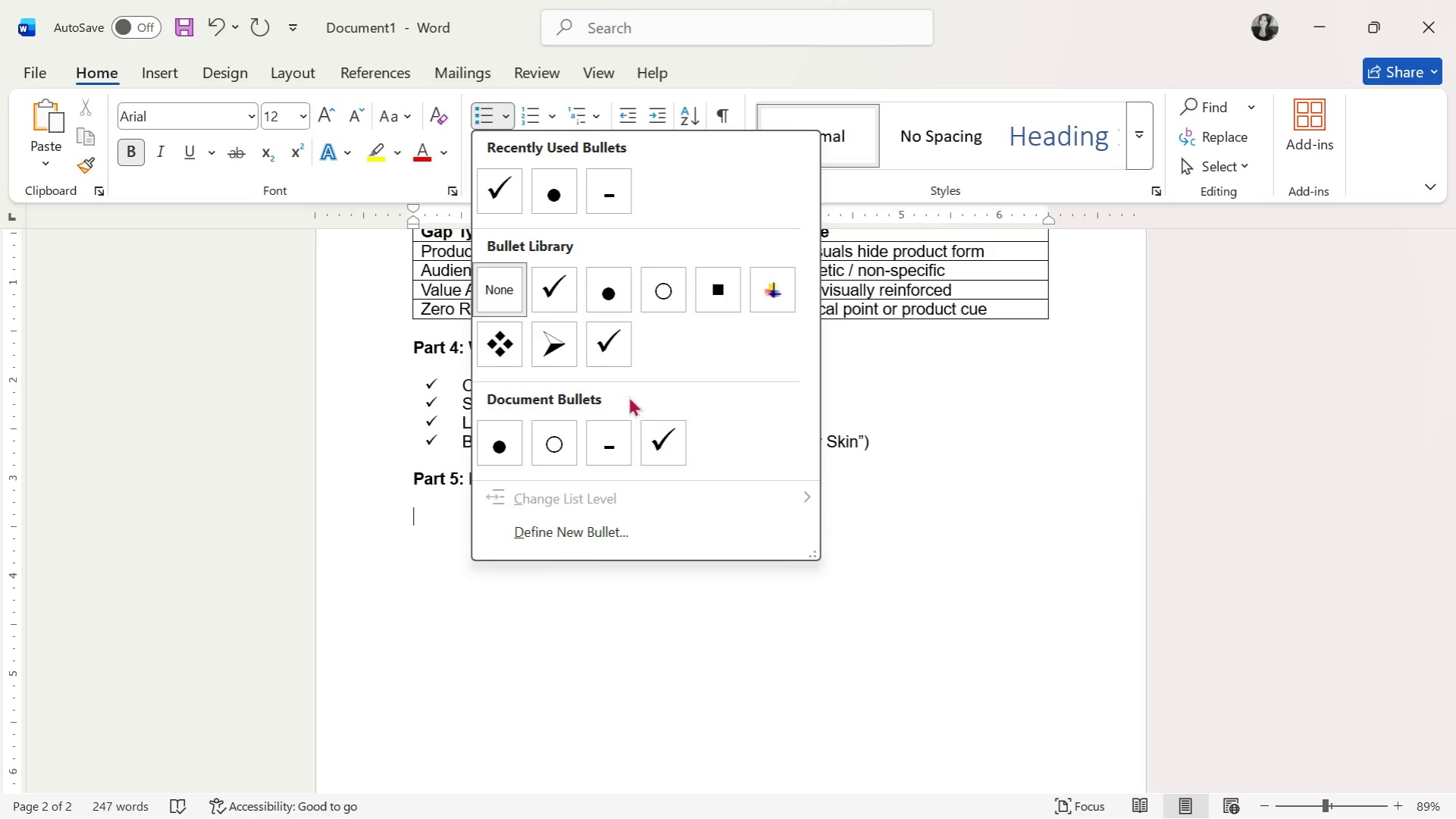 
wait(16.98)
 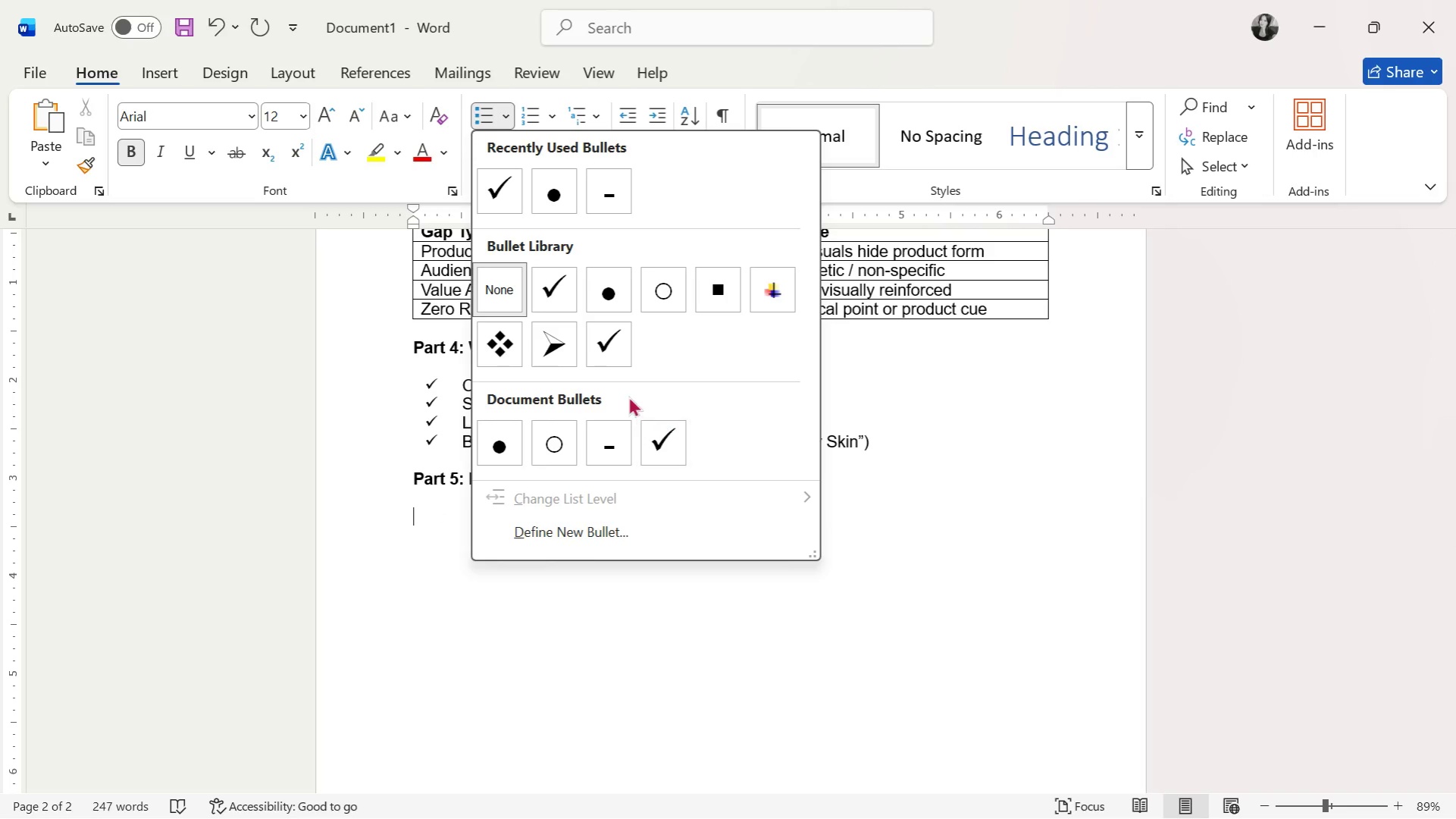 
left_click([432, 451])
 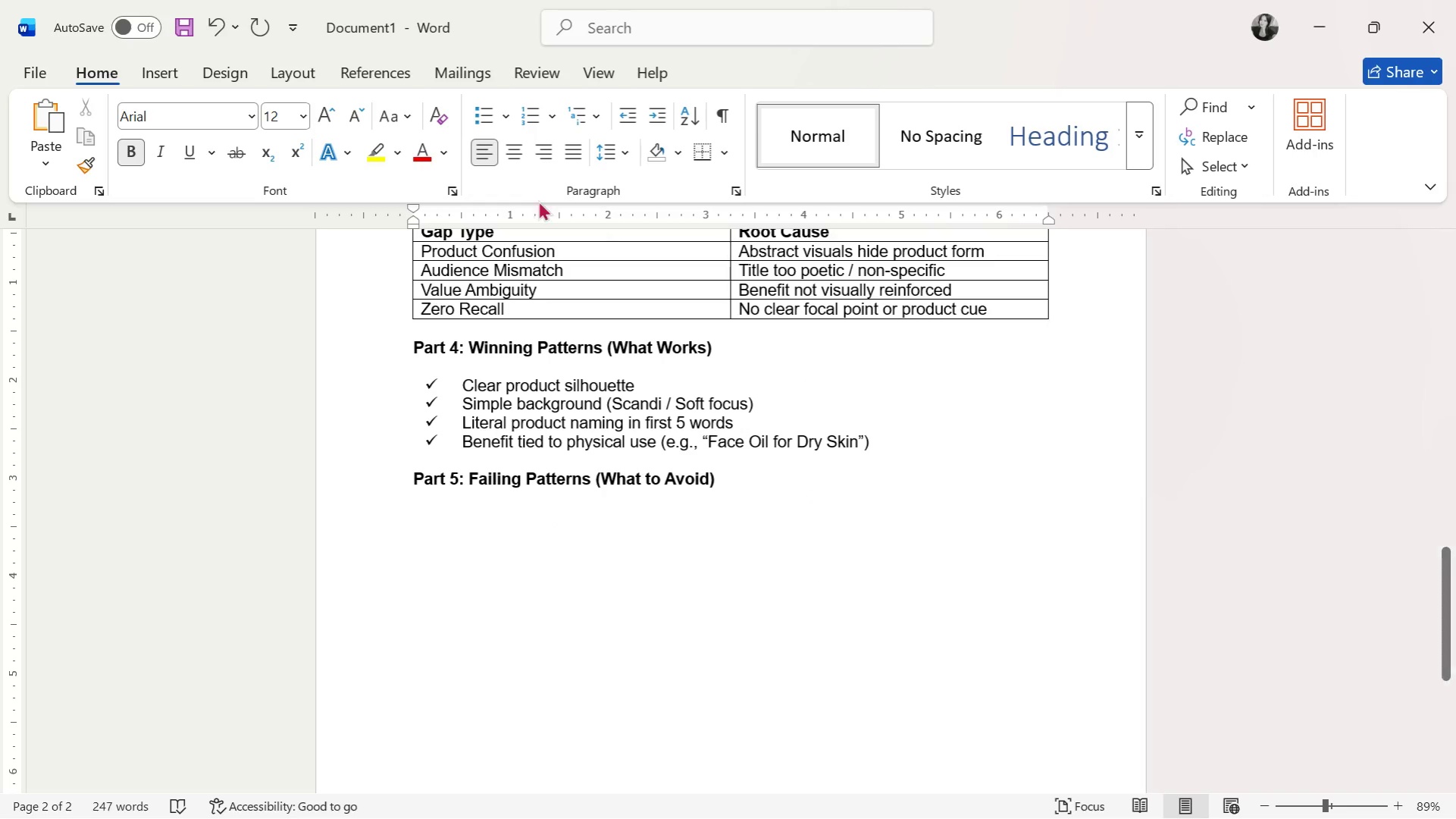 
left_click([162, 77])
 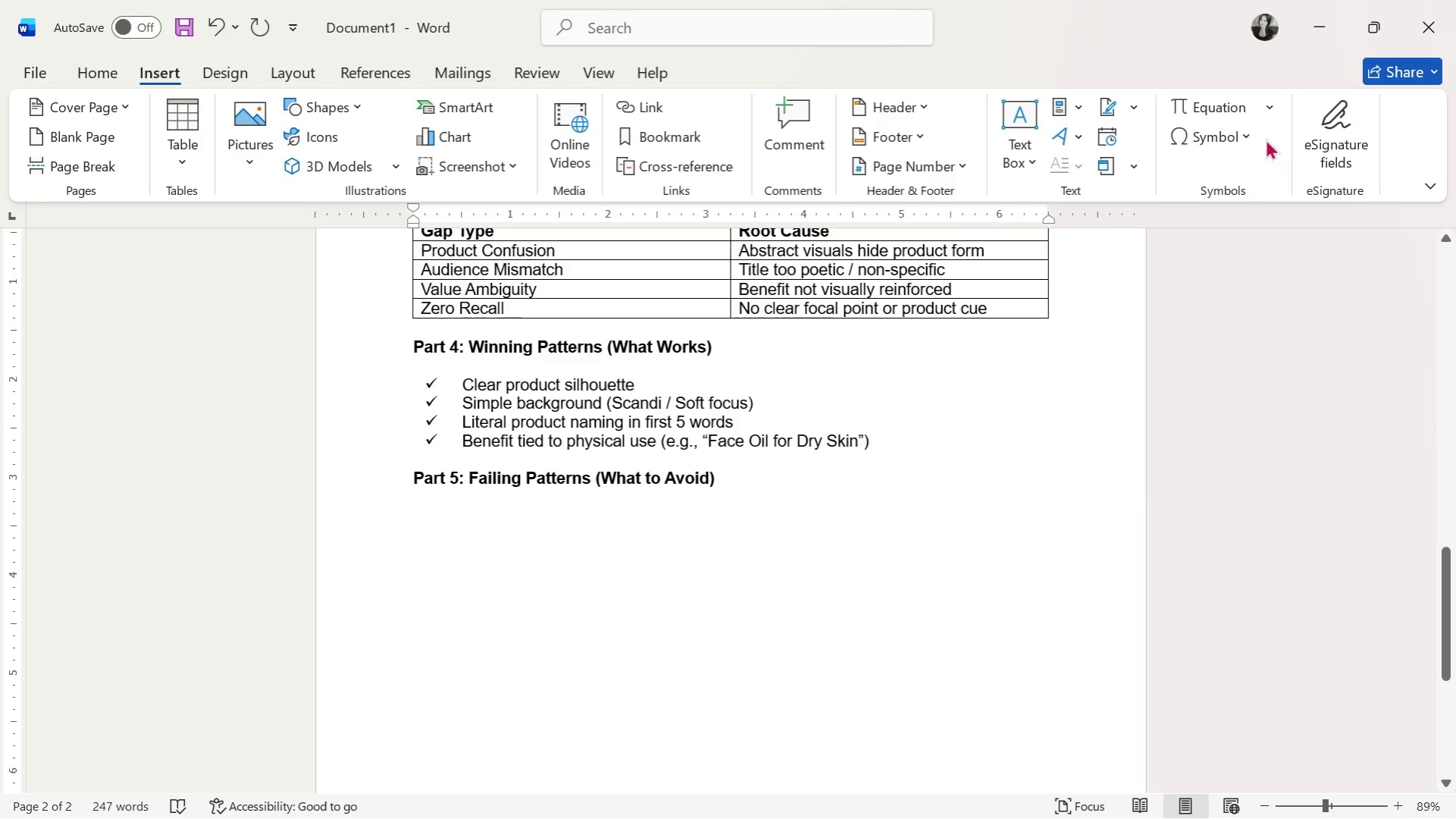 
left_click([1247, 134])
 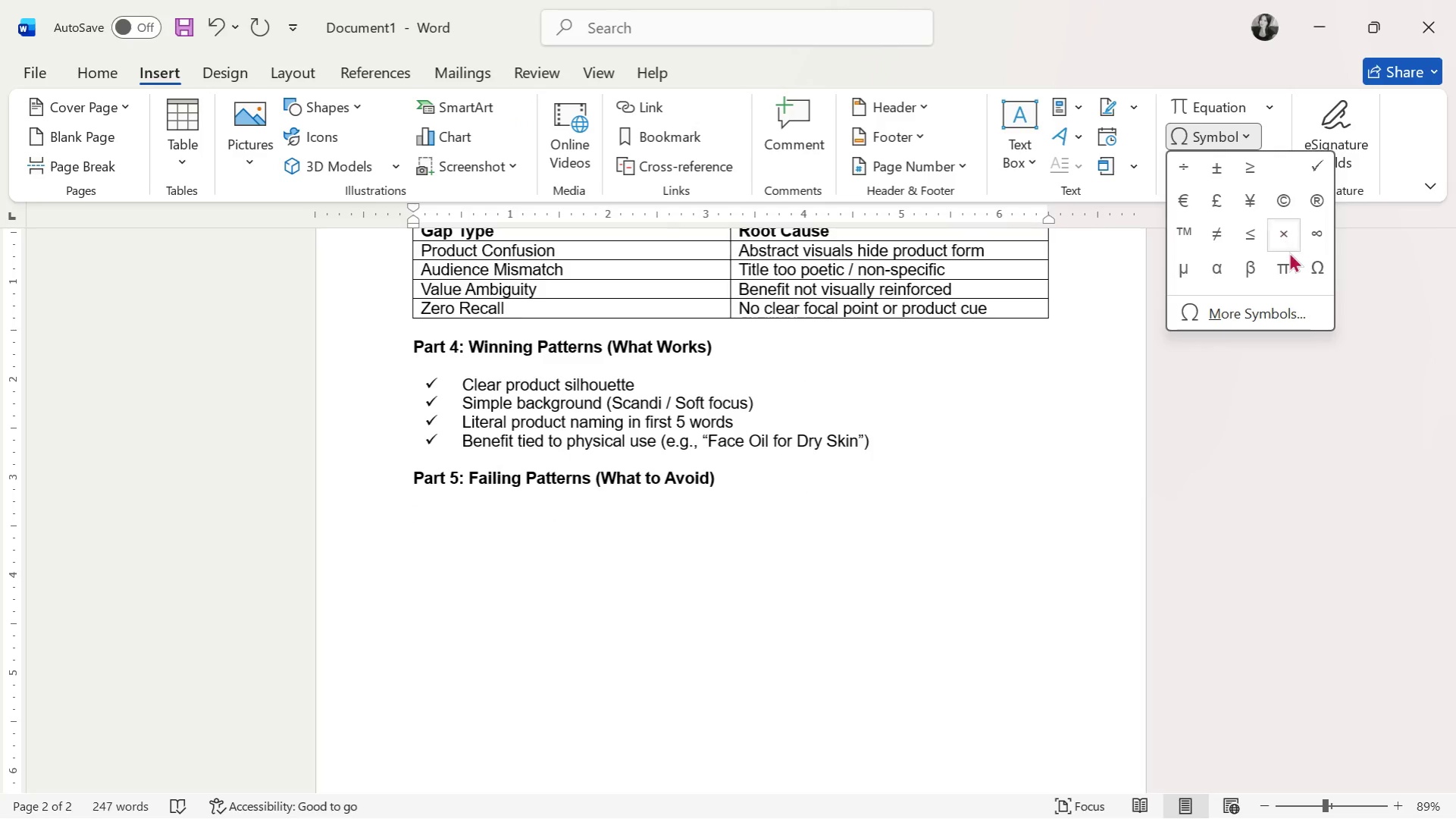 
left_click([1281, 233])
 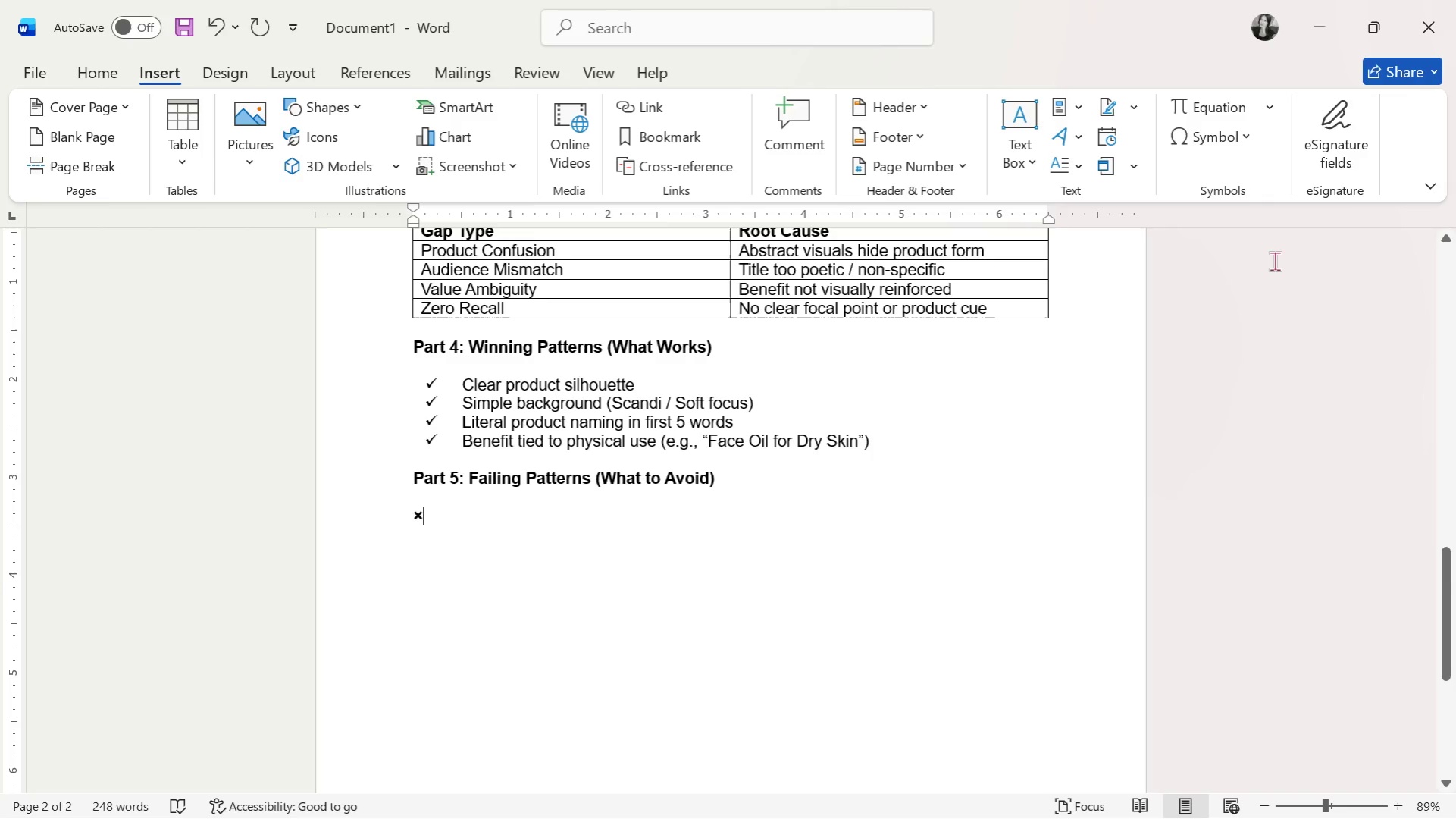 
type( Absta\)
key(Backspace)
key(Backspace)
key(Backspace)
key(Backspace)
key(Backspace)
key(Backspace)
 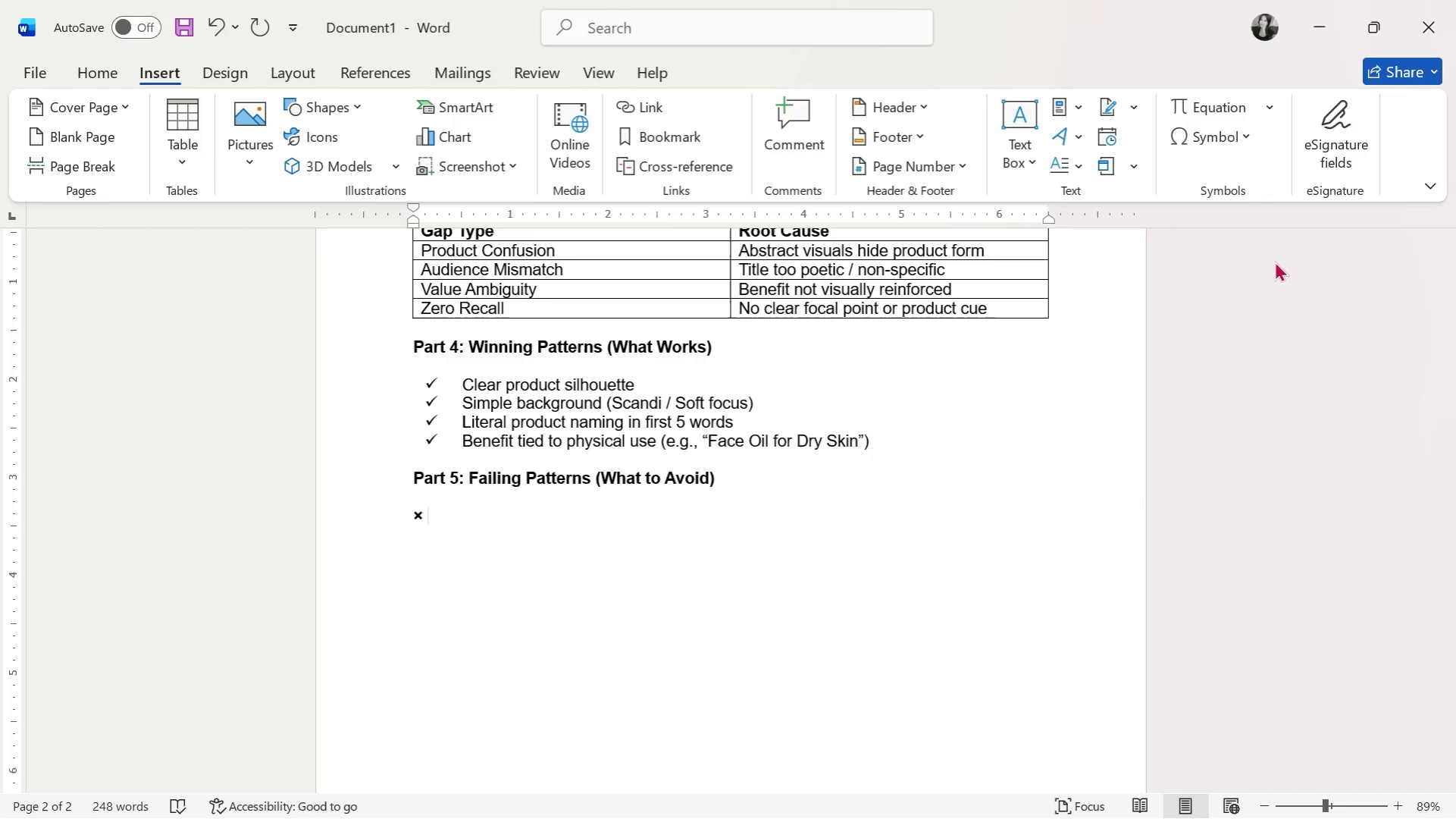 
key(ArrowLeft)
 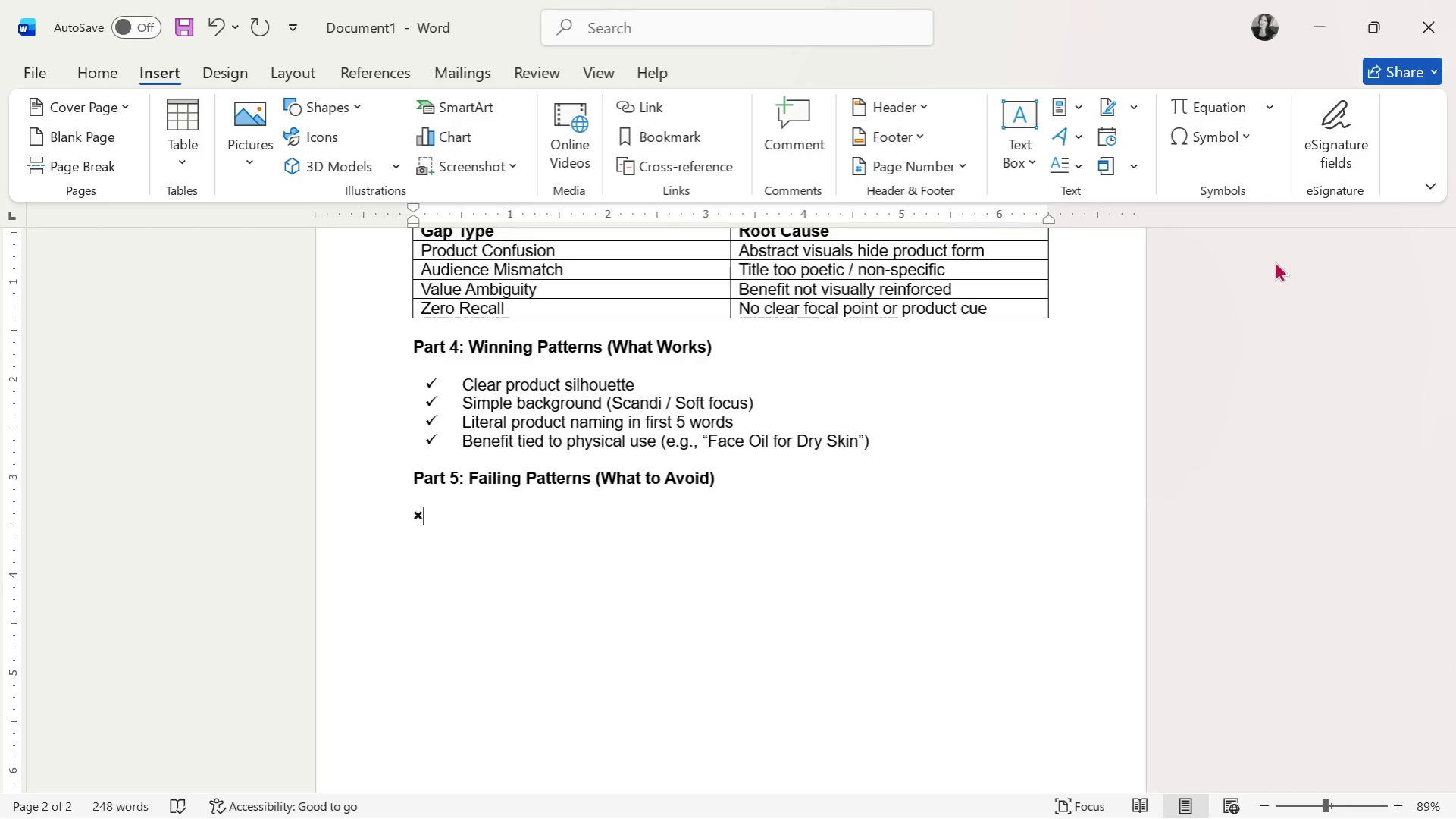 
key(ArrowLeft)
 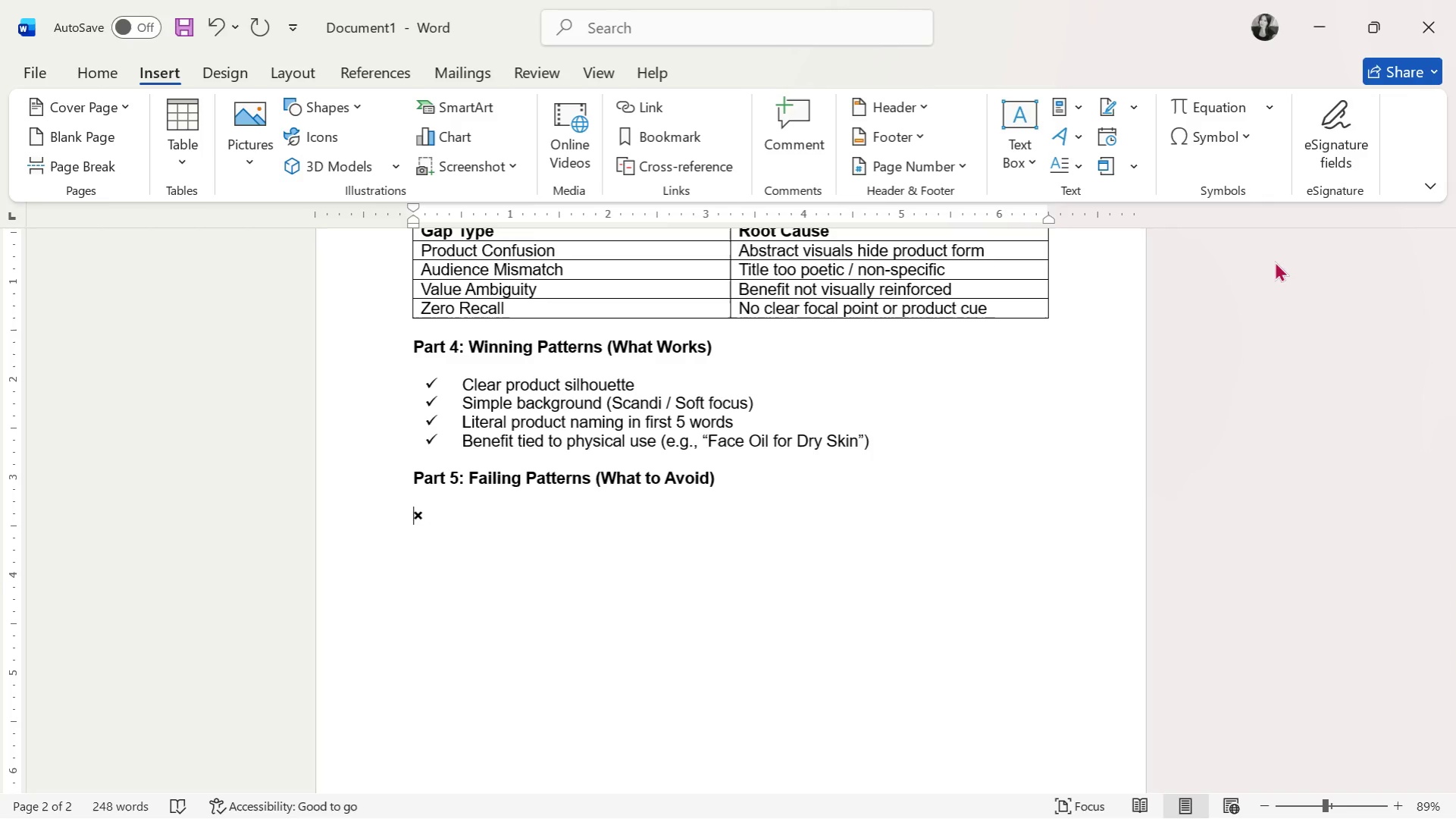 
key(Space)
 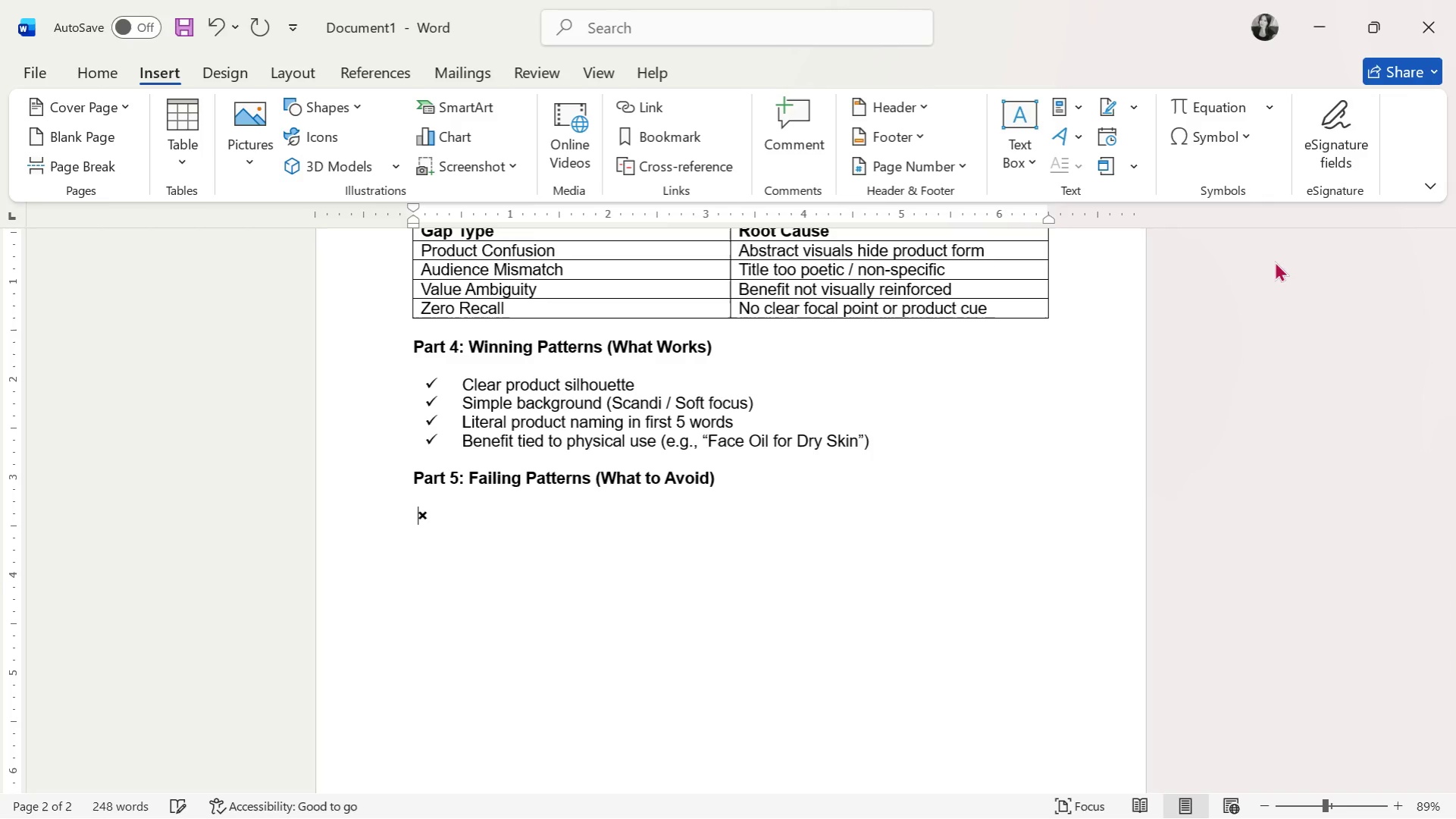 
key(Space)
 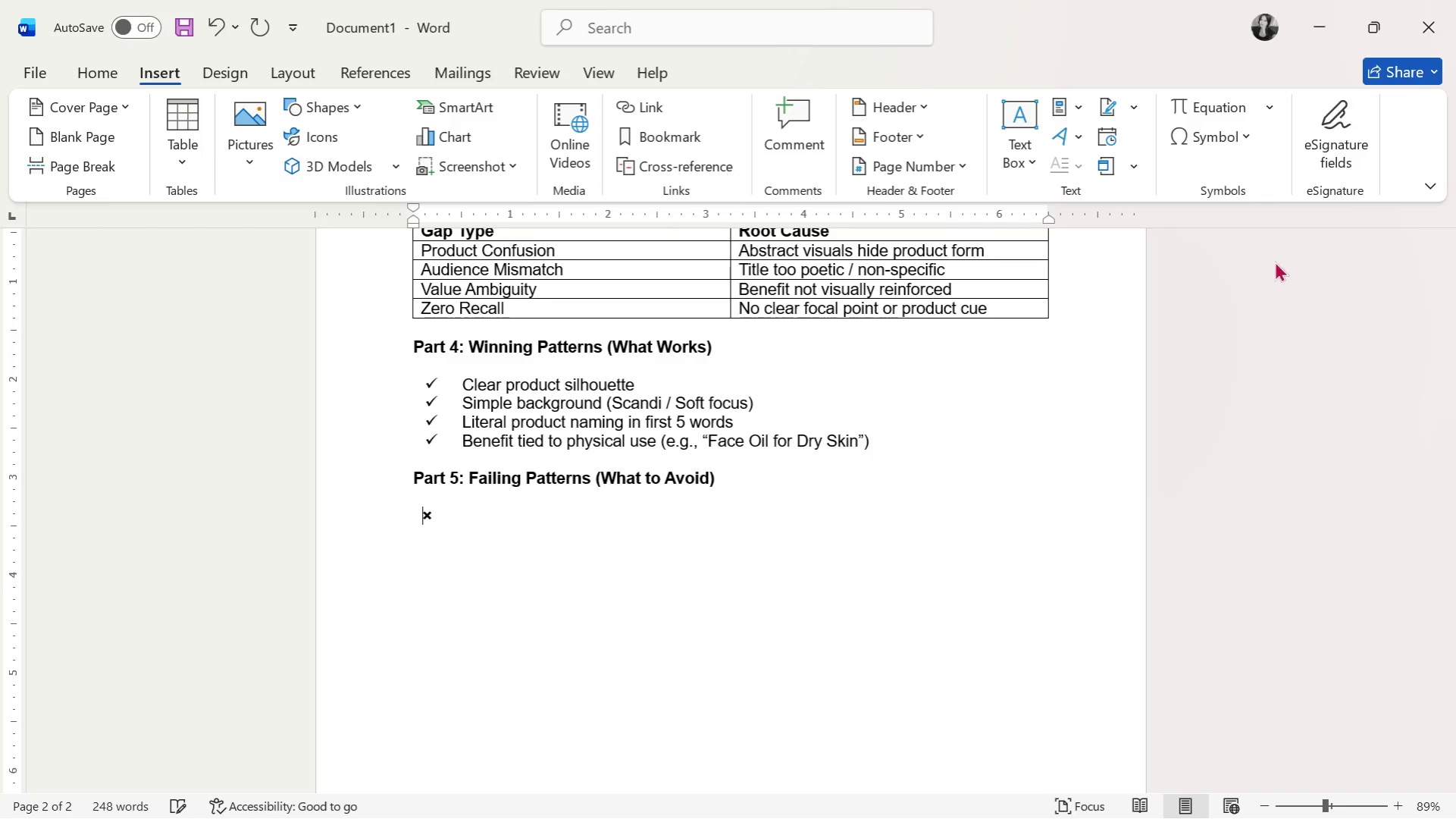 
key(Space)
 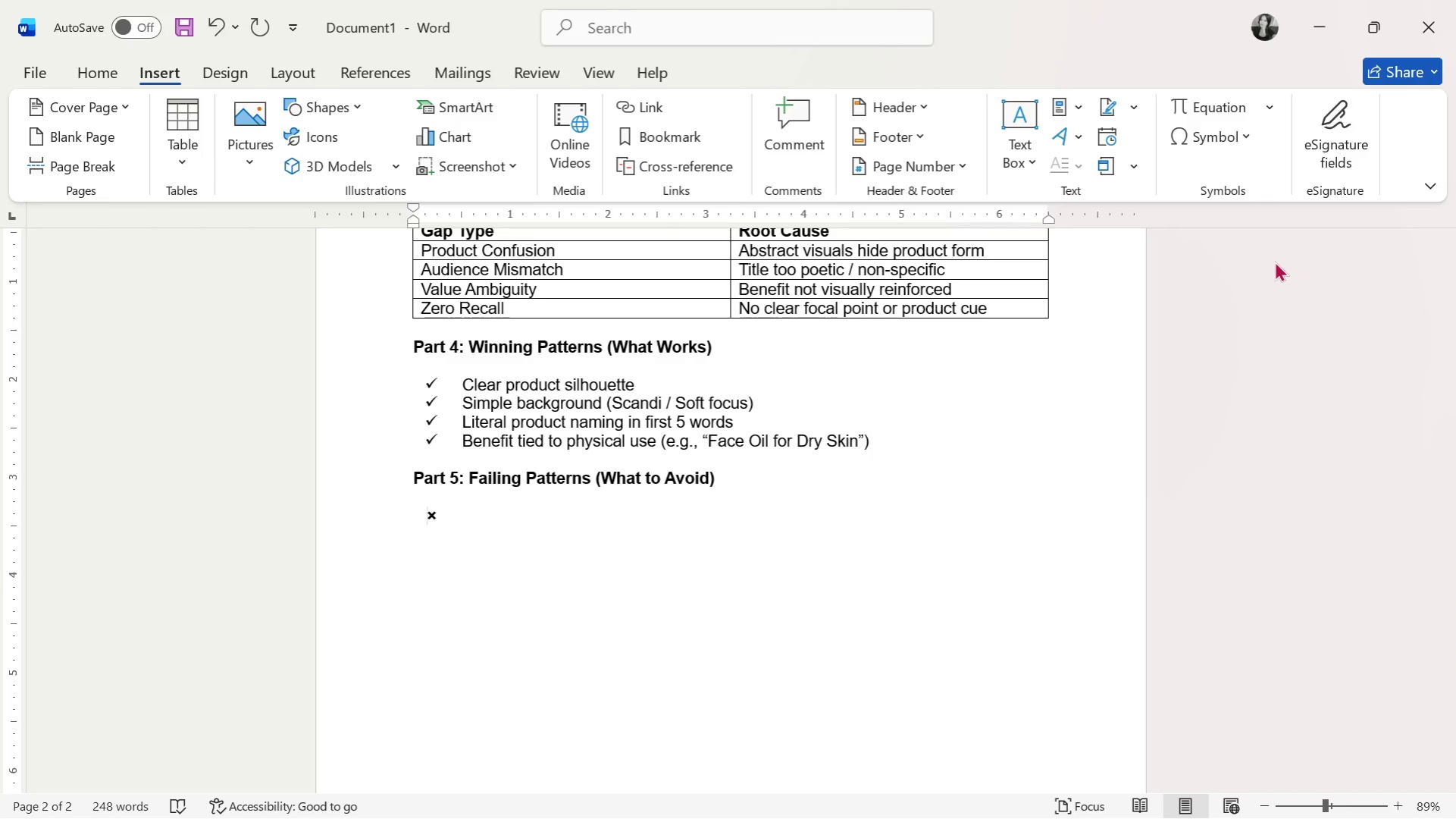 
key(ArrowRight)
 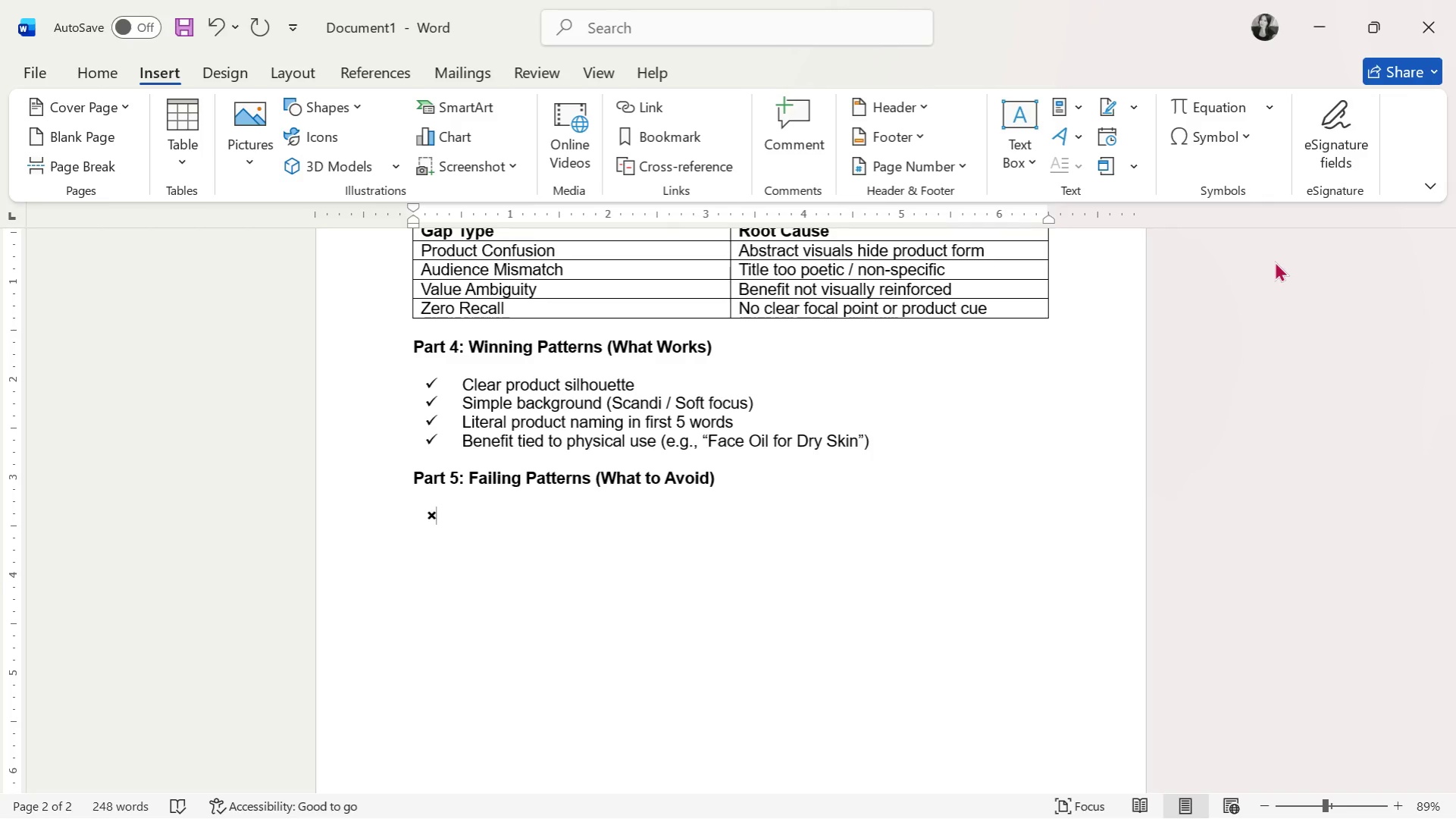 
type( Absta)
key(Backspace)
key(Backspace)
key(Backspace)
key(Backspace)
key(Backspace)
key(Backspace)
key(Backspace)
 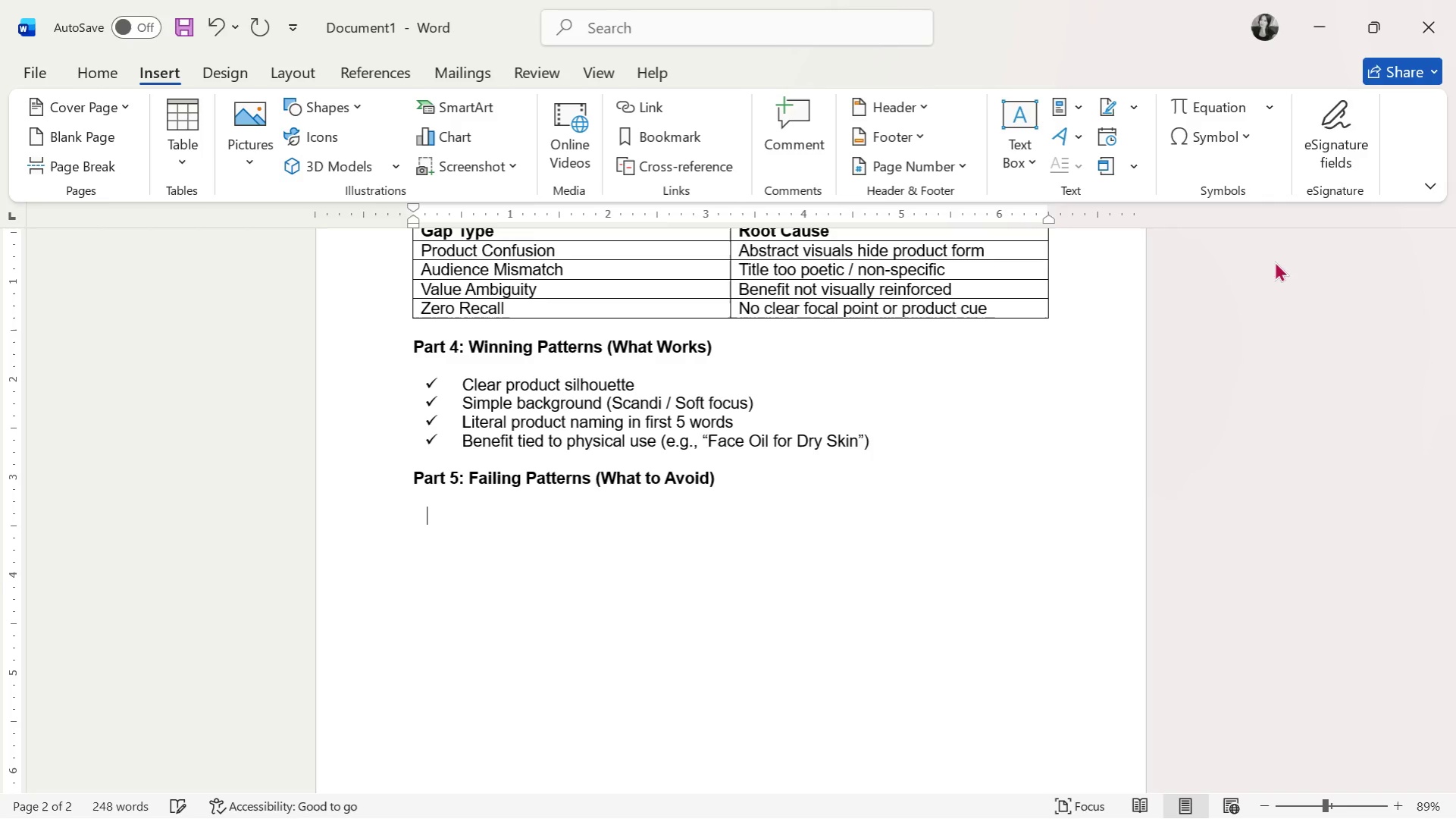 
key(Control+B)
 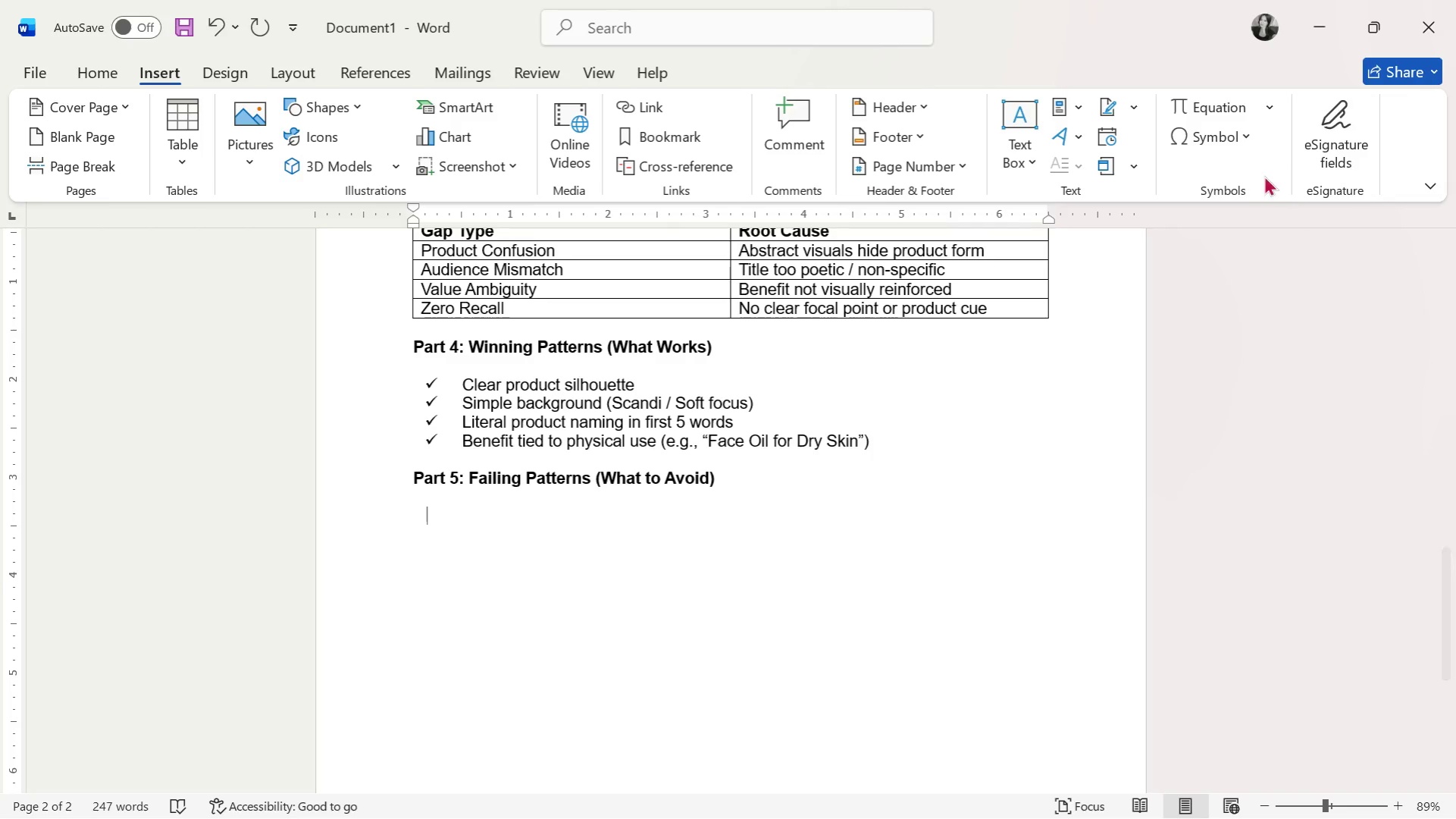 
left_click([1248, 140])
 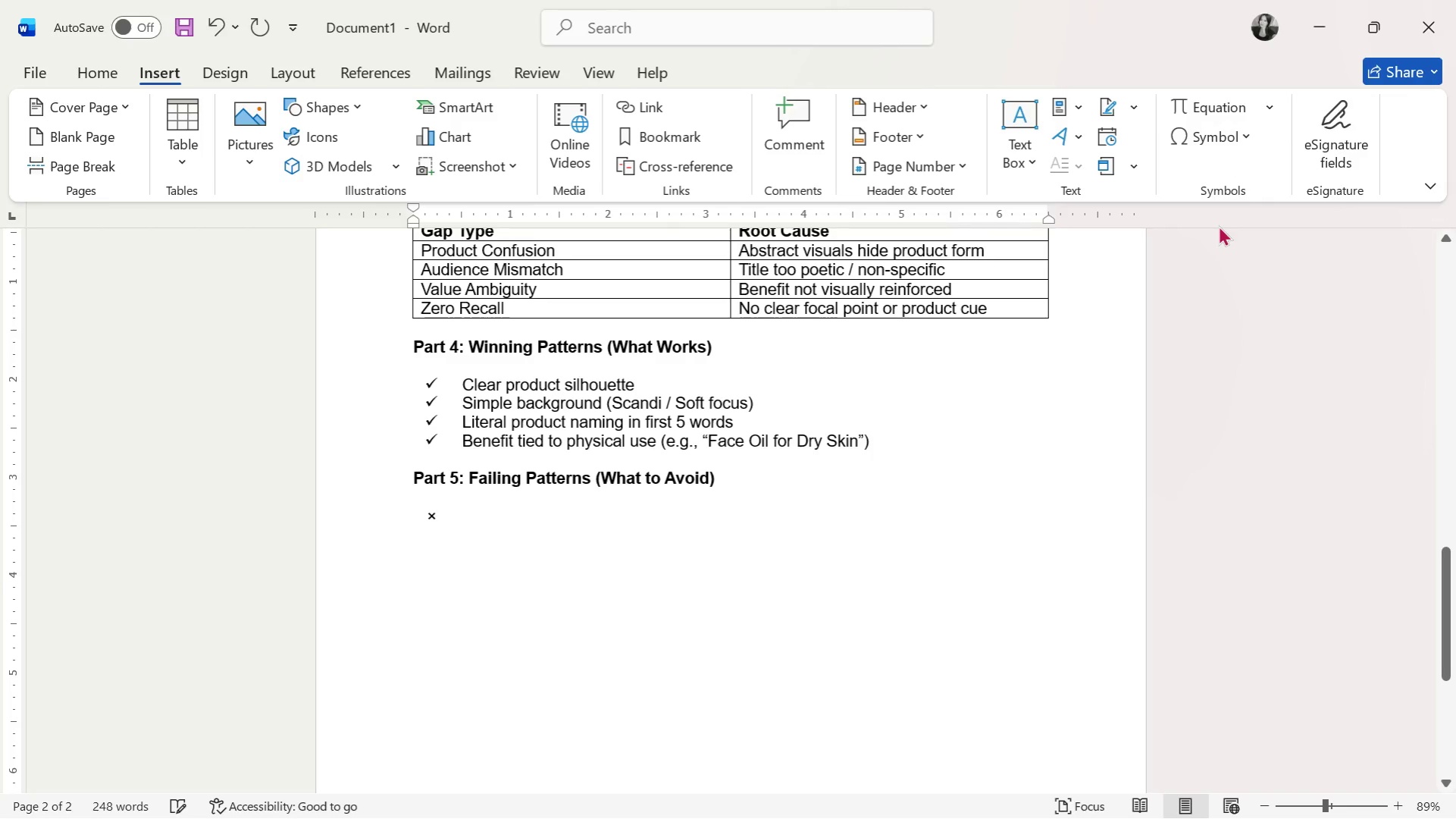 
key(ArrowLeft)
 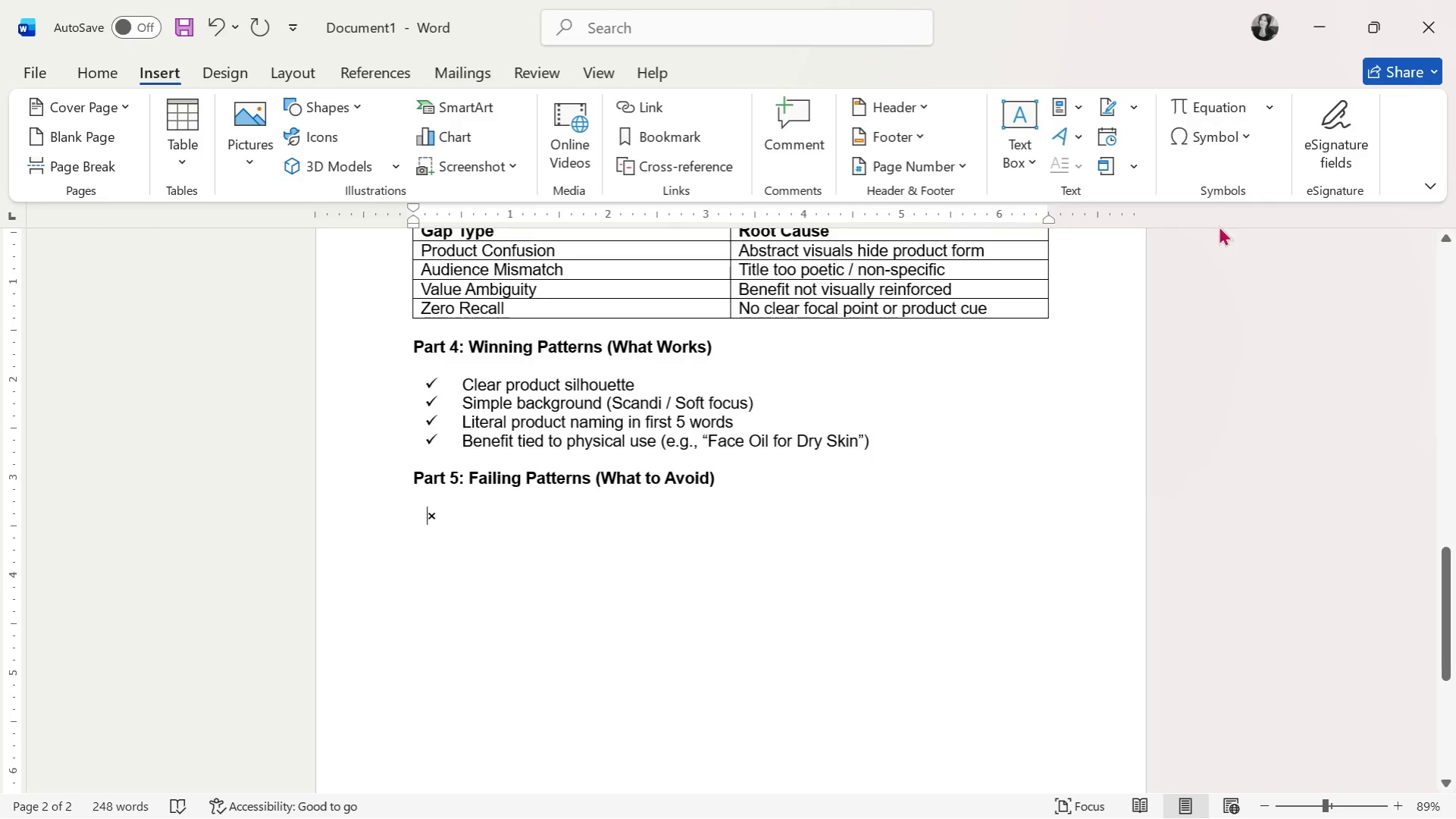 
key(Backspace)
 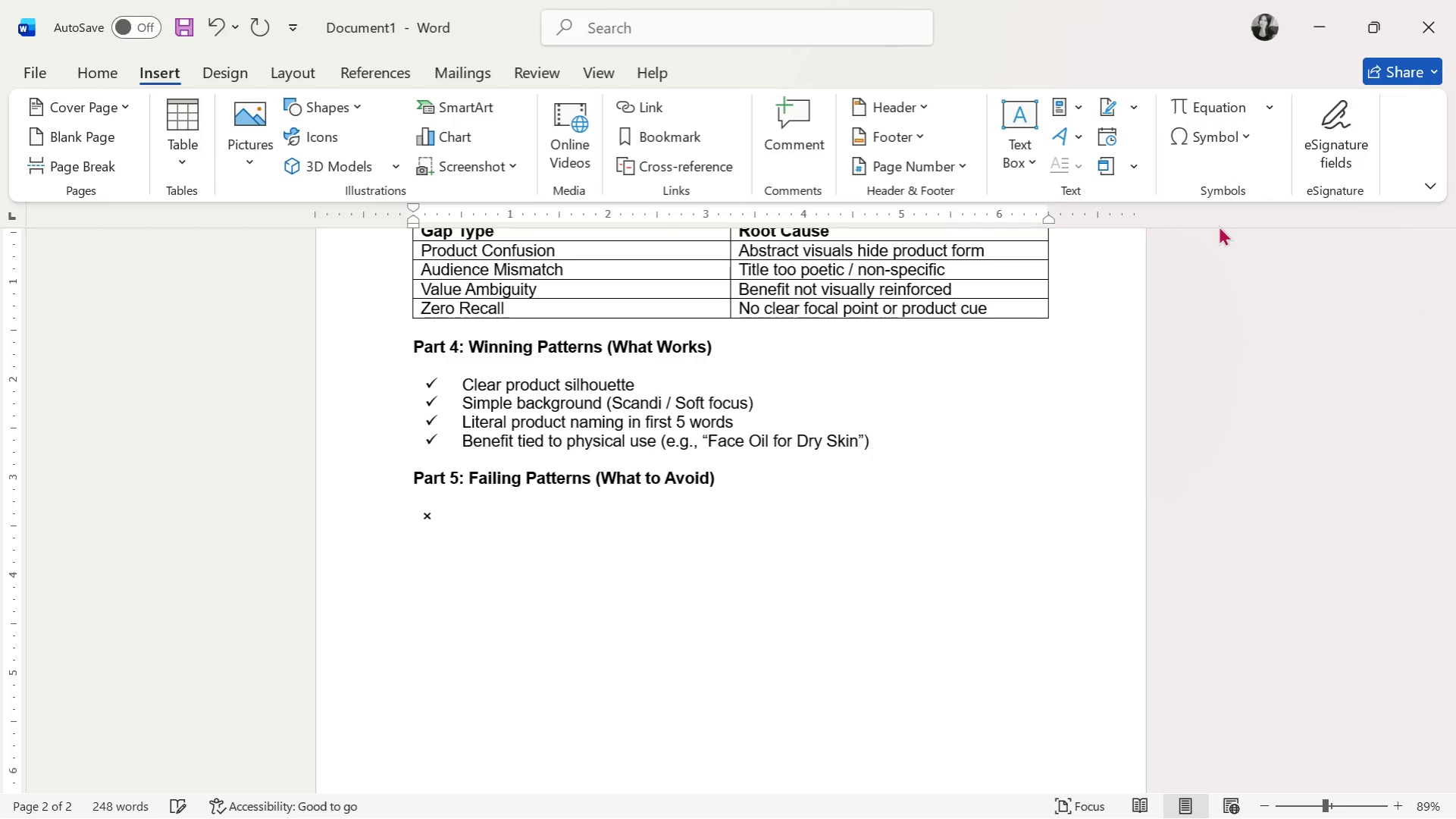 
key(ArrowRight)
 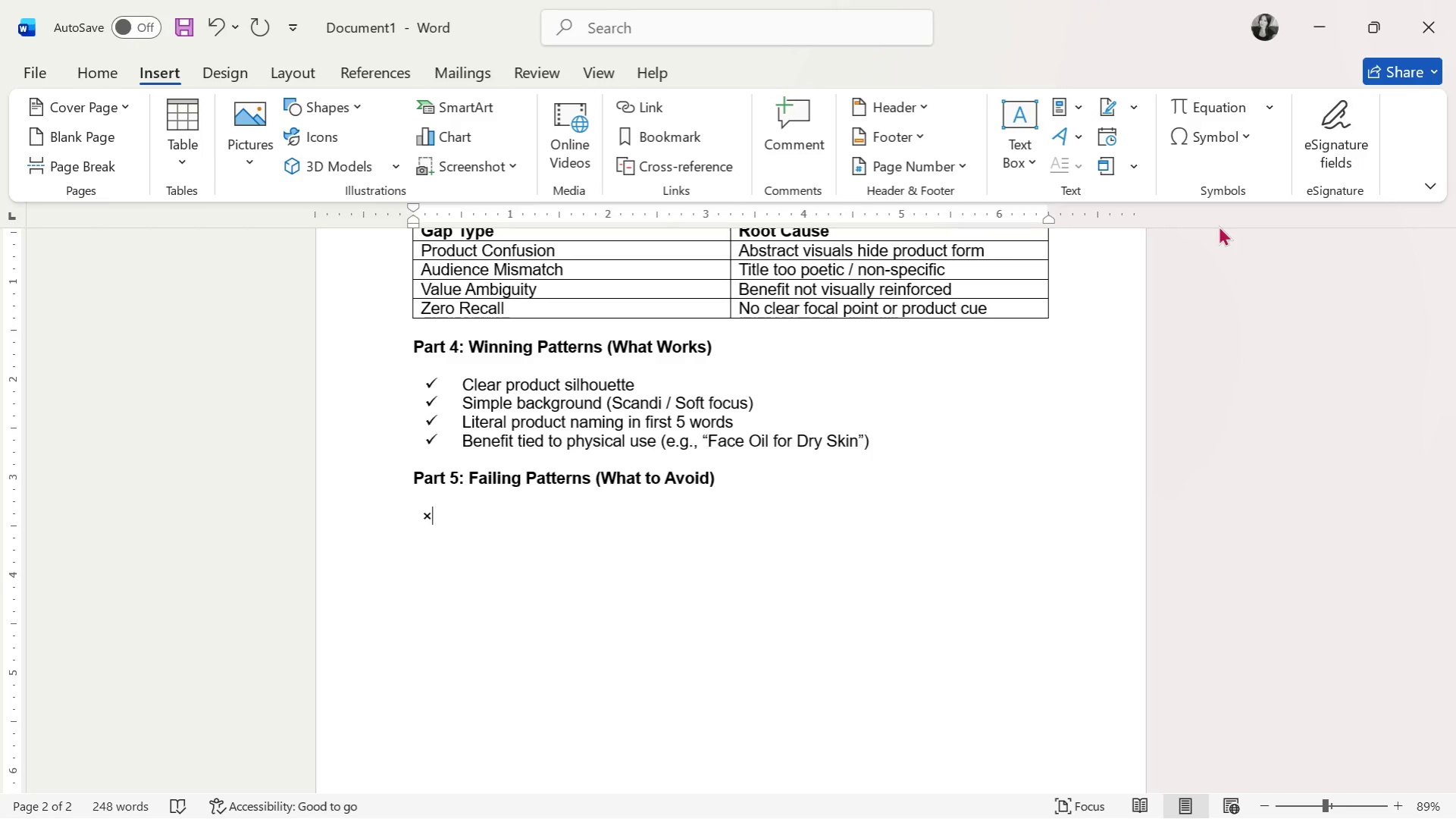 
type( Abstar)
key(Backspace)
key(Backspace)
type(ract)
 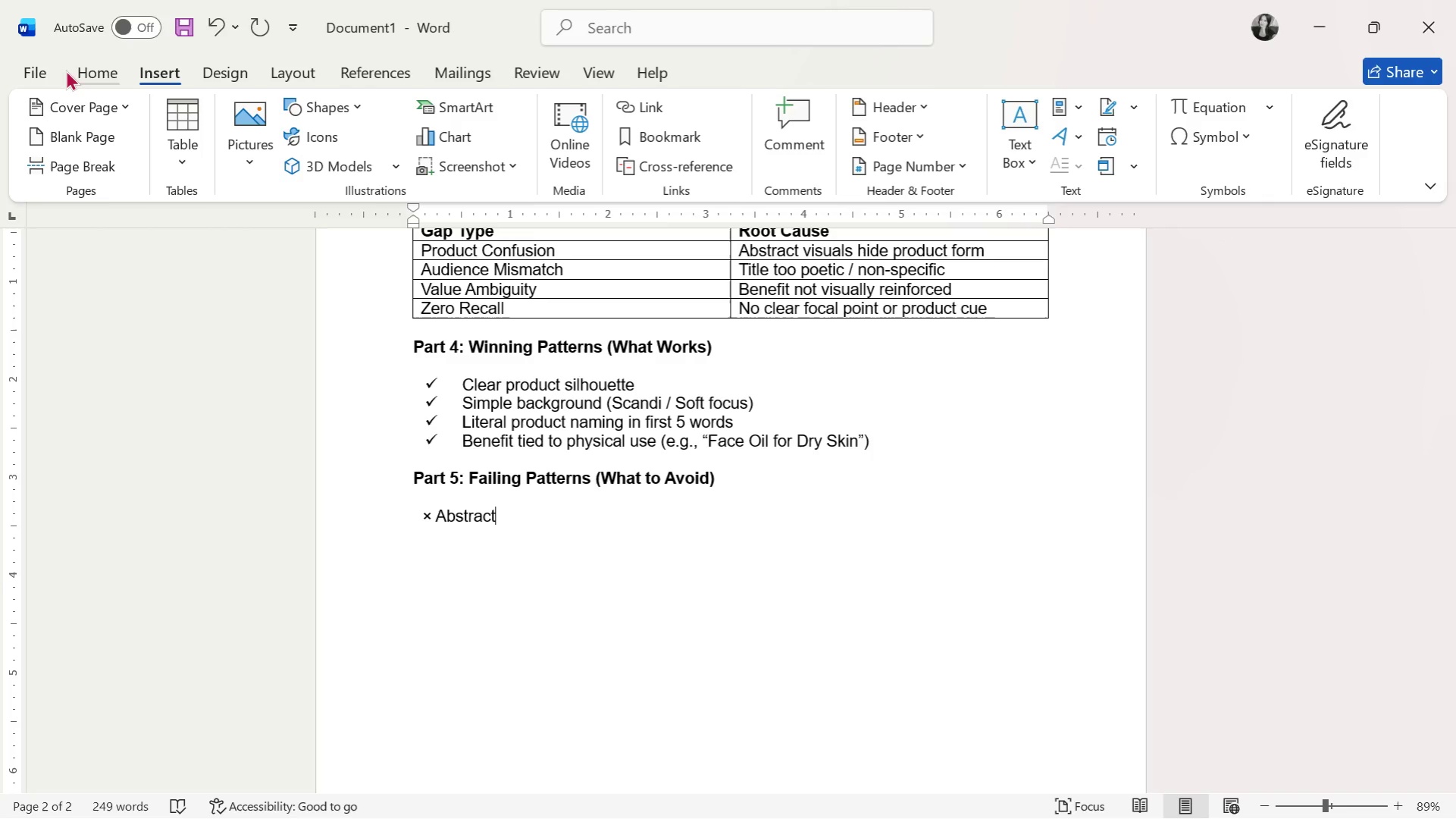 
left_click([58, 67])
 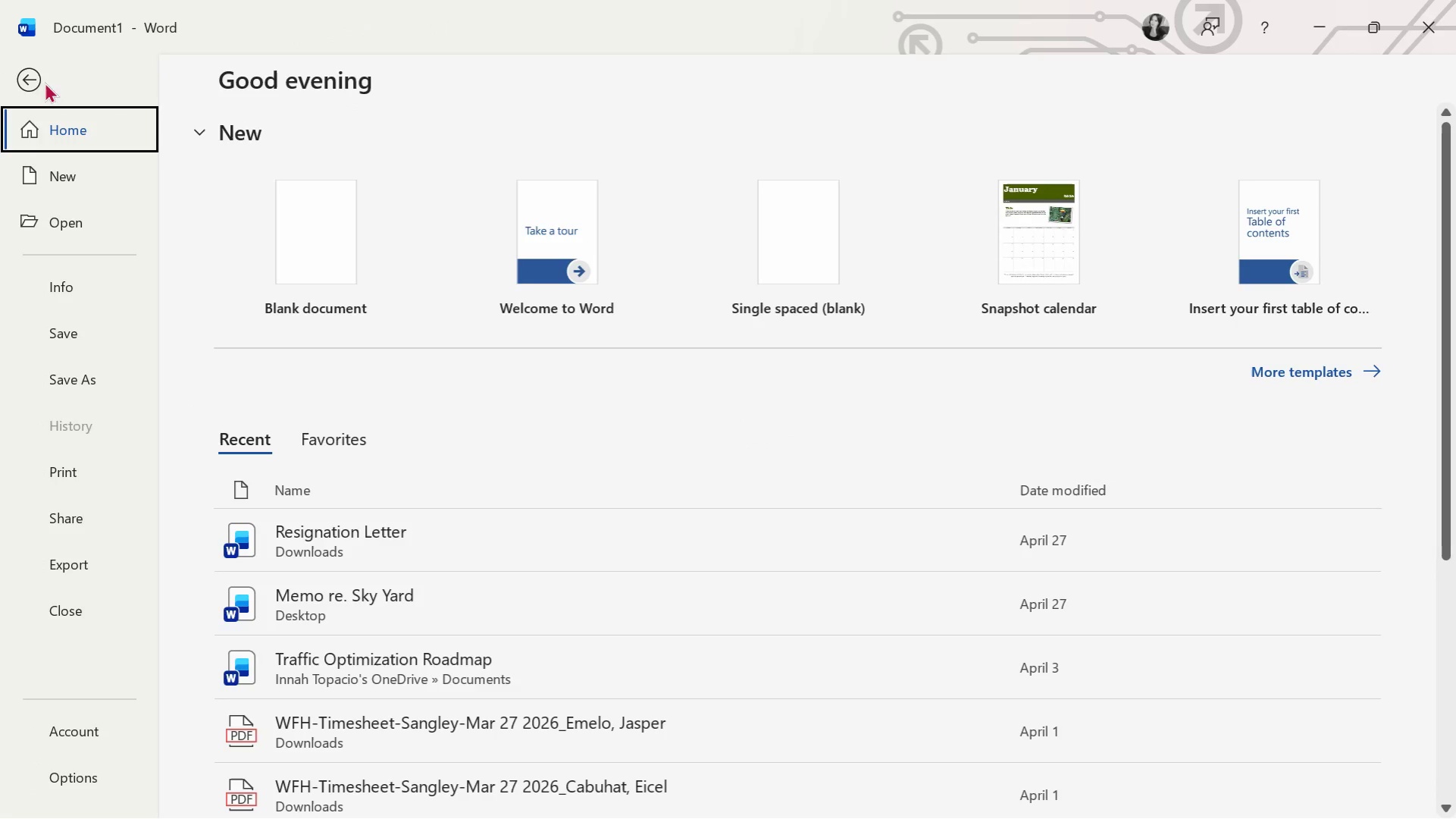 
left_click([35, 81])
 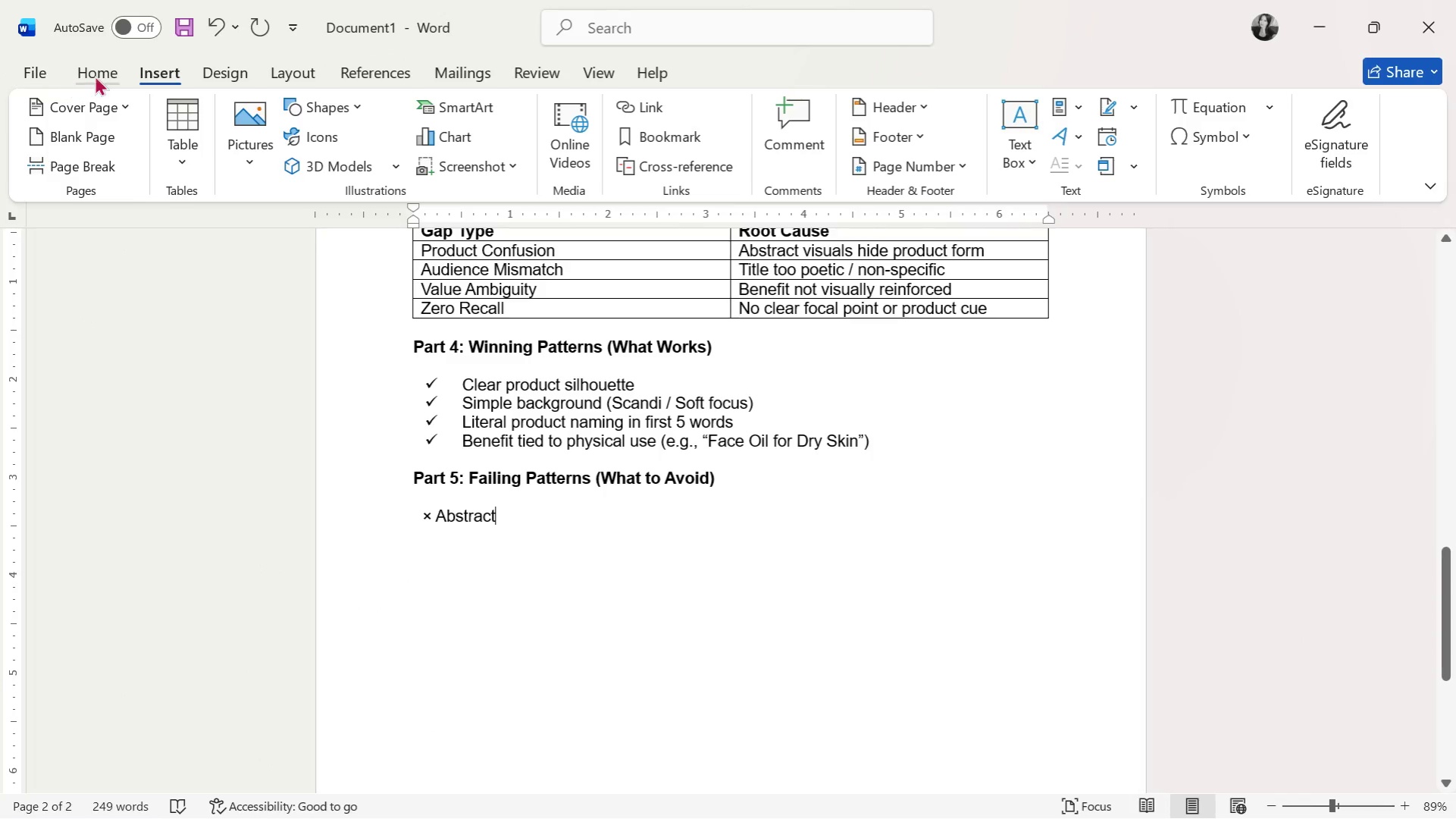 
left_click([99, 73])
 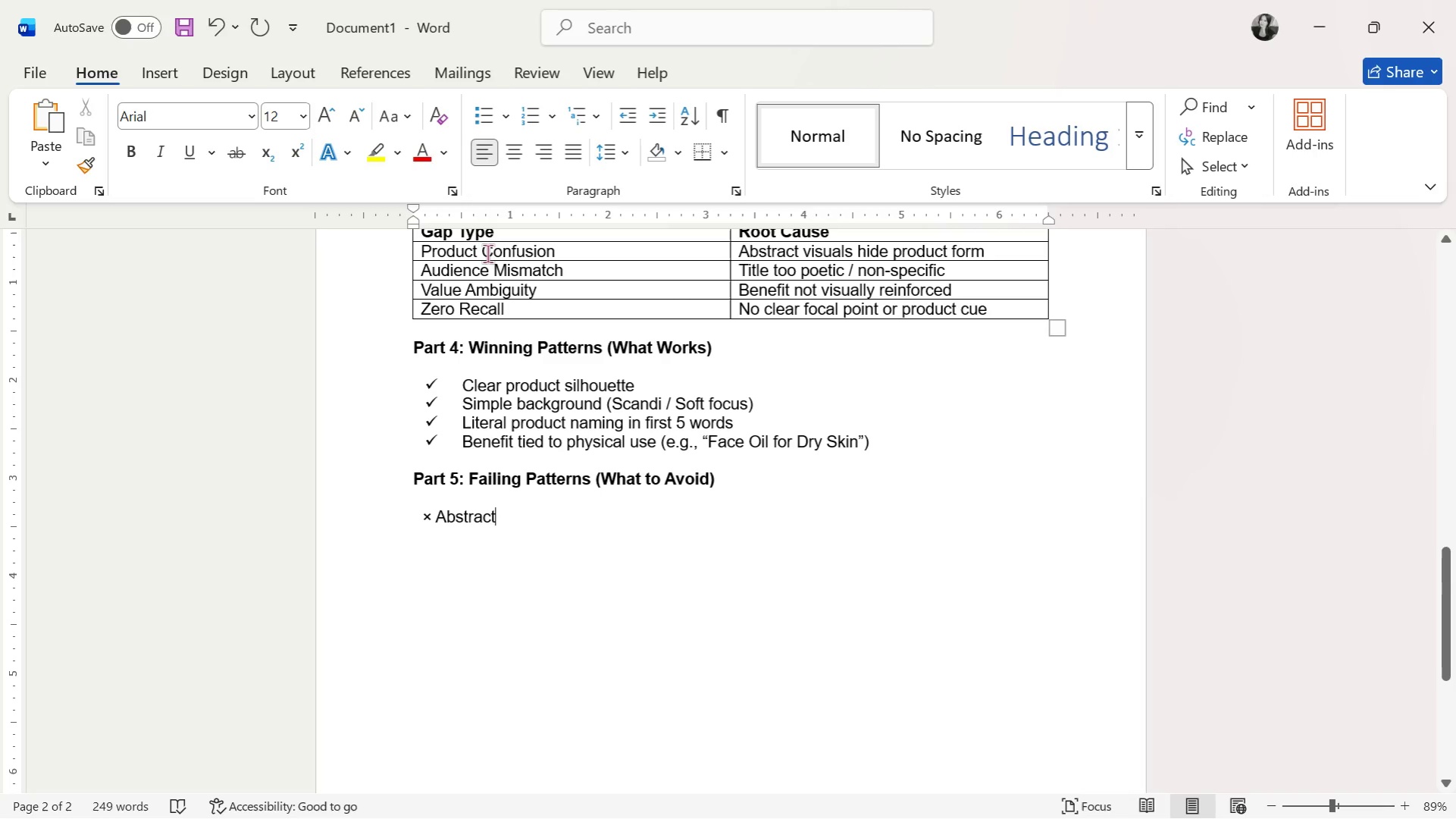 
hold_key(key=ArrowLeft, duration=0.67)
 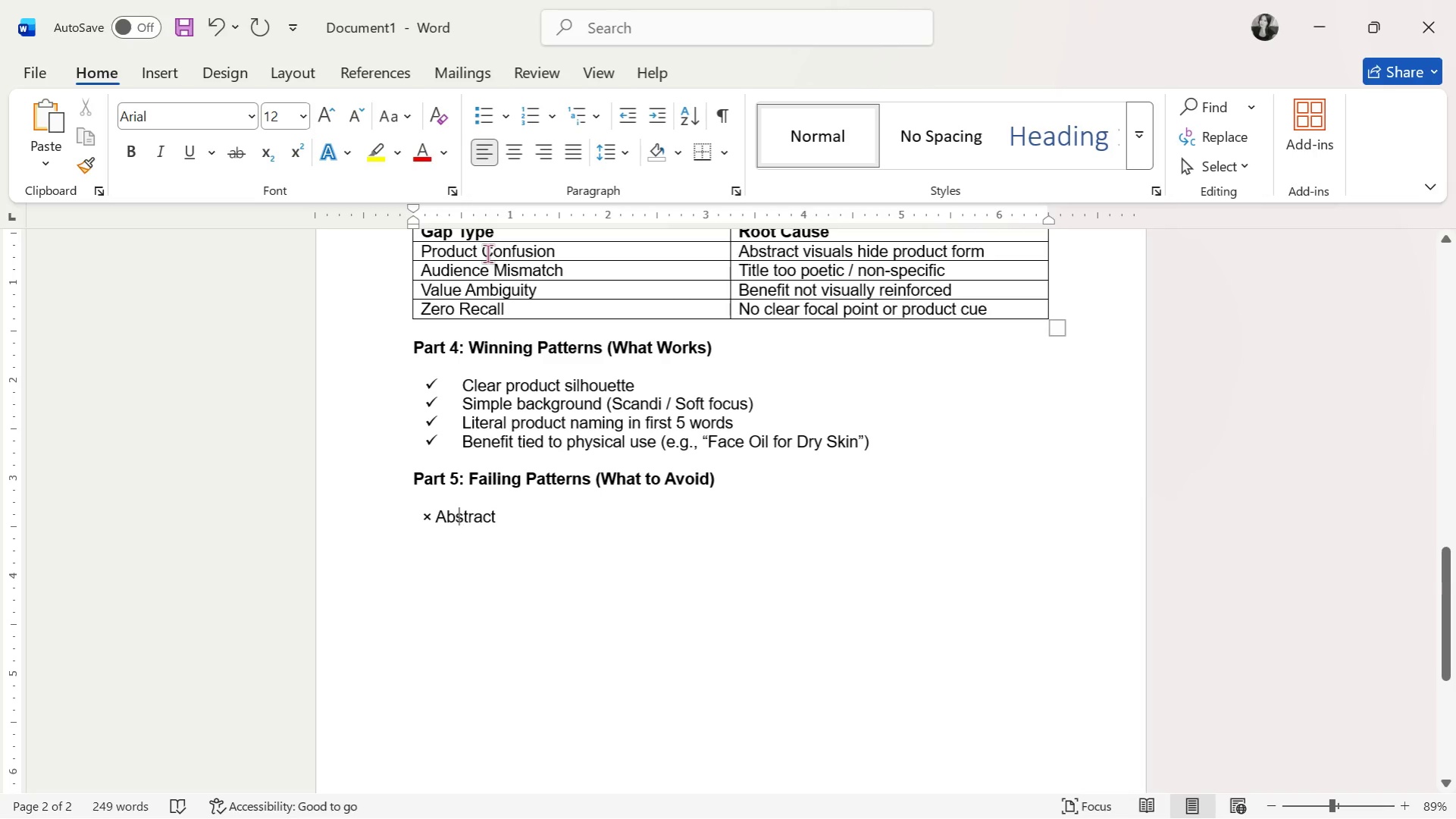 
key(ArrowLeft)
 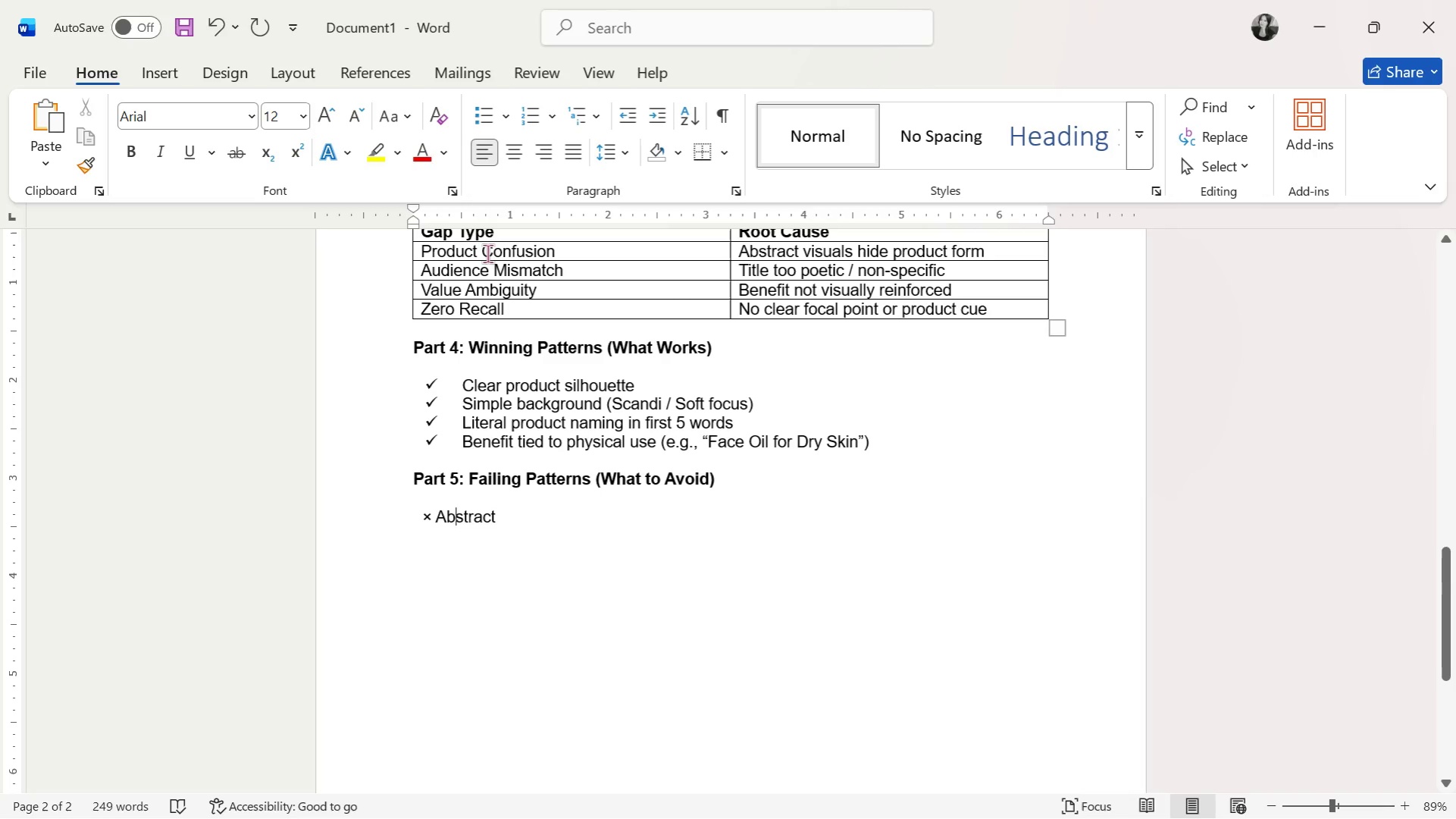 
key(ArrowLeft)
 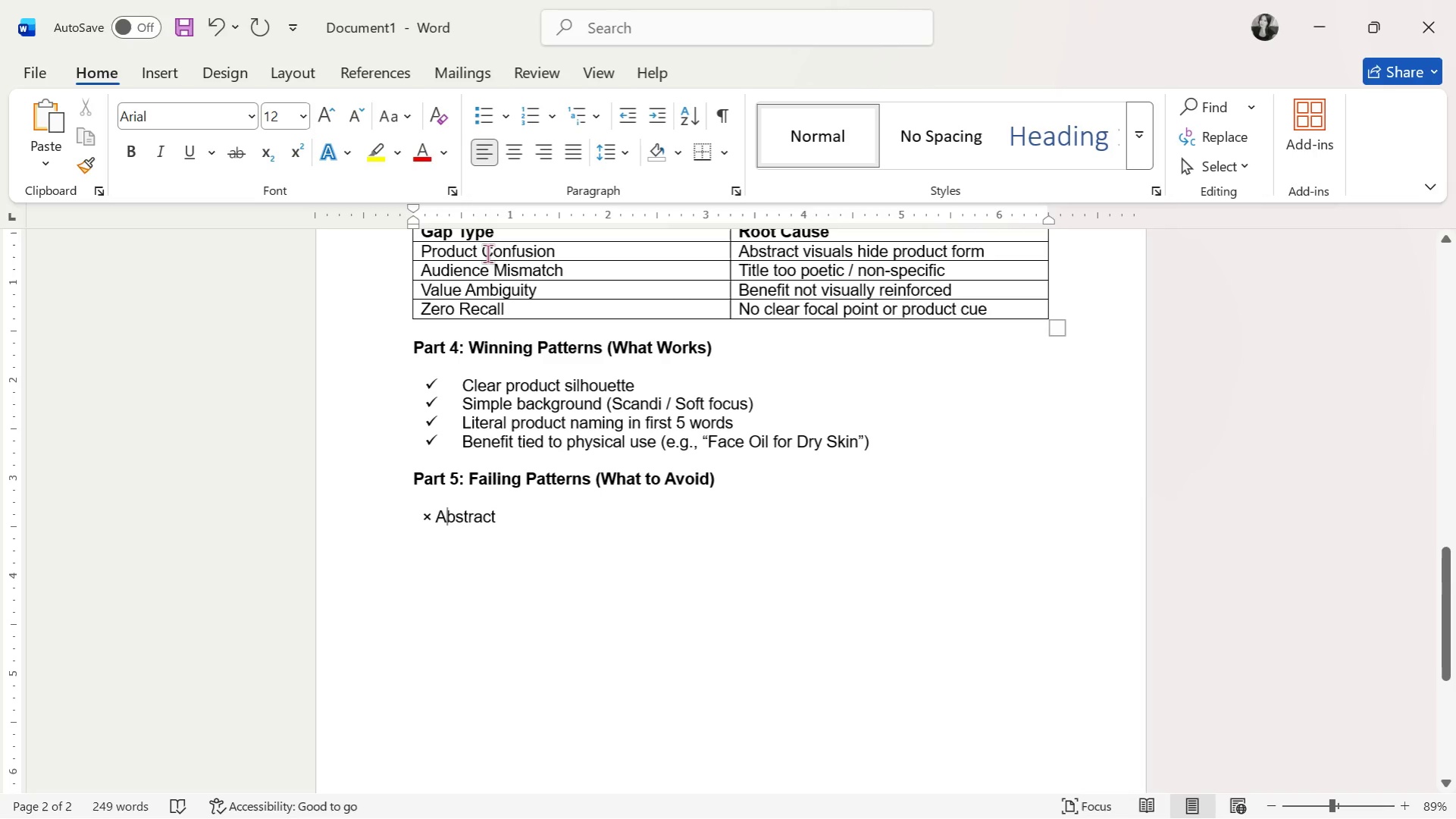 
key(ArrowLeft)
 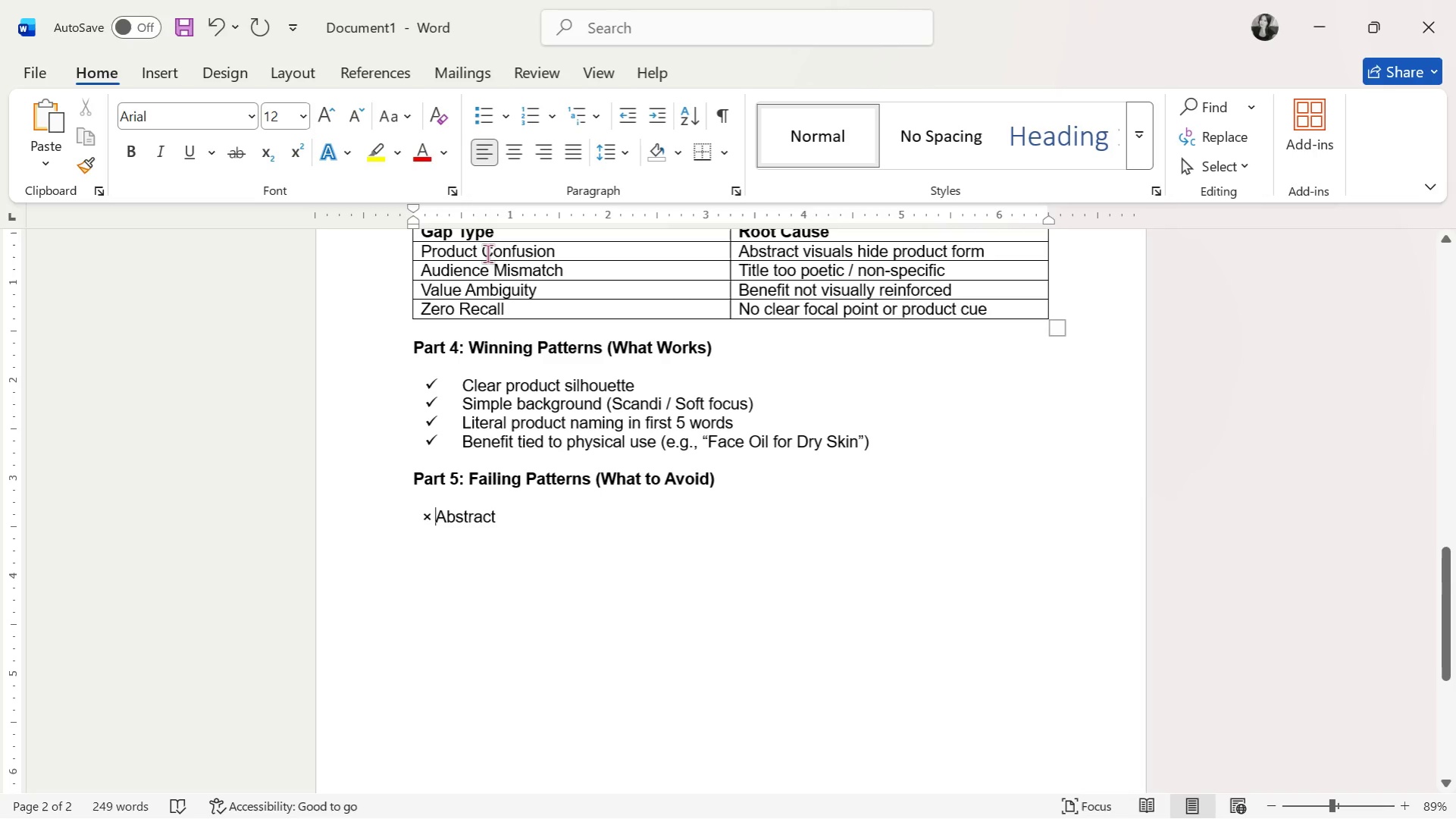 
key(ArrowLeft)
 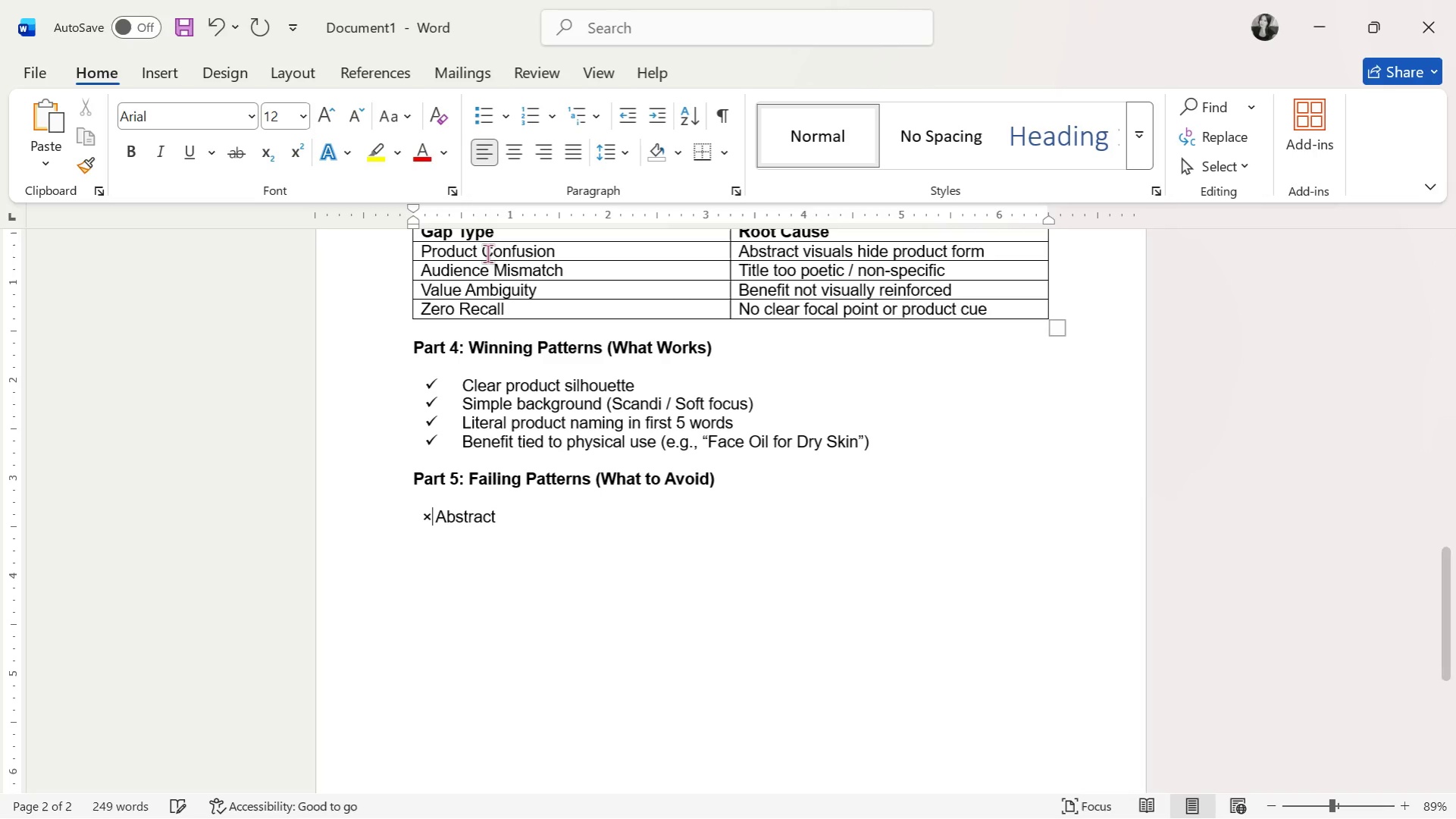 
key(Shift+ArrowLeft)
 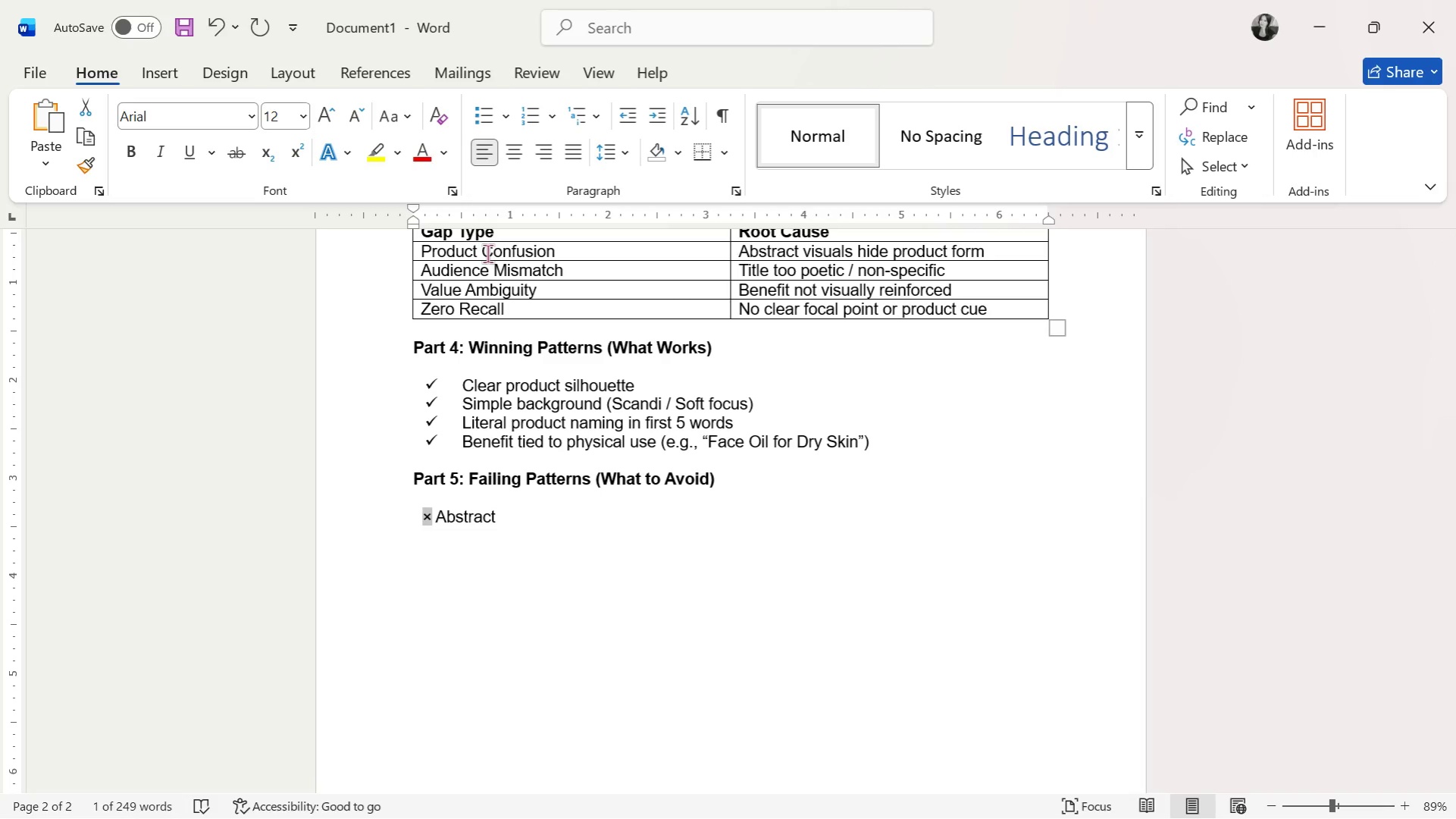 
key(Control+C)
 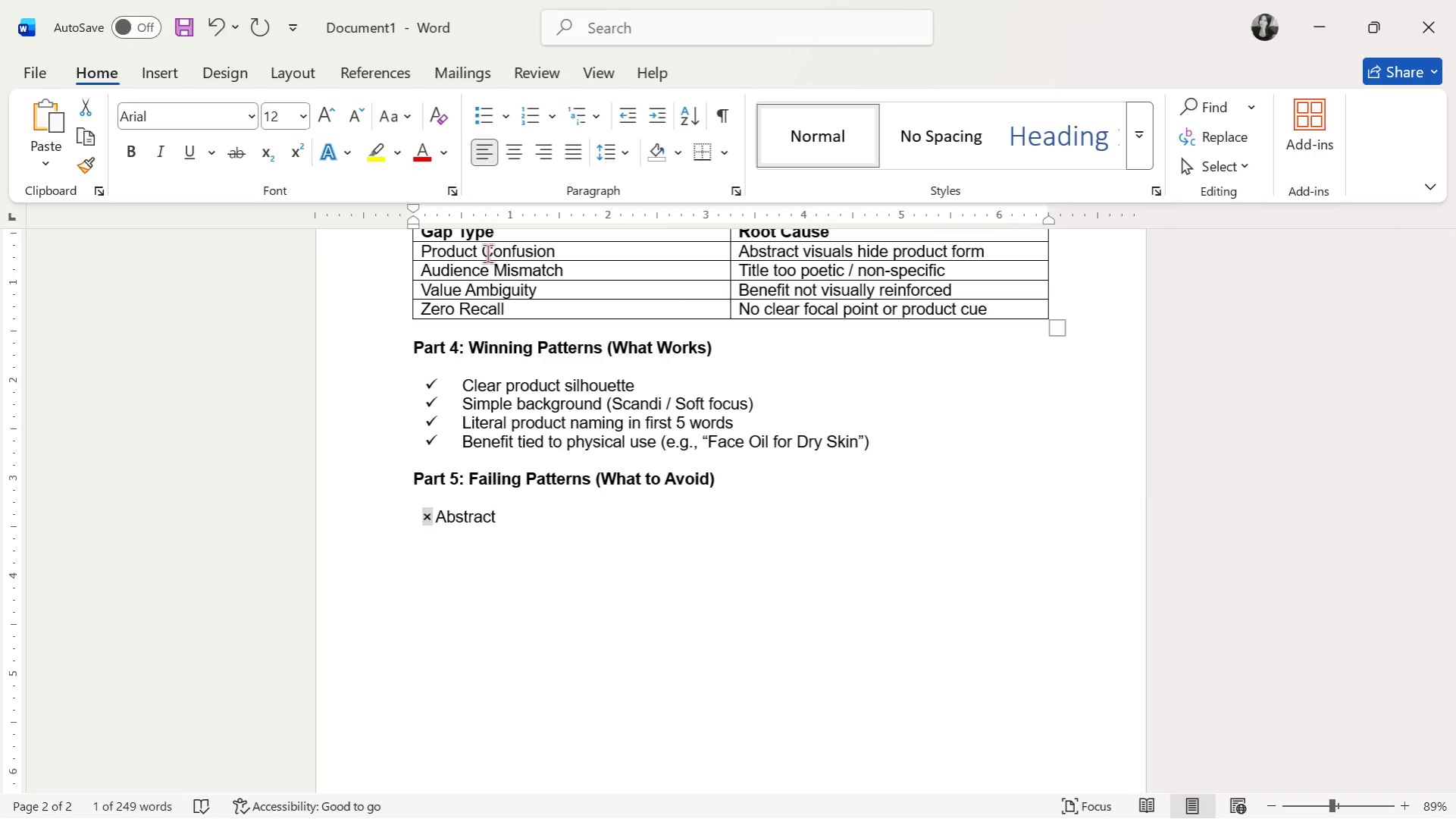 
key(ArrowRight)
 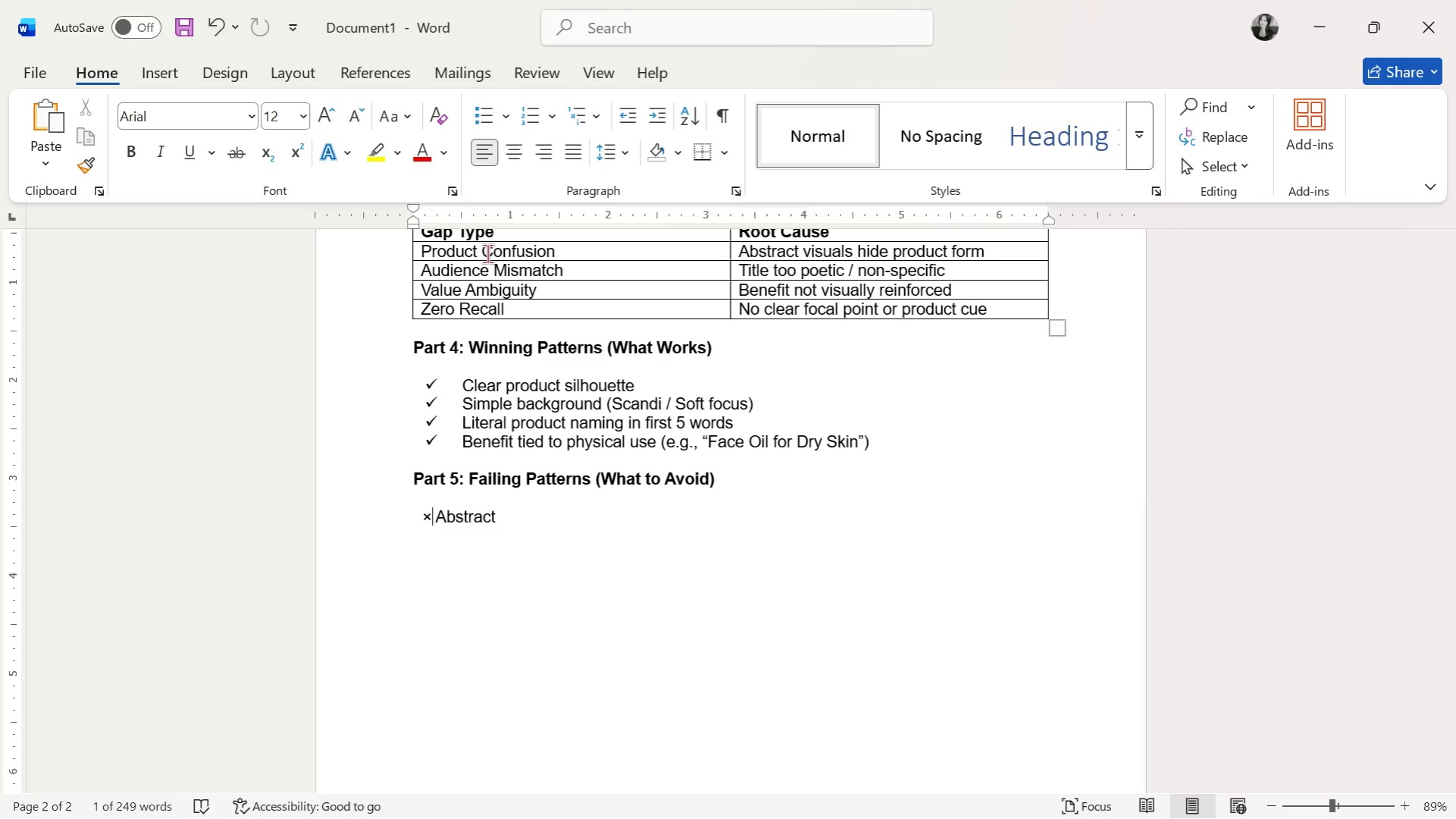 
key(ArrowRight)
 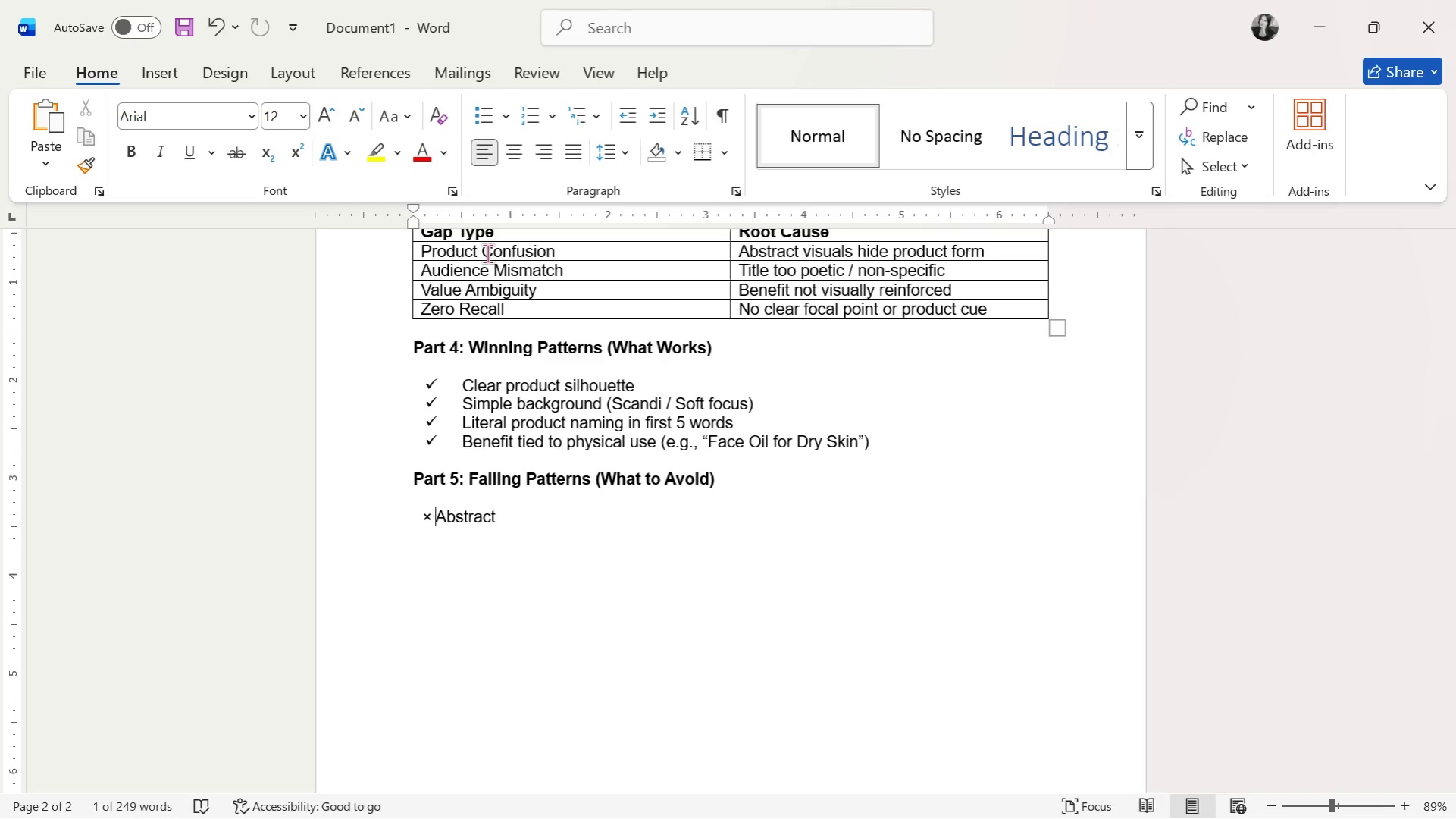 
key(ArrowRight)
 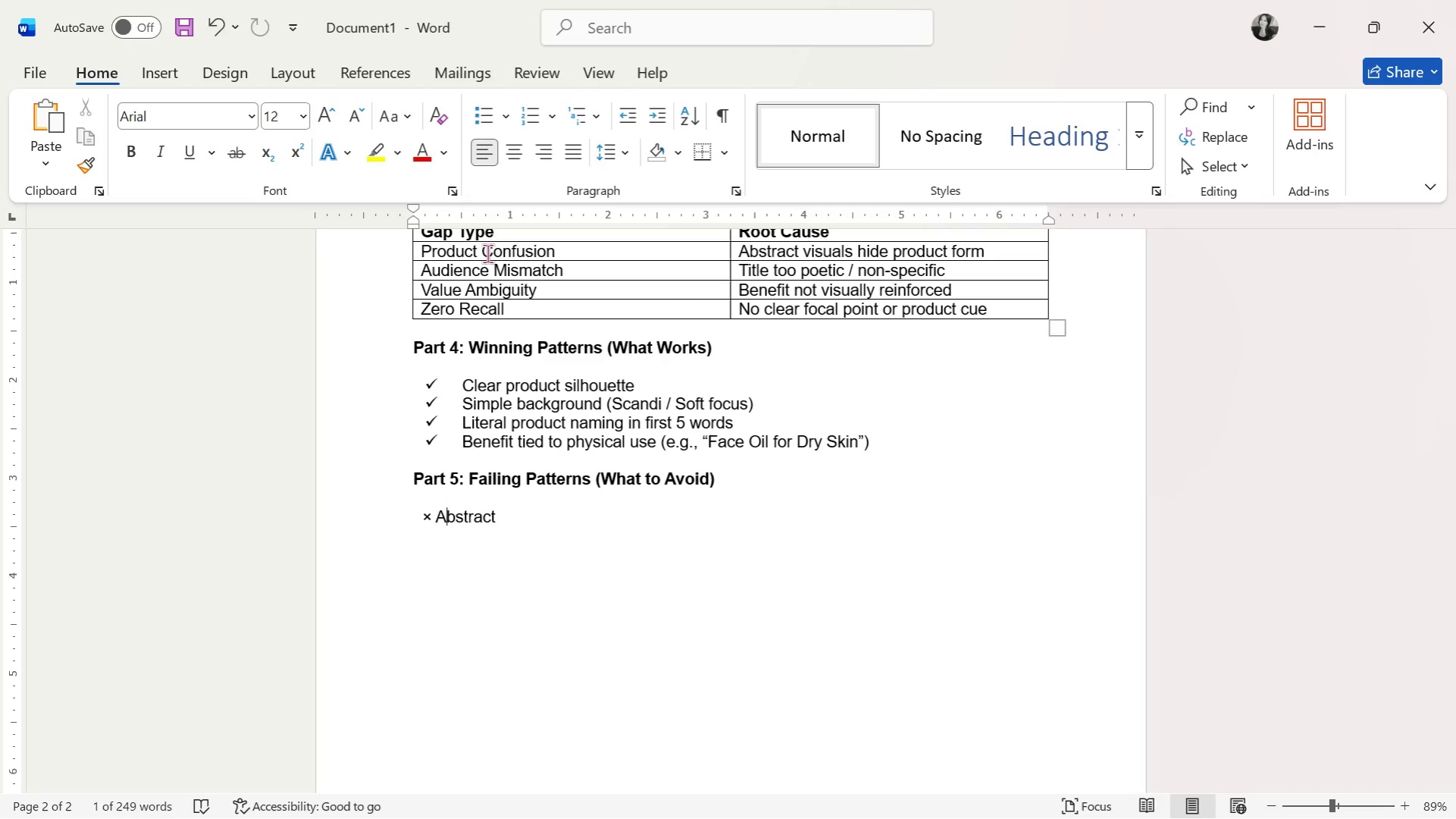 
key(ArrowRight)
 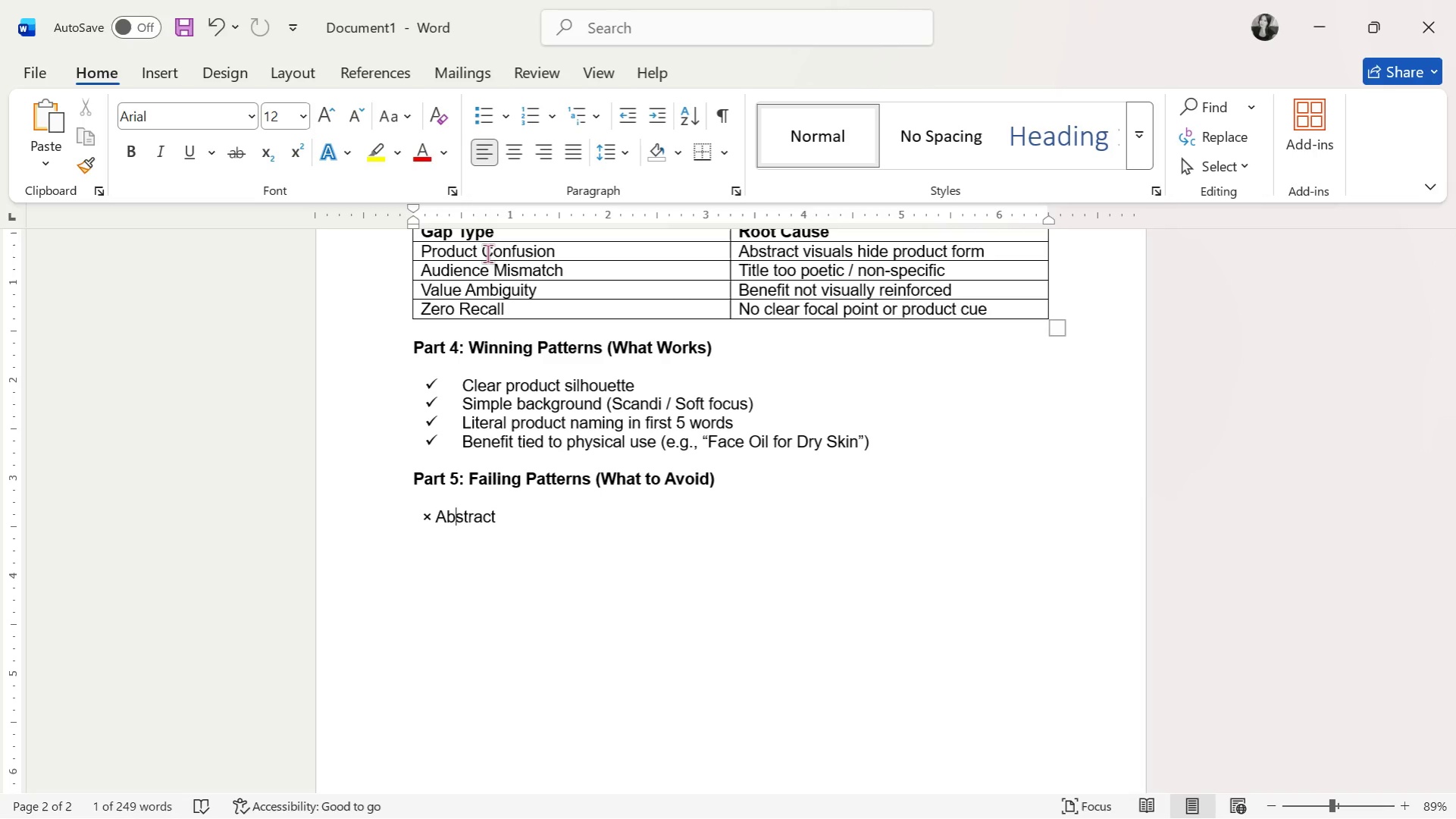 
key(ArrowRight)
 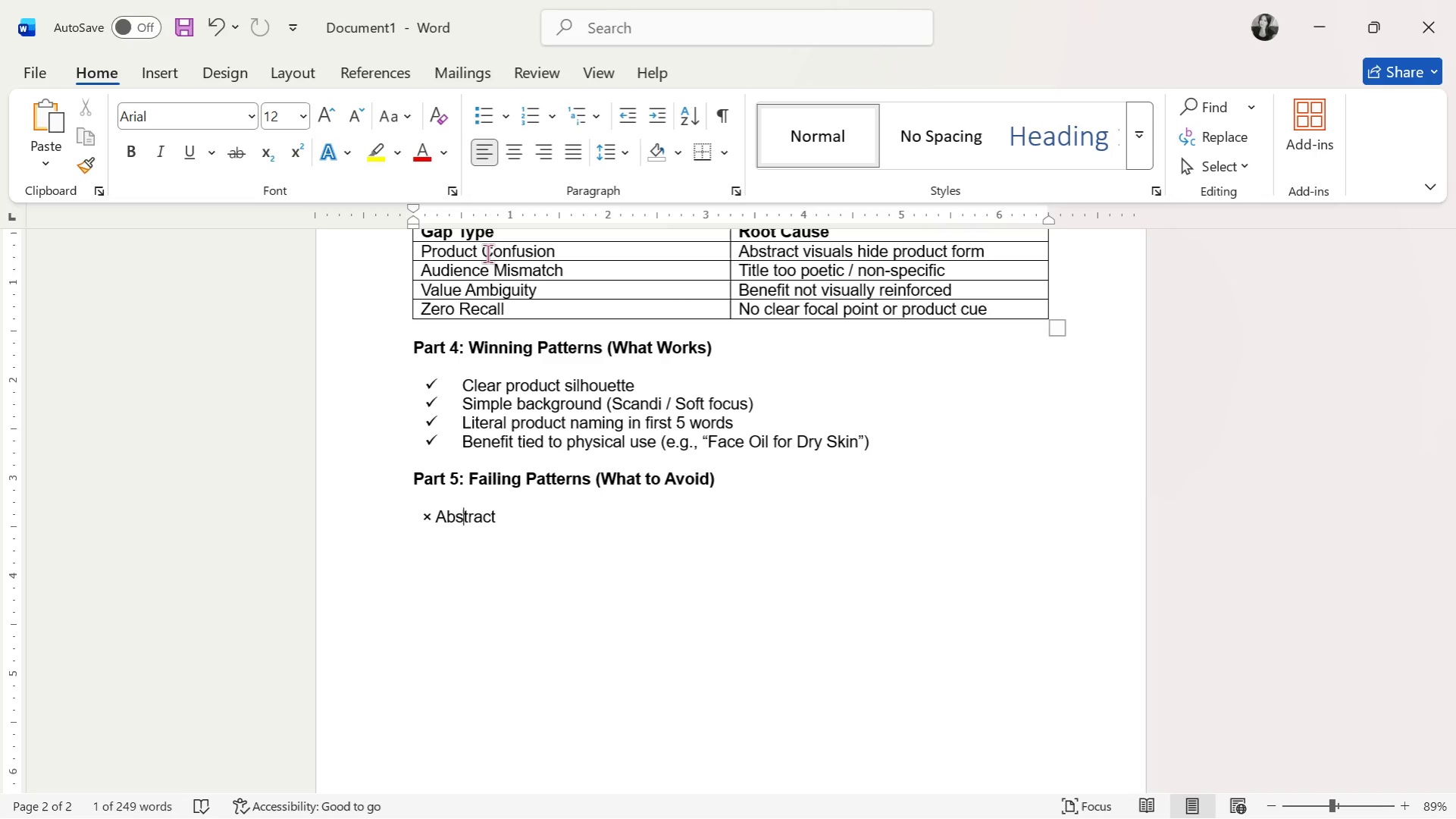 
key(ArrowRight)
 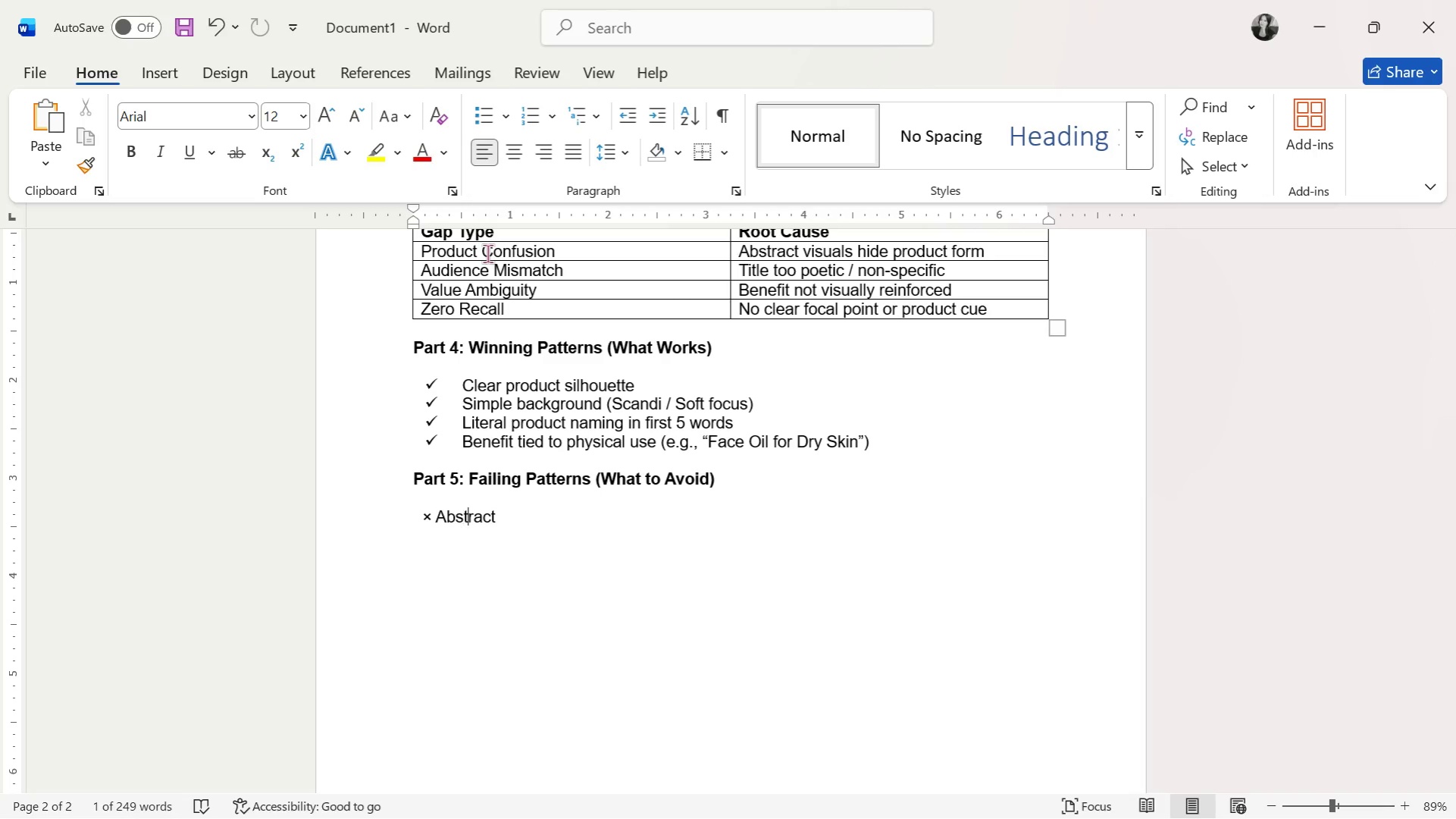 
key(ArrowRight)
 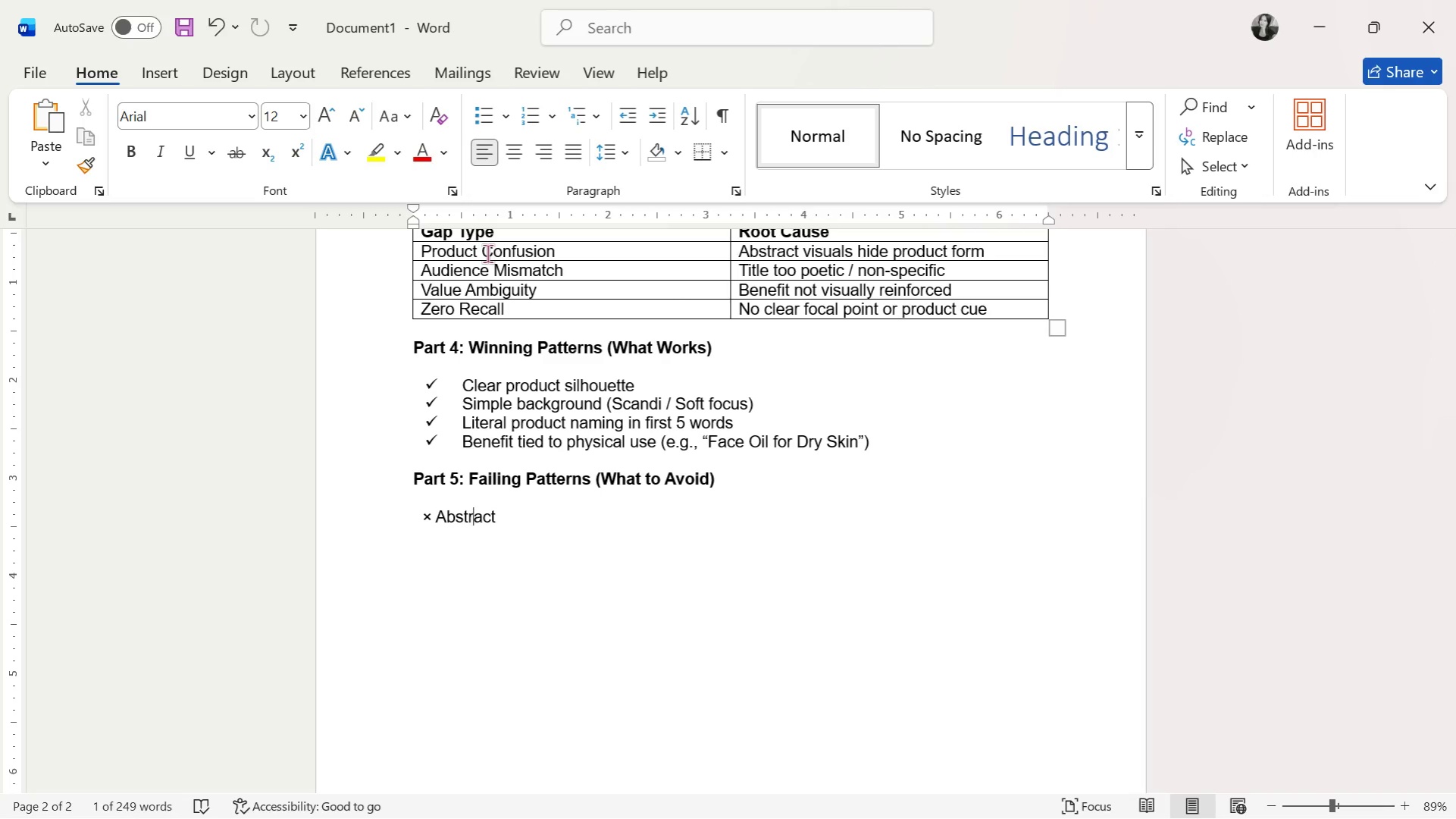 
key(ArrowRight)
 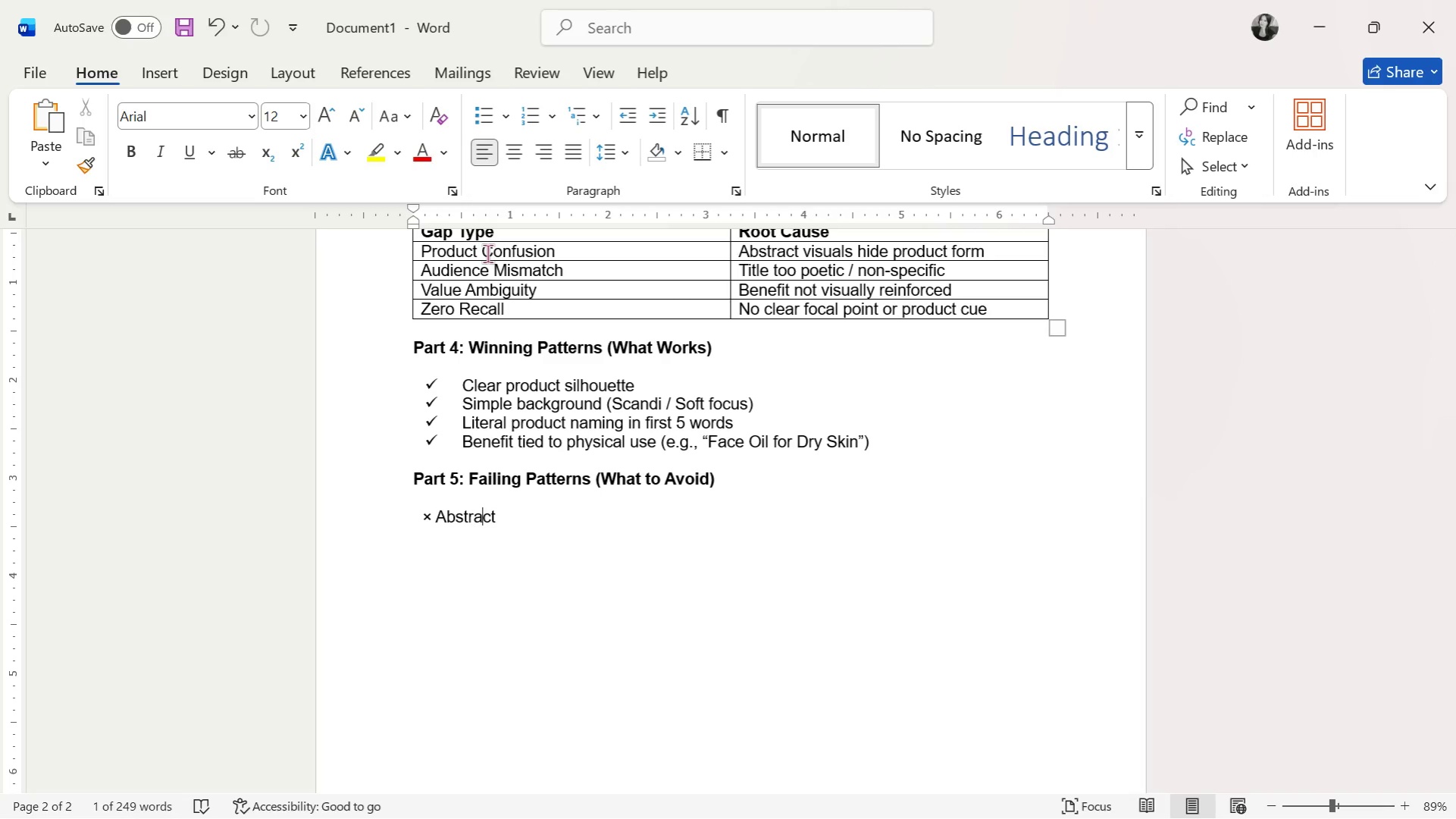 
key(ArrowRight)
 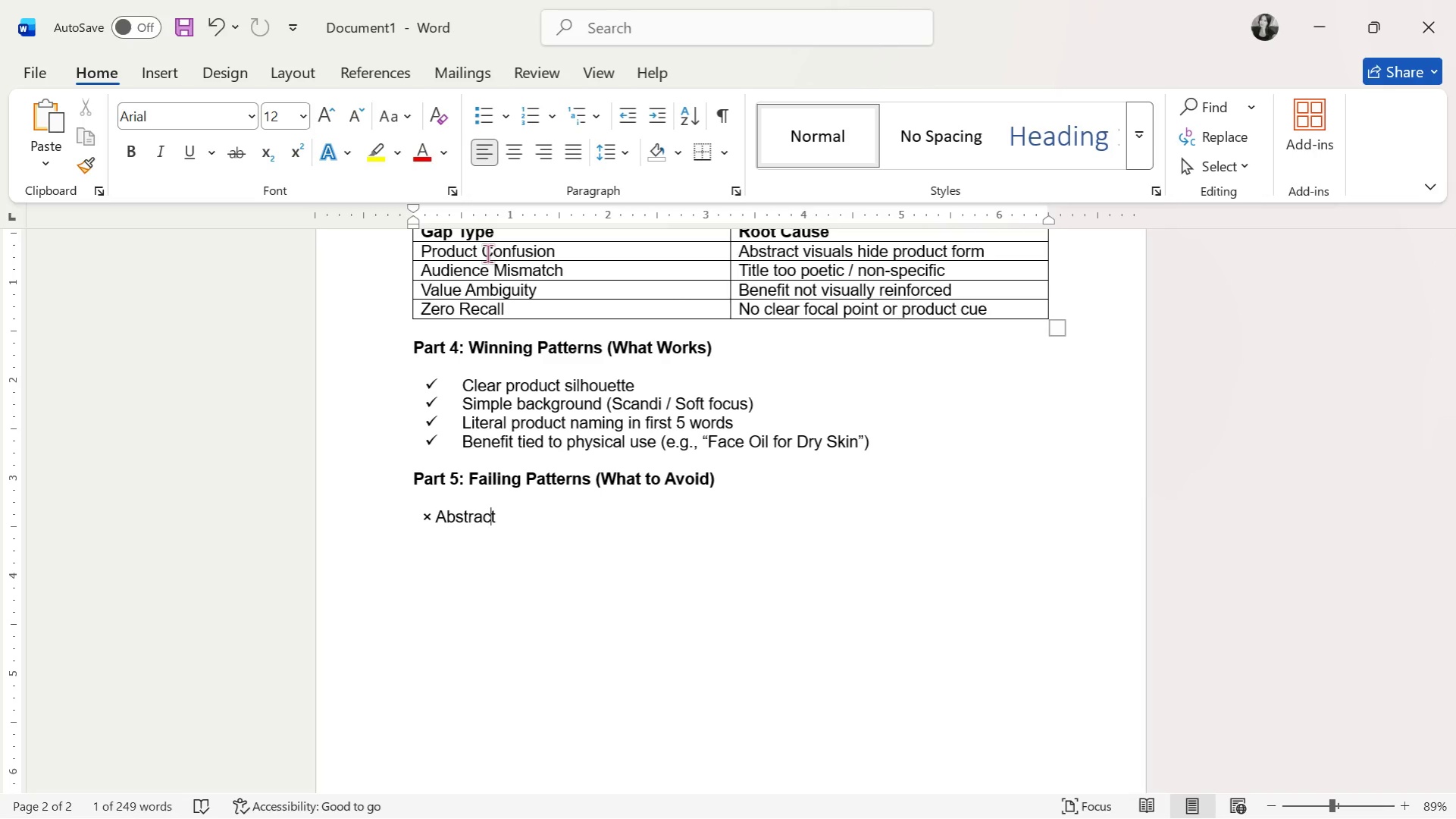 
key(ArrowRight)
 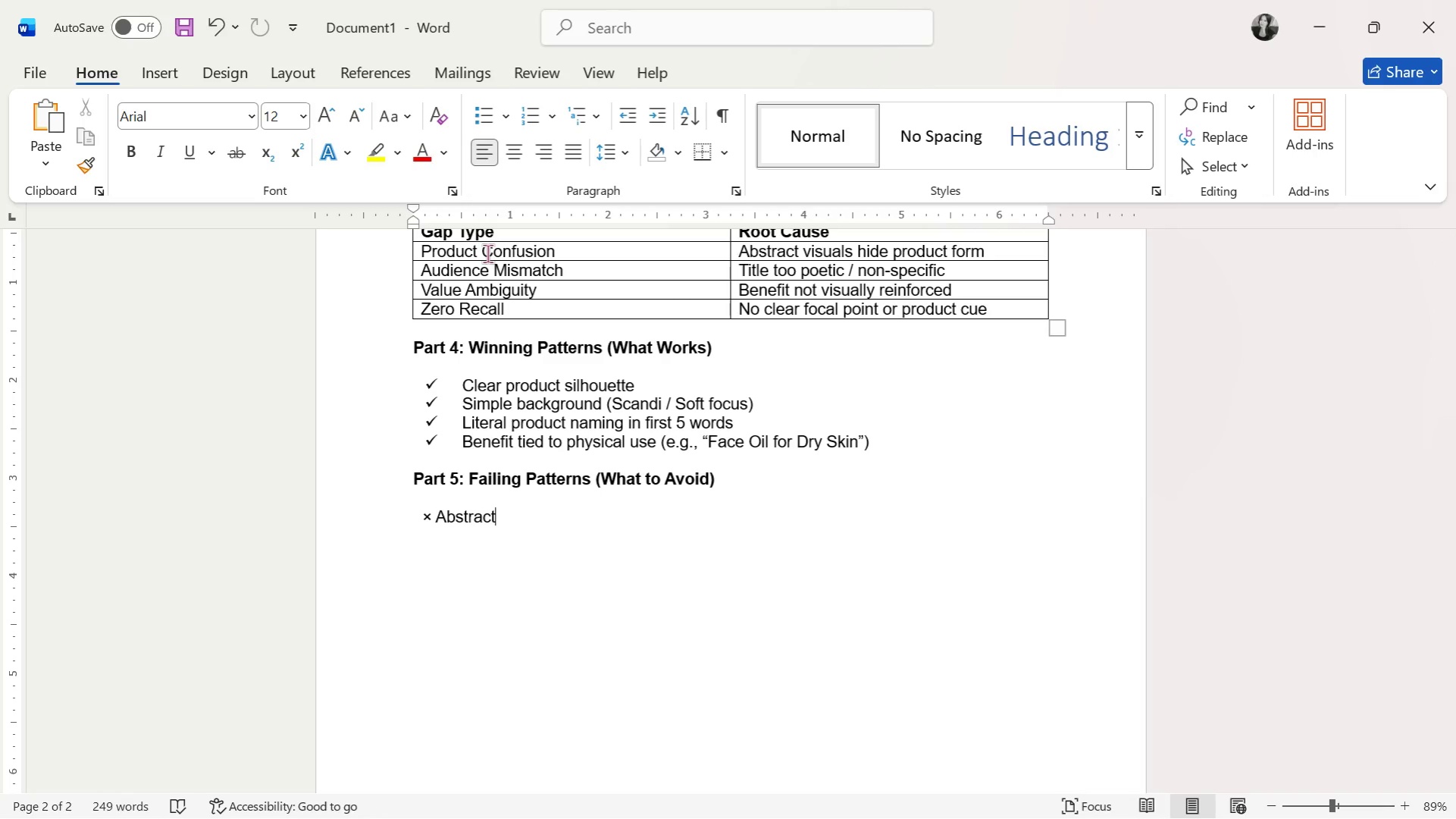 
key(Space)
 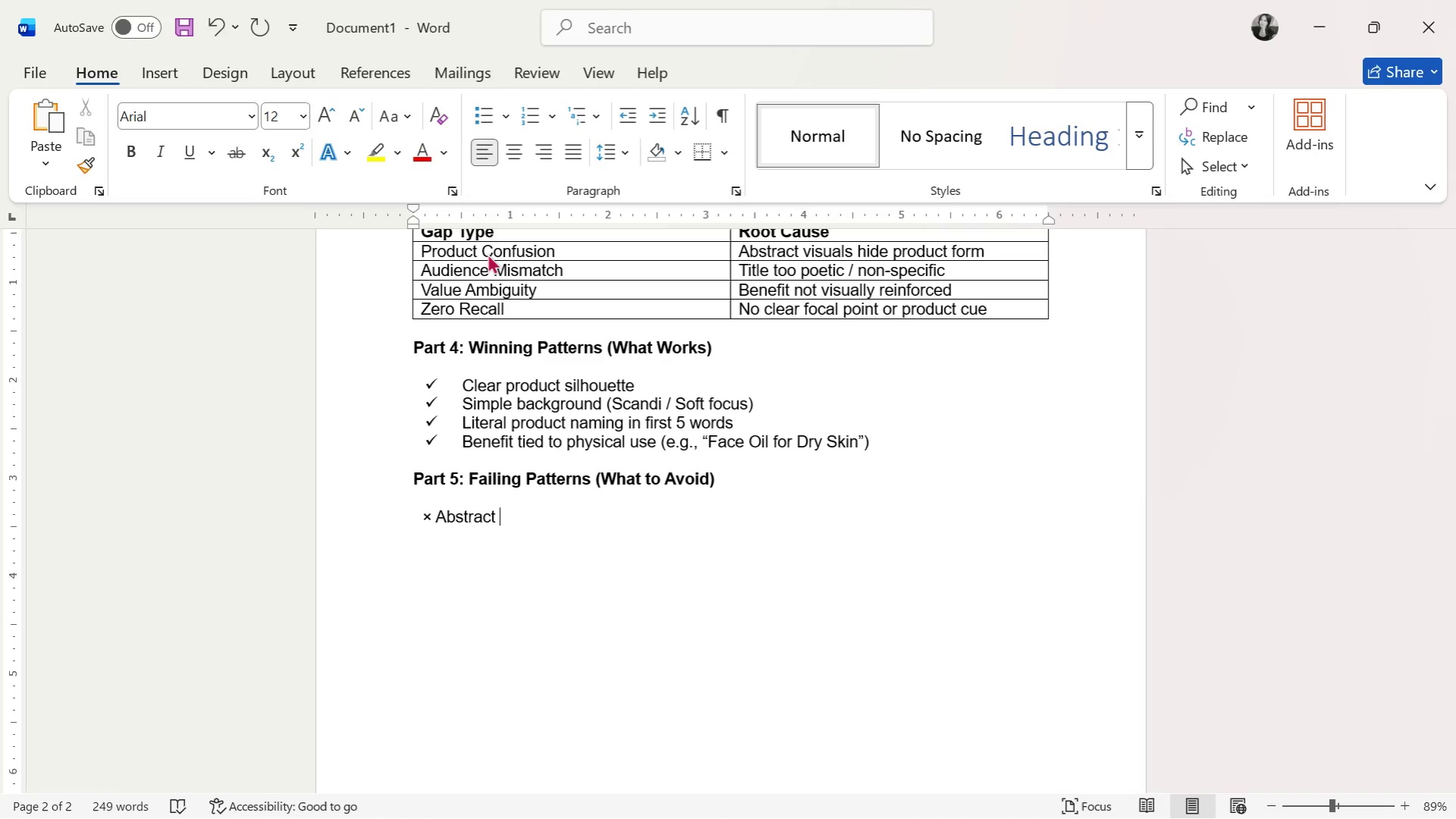 
type(textures without productt)
key(Backspace)
 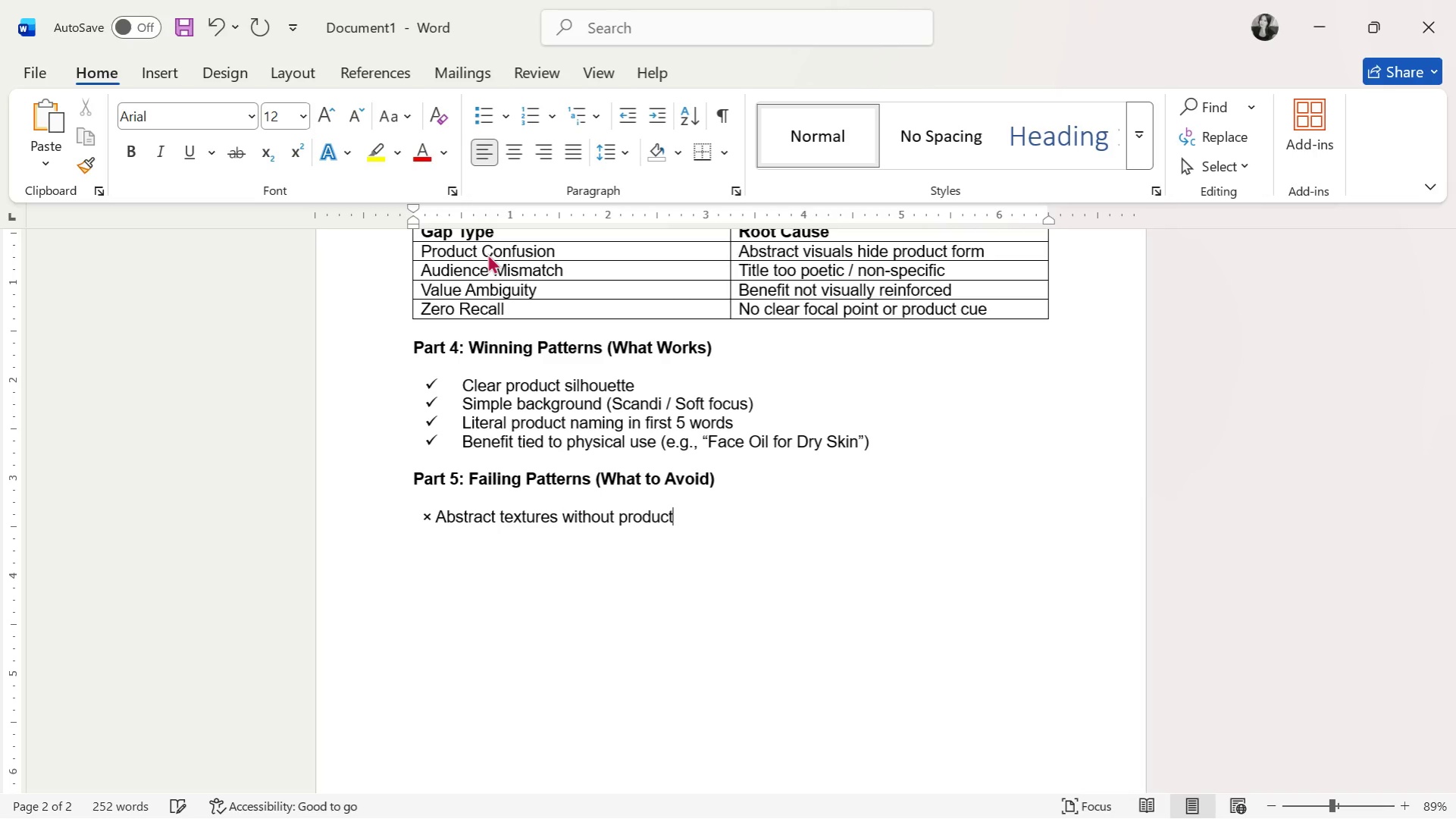 
key(Enter)
 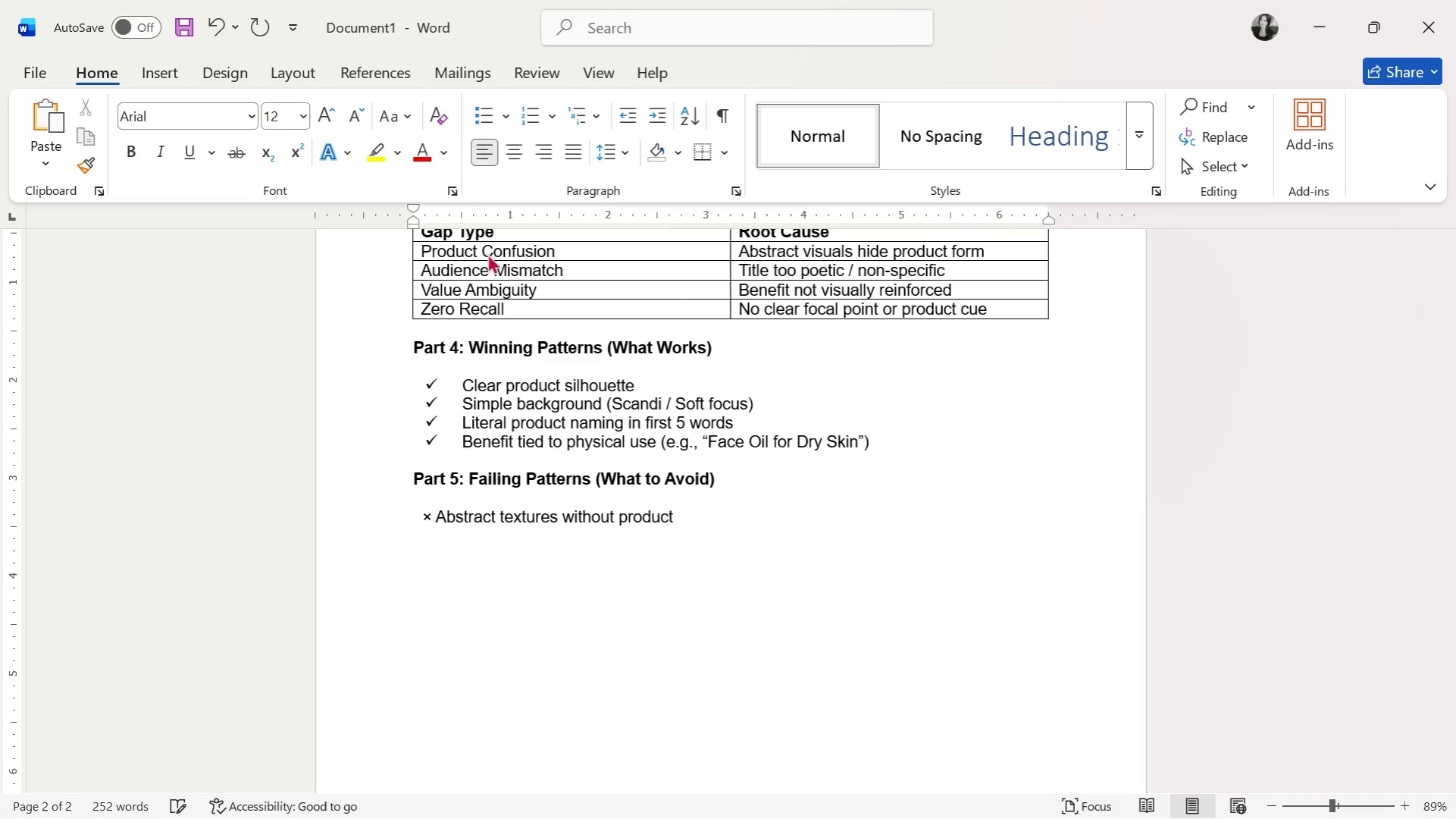 
key(Space)
 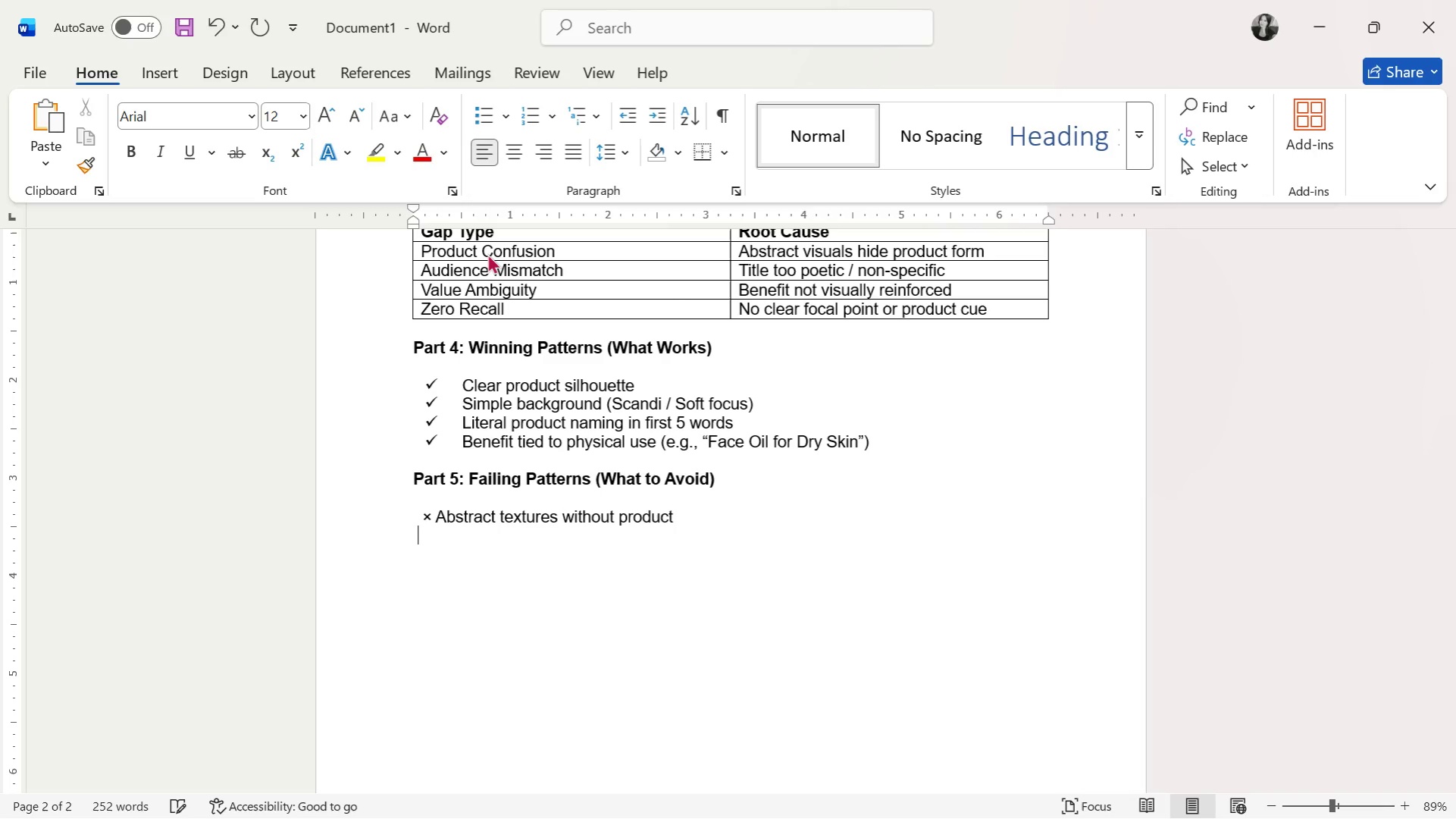 
key(Space)
 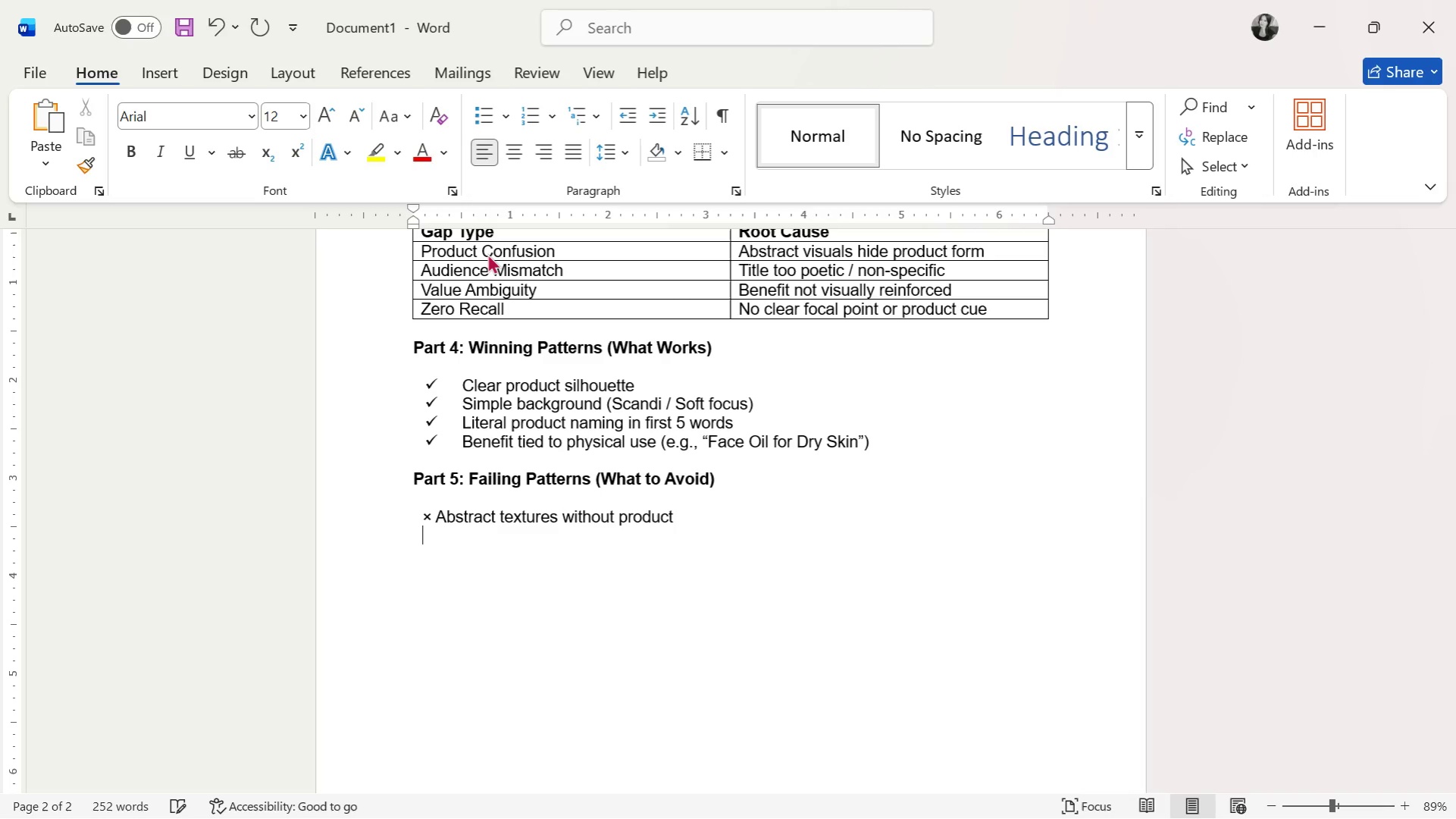 
key(Space)
 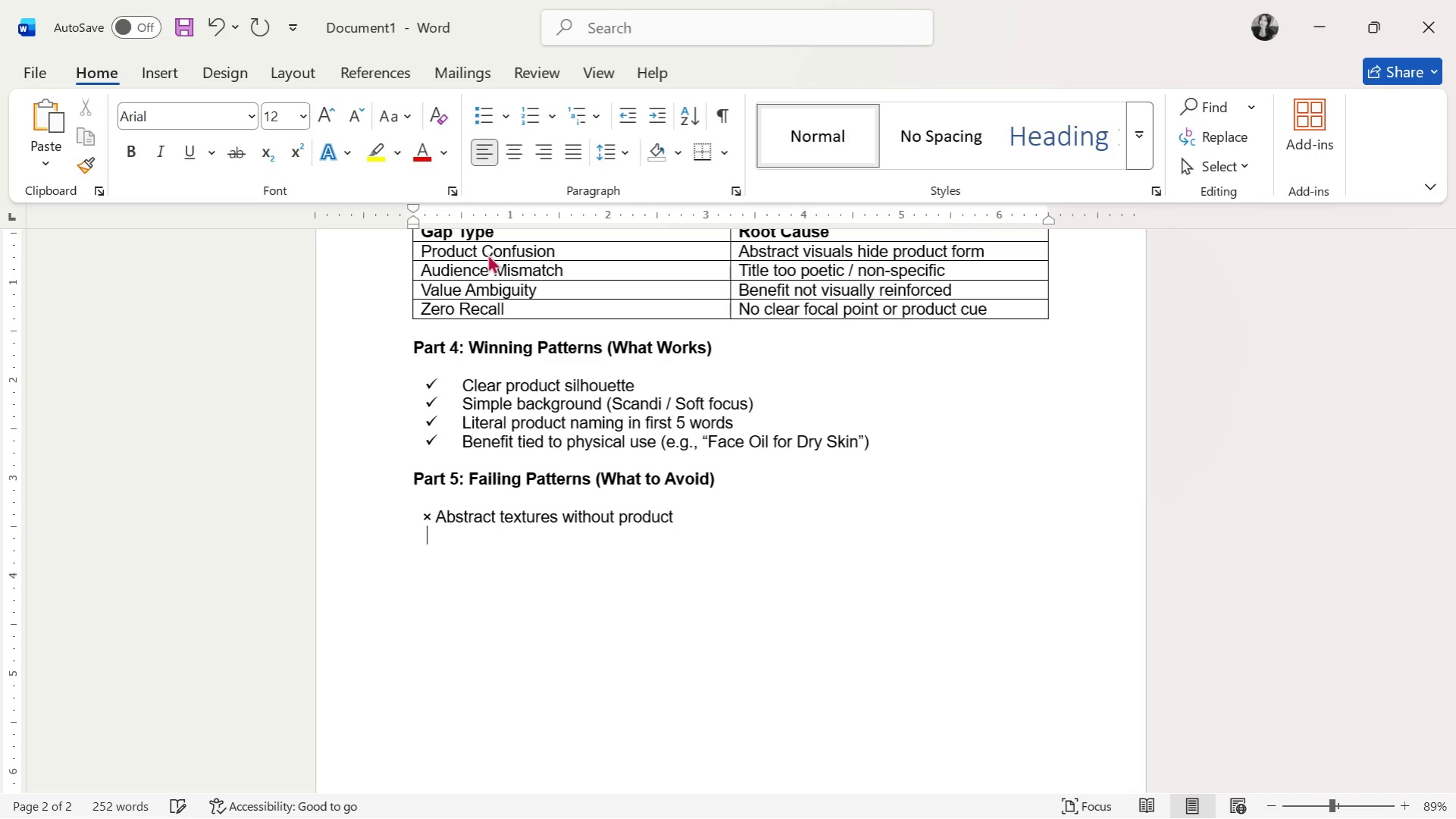 
key(Backspace)
 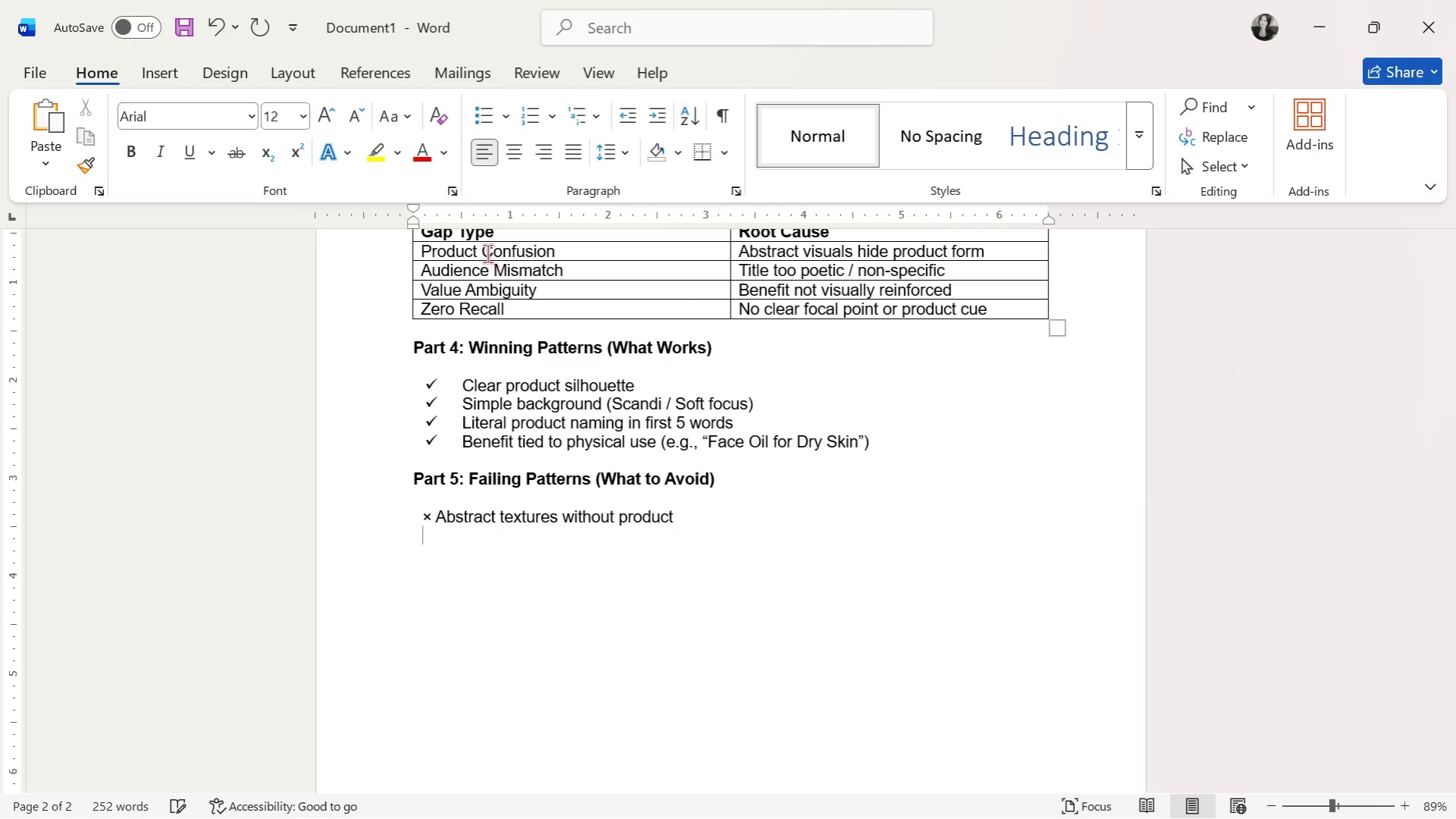 
key(Control+ControlLeft)
 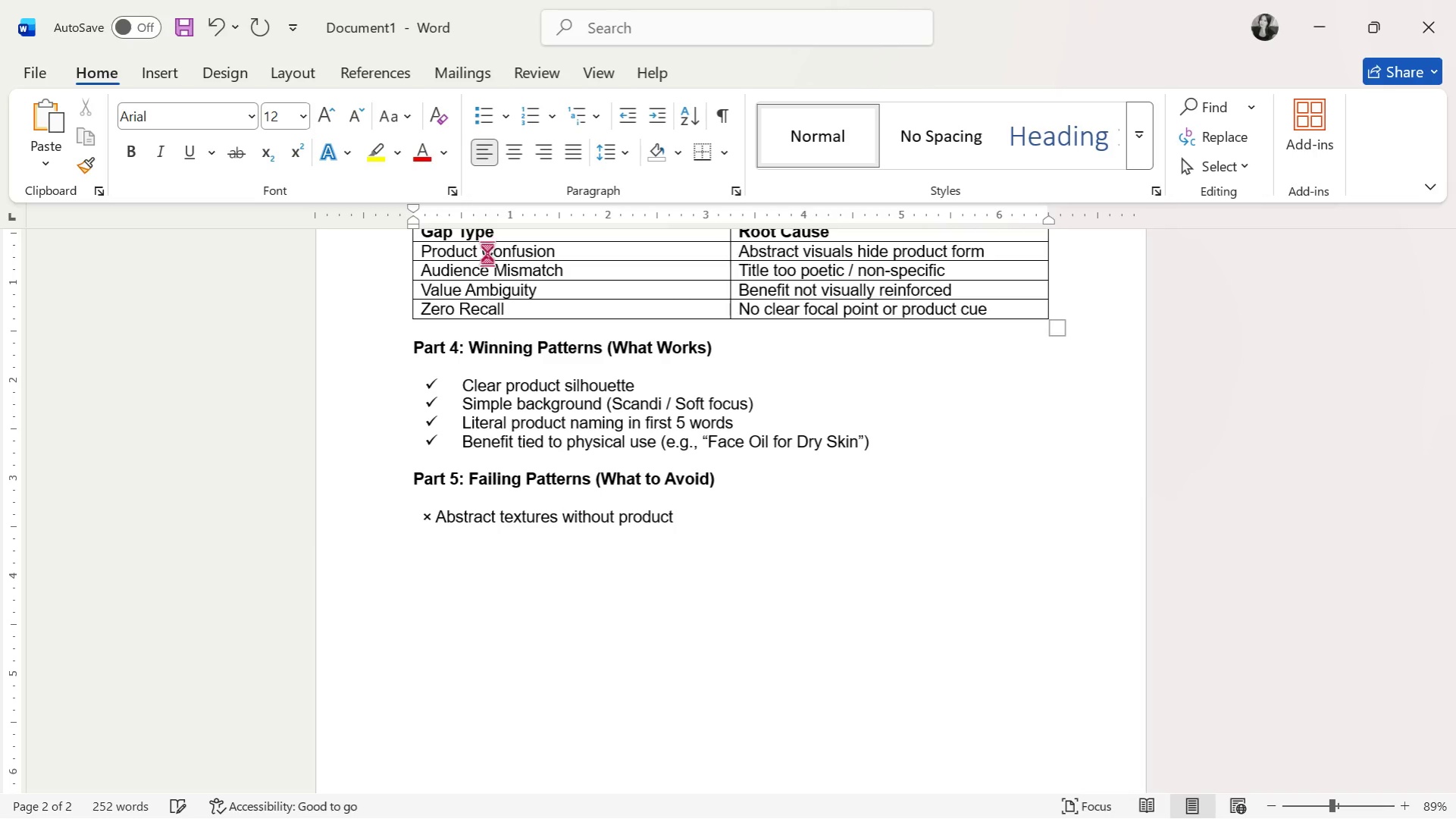 
key(Control+V)
 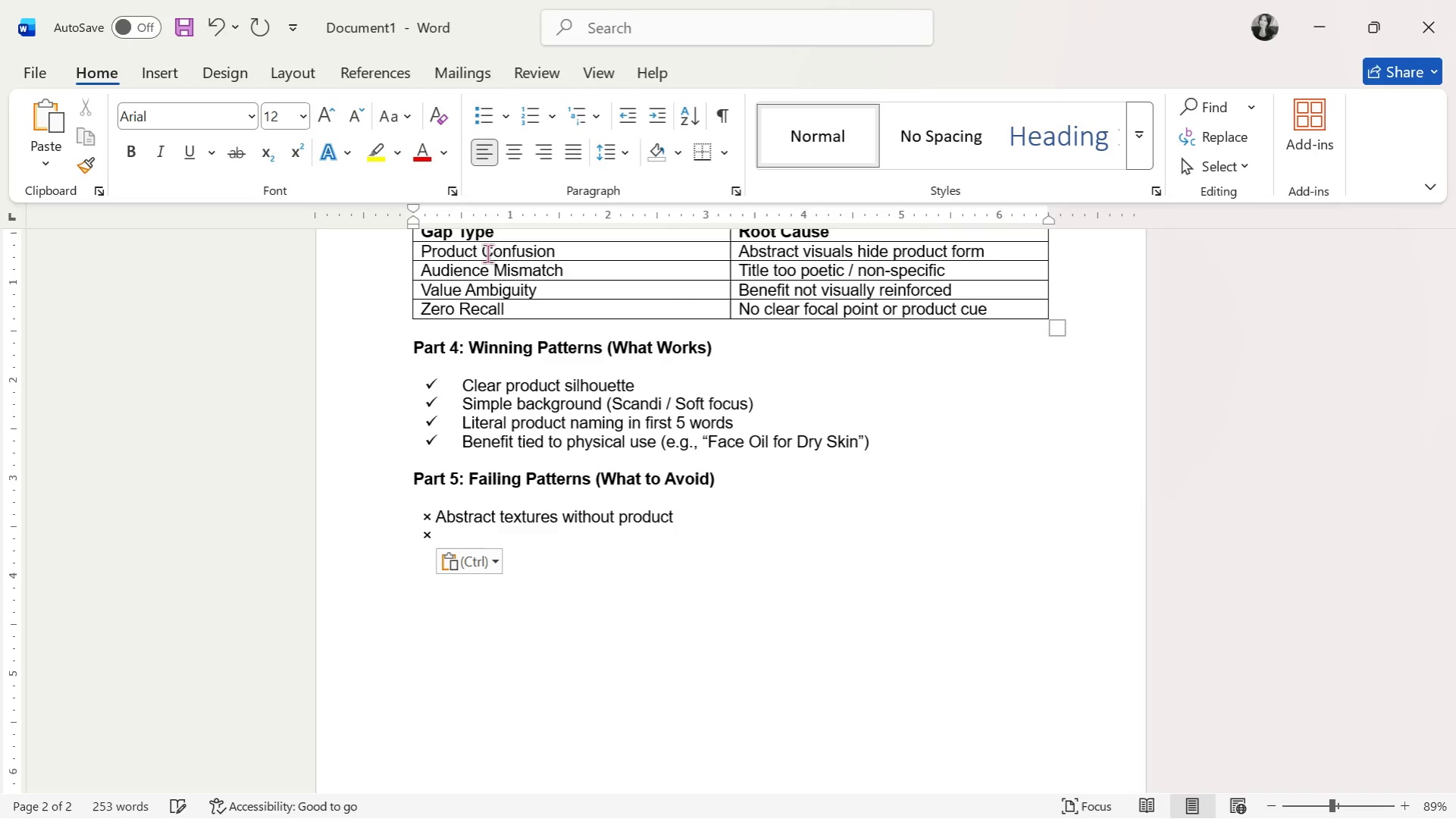 
key(Space)
 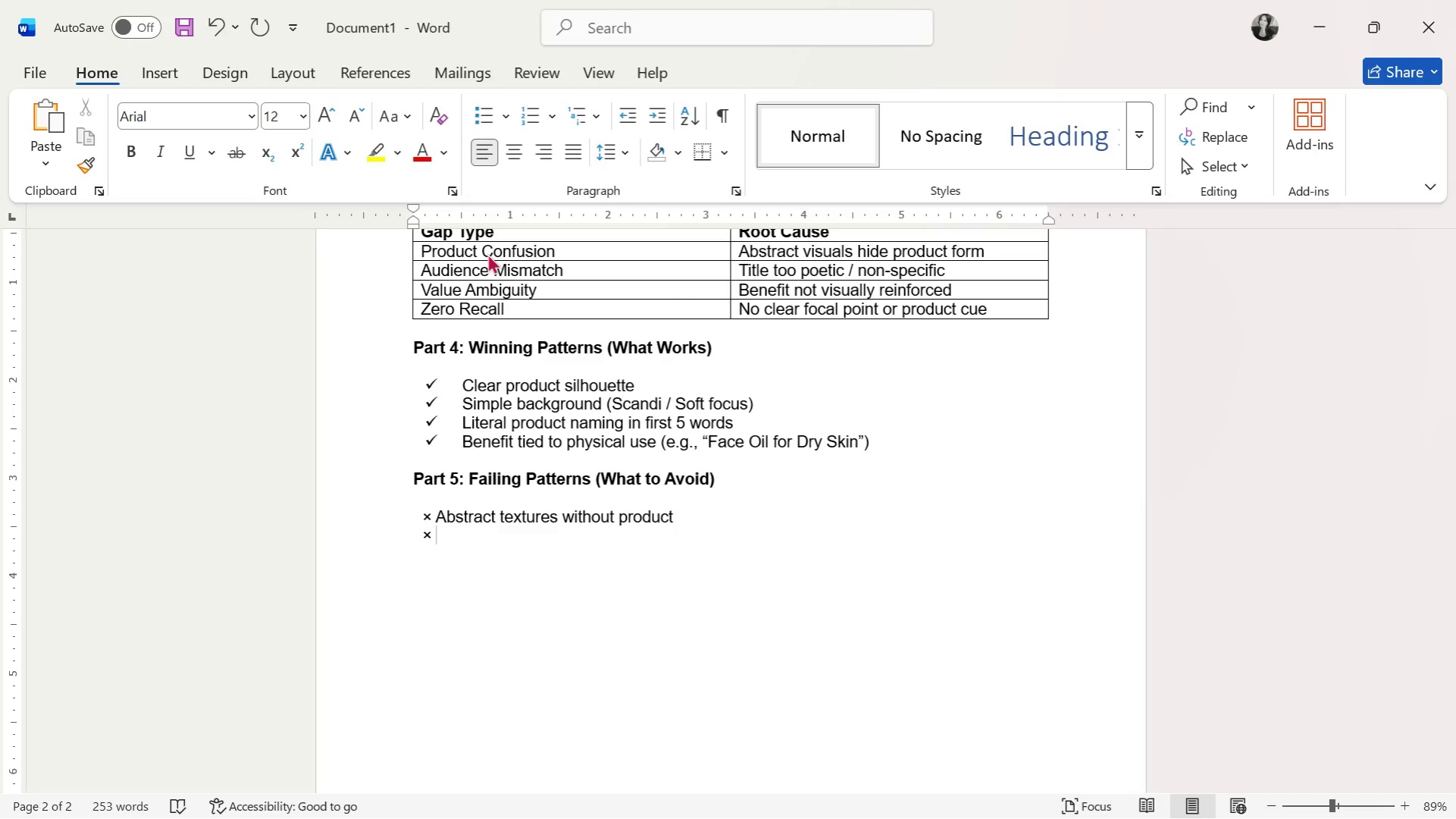 
type(Overly poetic titles ("Lunar Essence RIt)
key(Backspace)
key(Backspace)
type(itual"))
 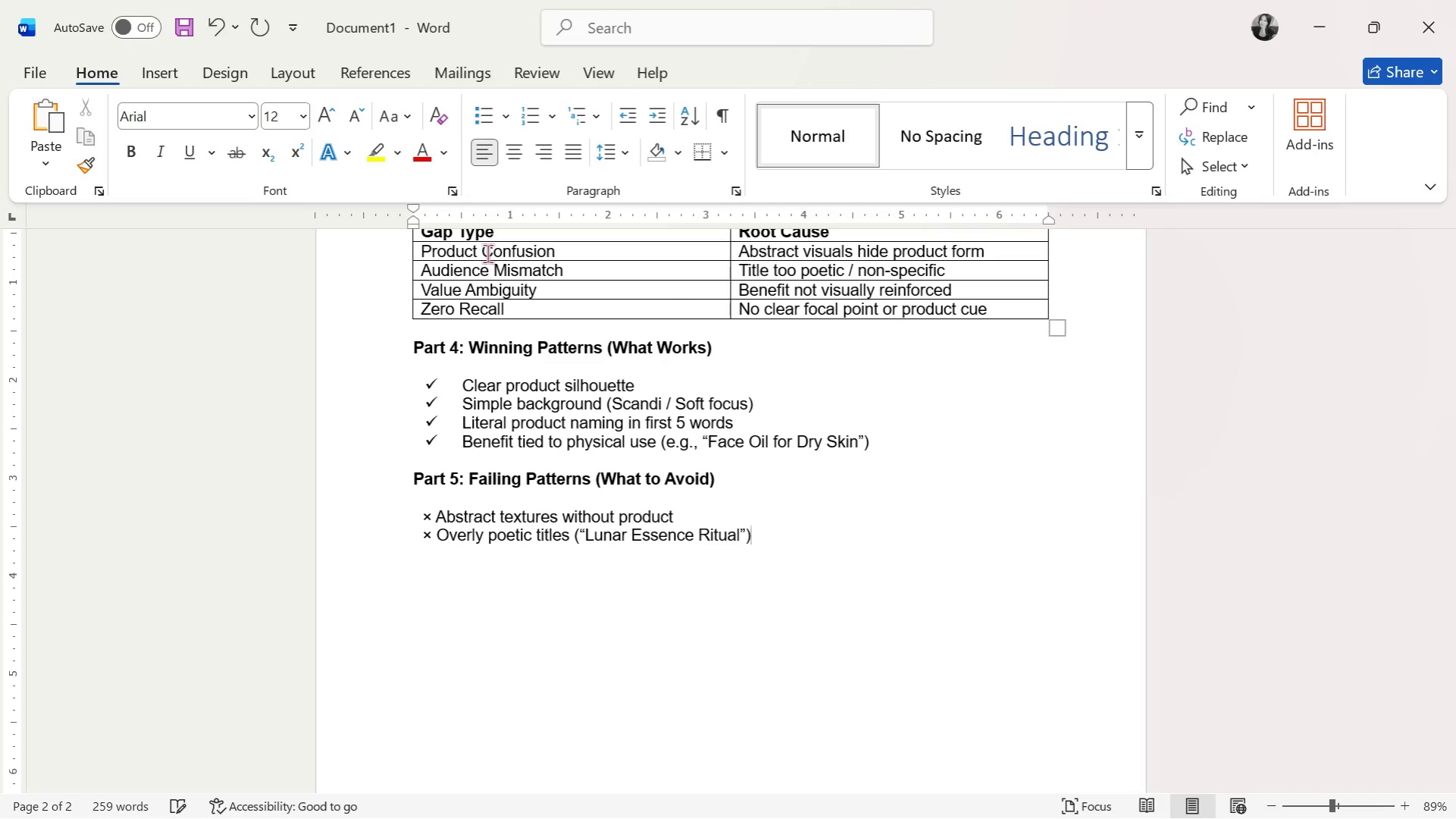 
key(Enter)
 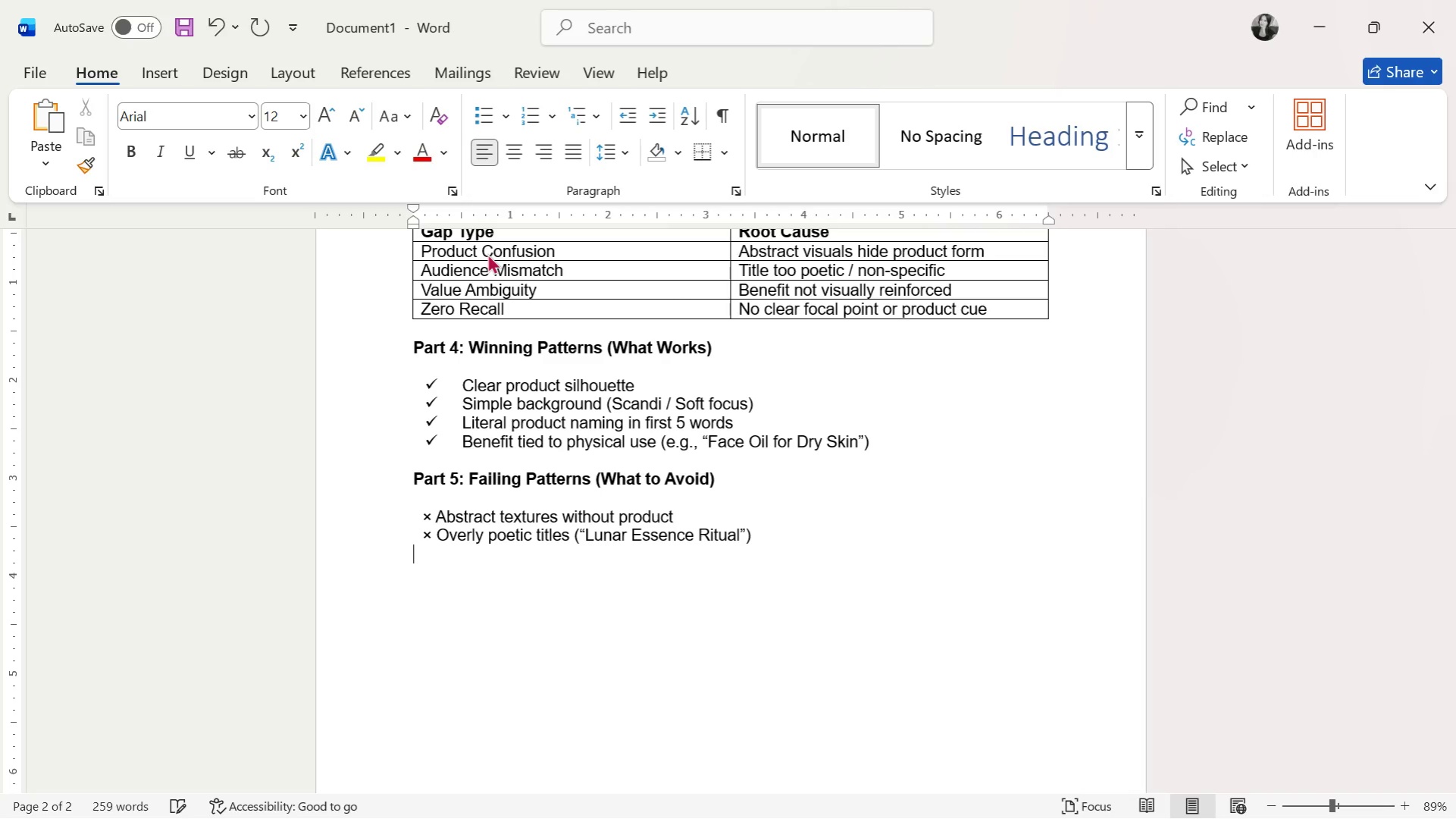 
key(Space)
 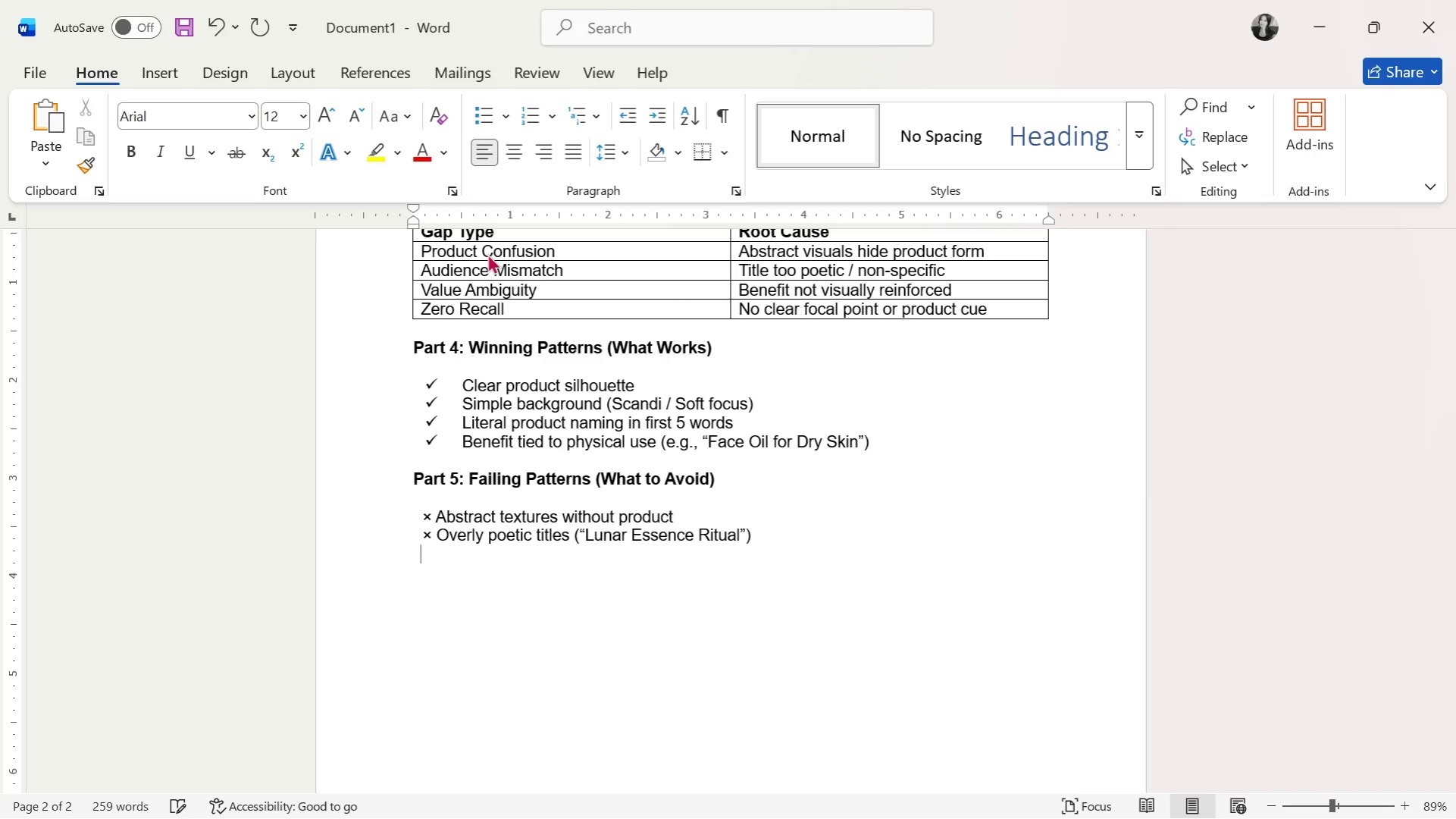 
key(Space)
 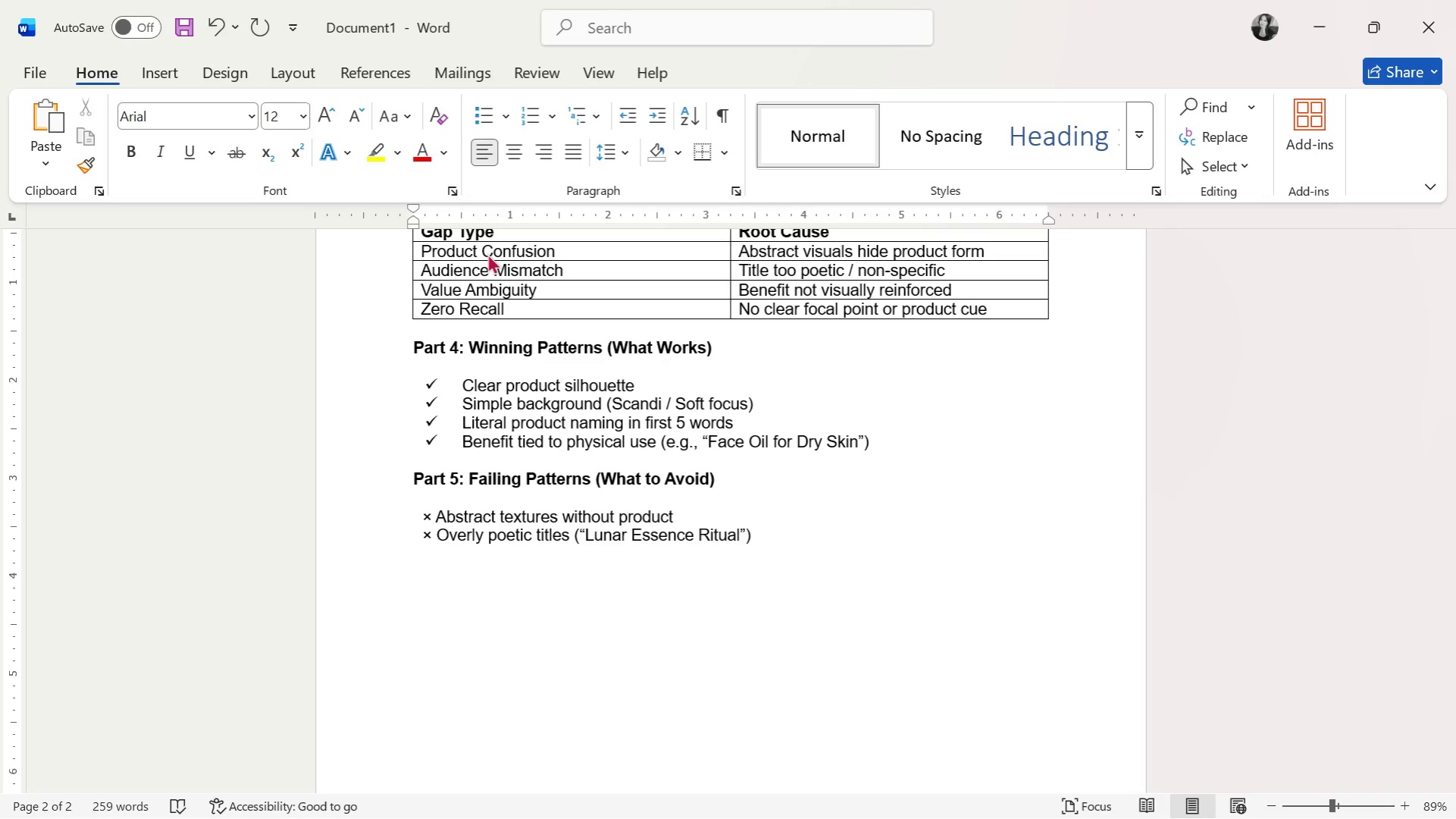 
key(Control+ControlLeft)
 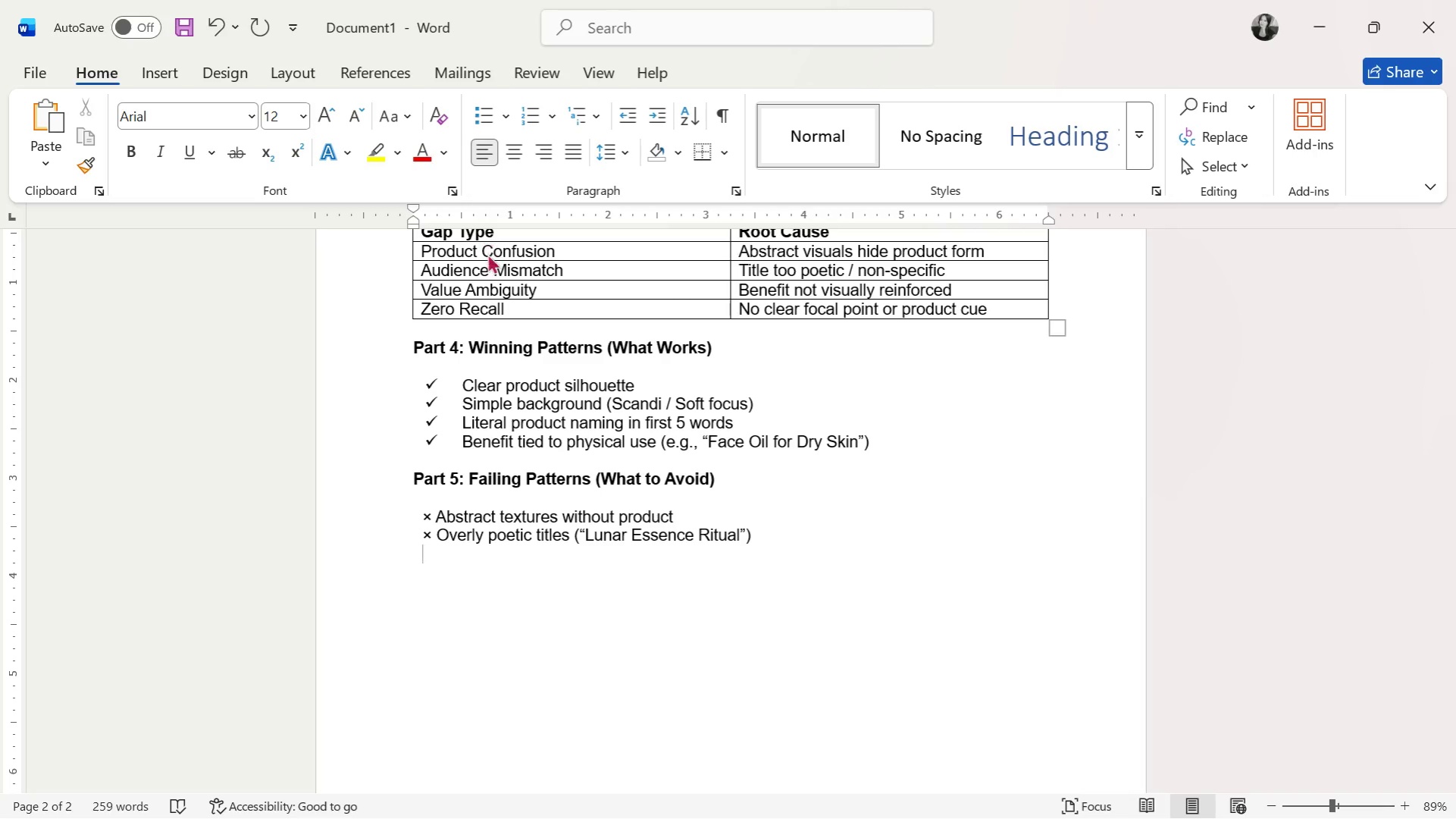 
key(Control+V)
 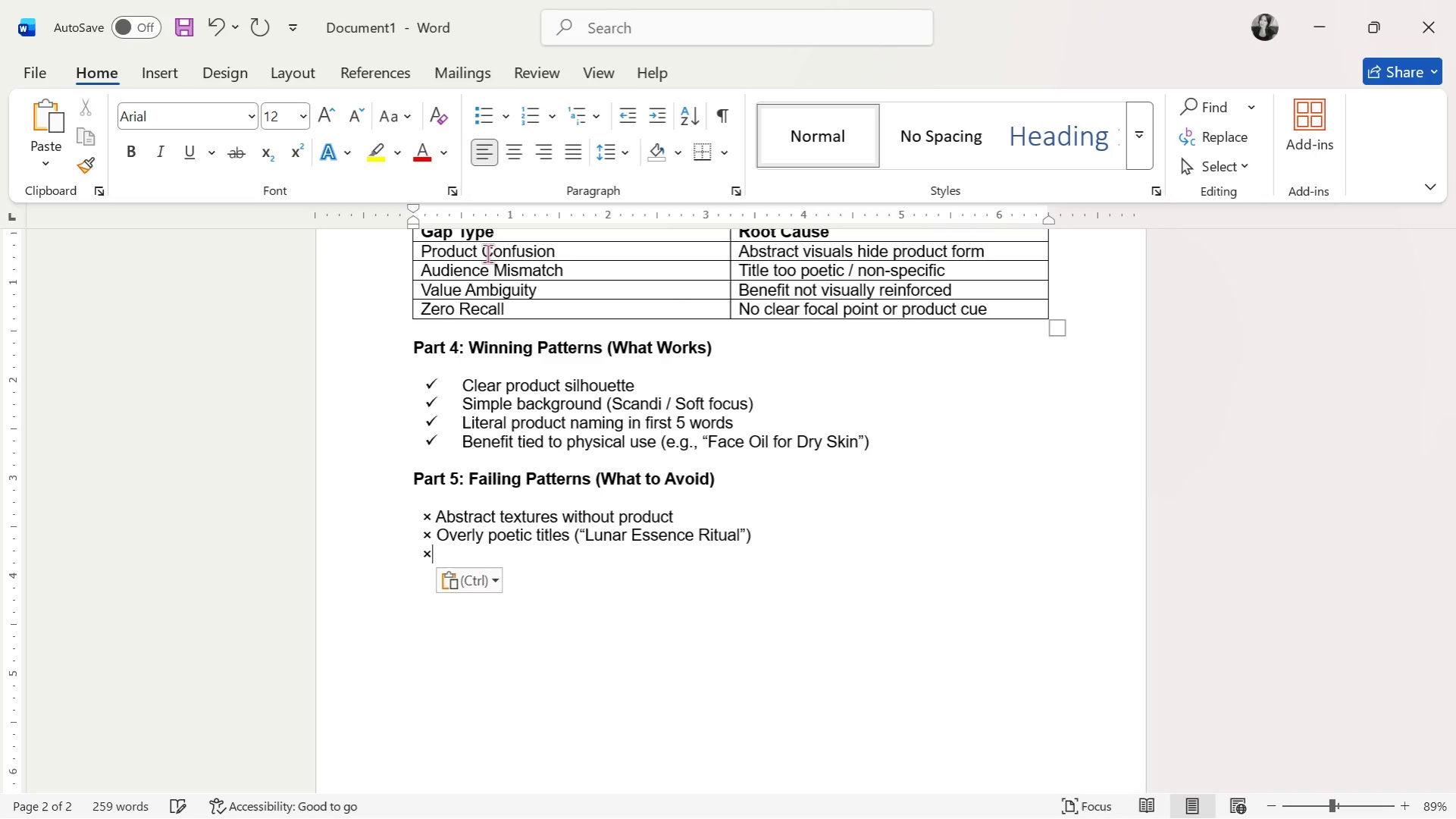 
key(Space)
 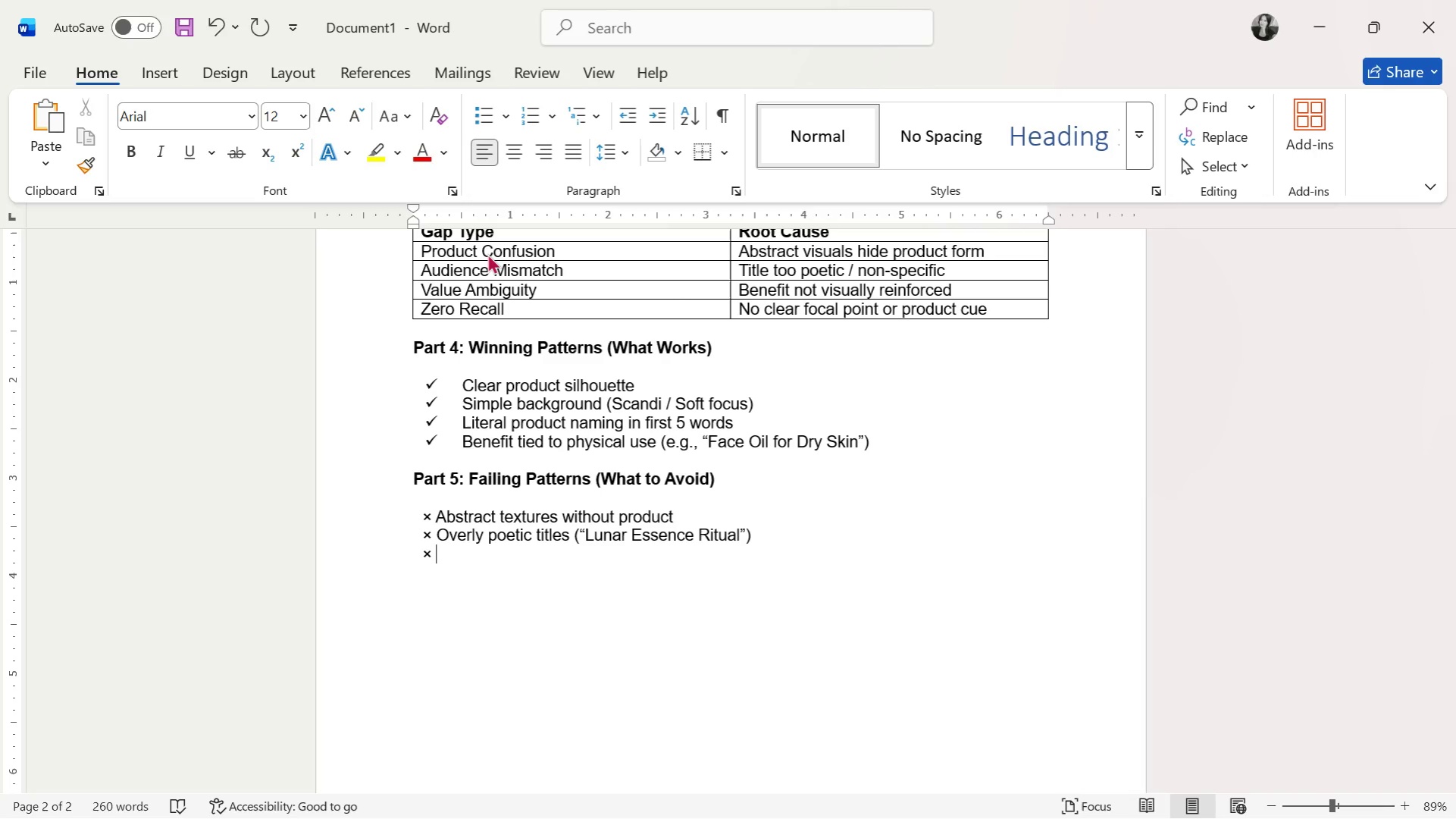 
key(ArrowUp)
 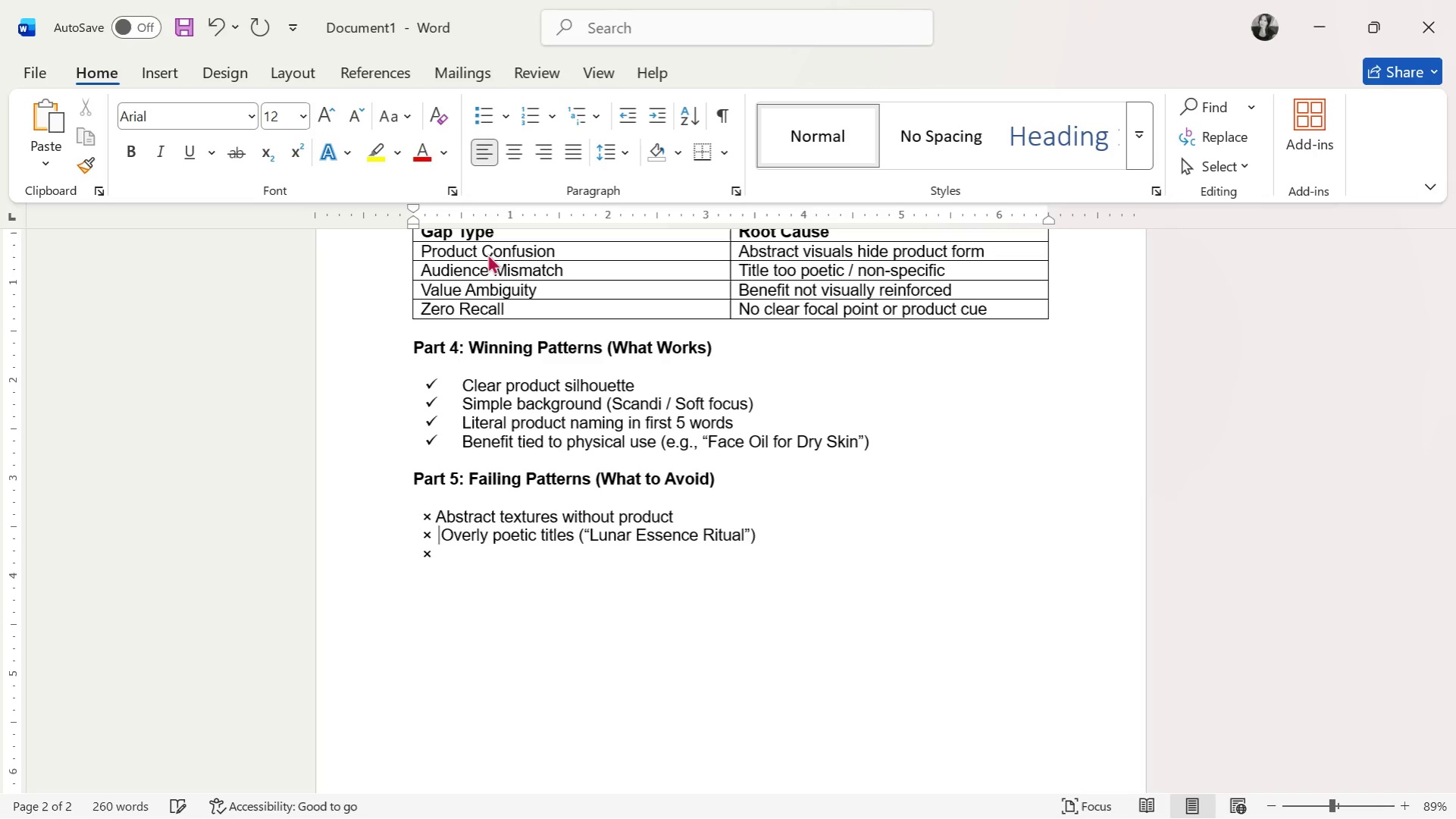 
key(Space)
 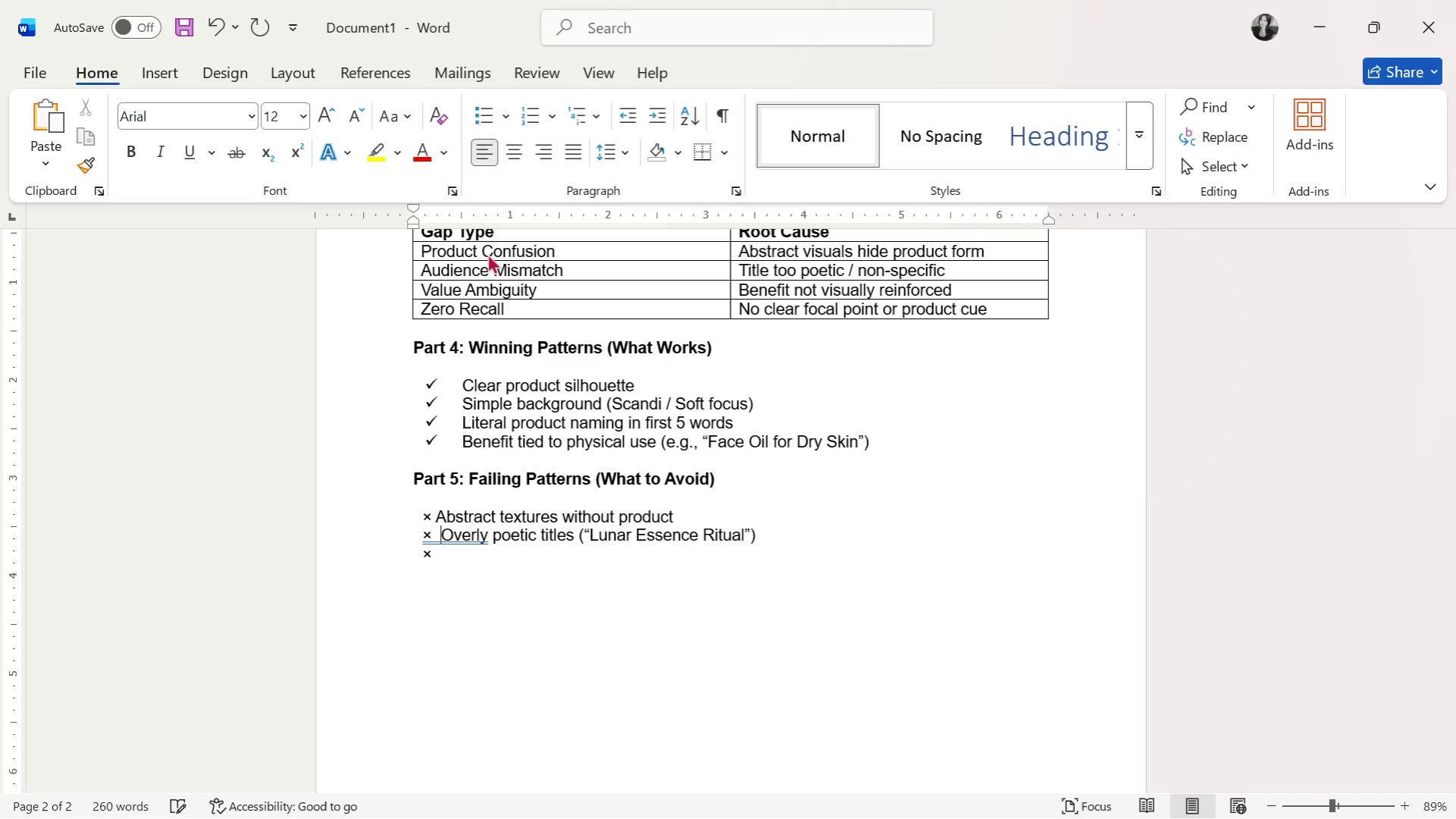 
key(ArrowUp)
 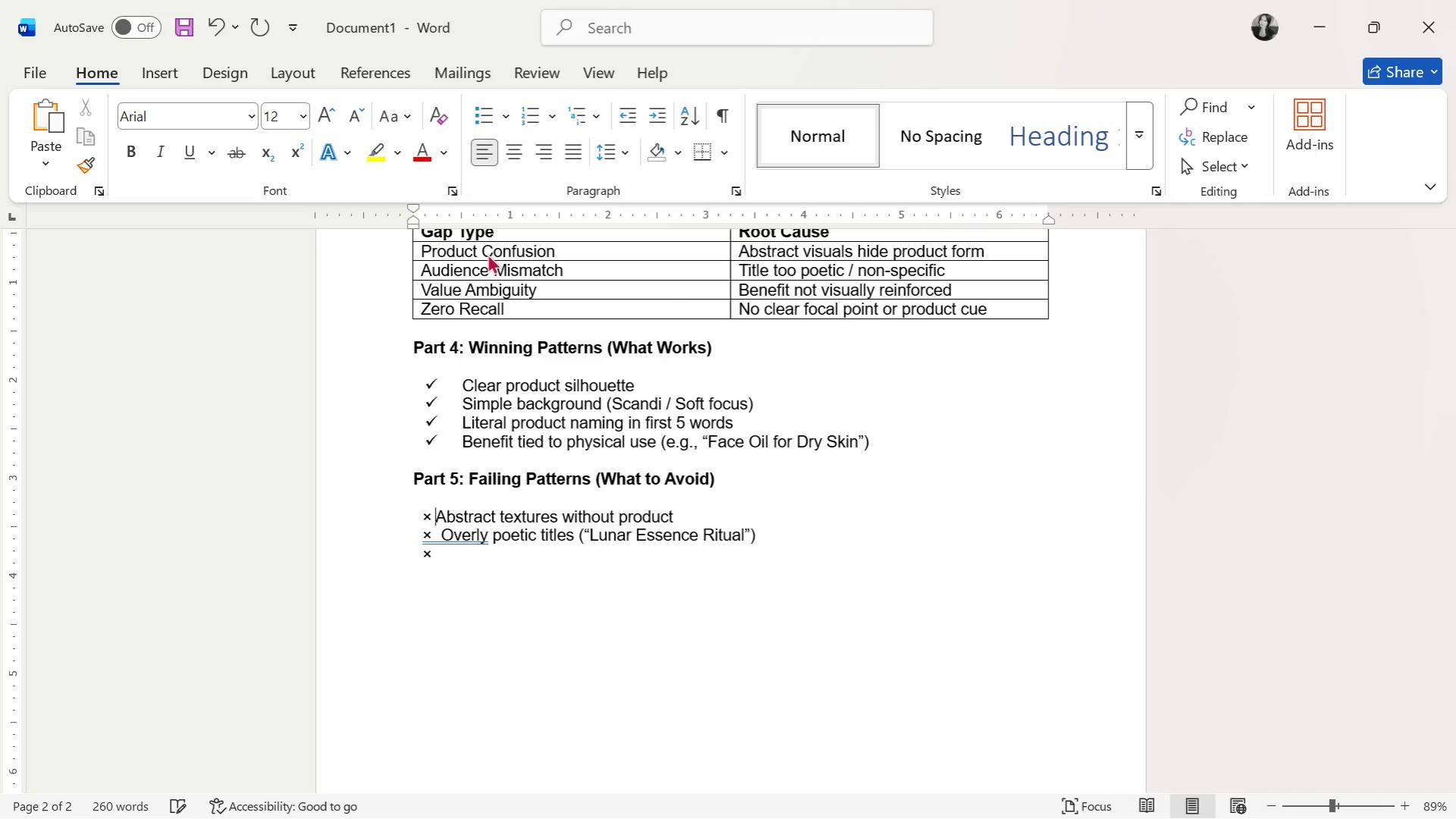 
key(Space)
 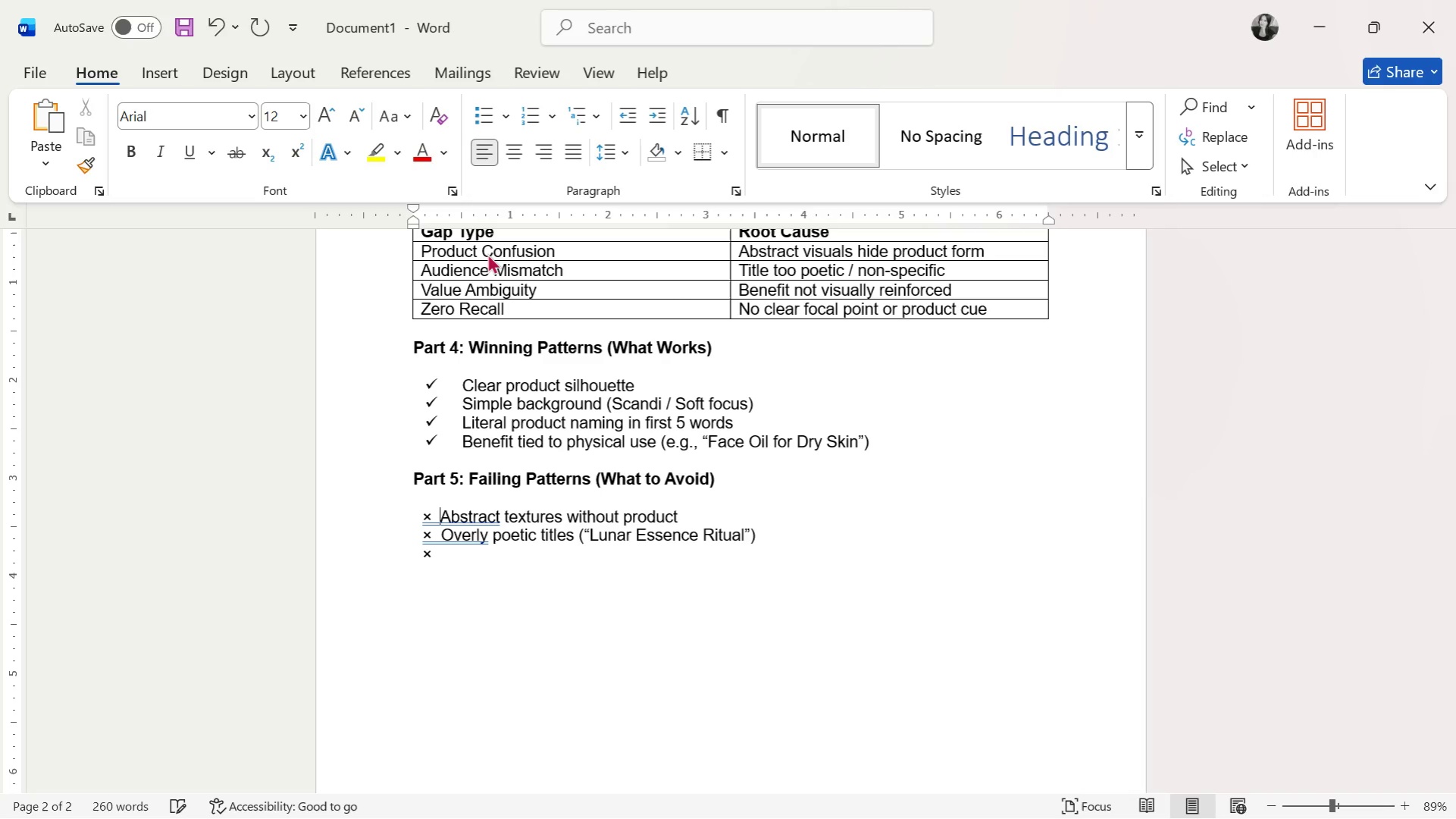 
key(ArrowDown)
 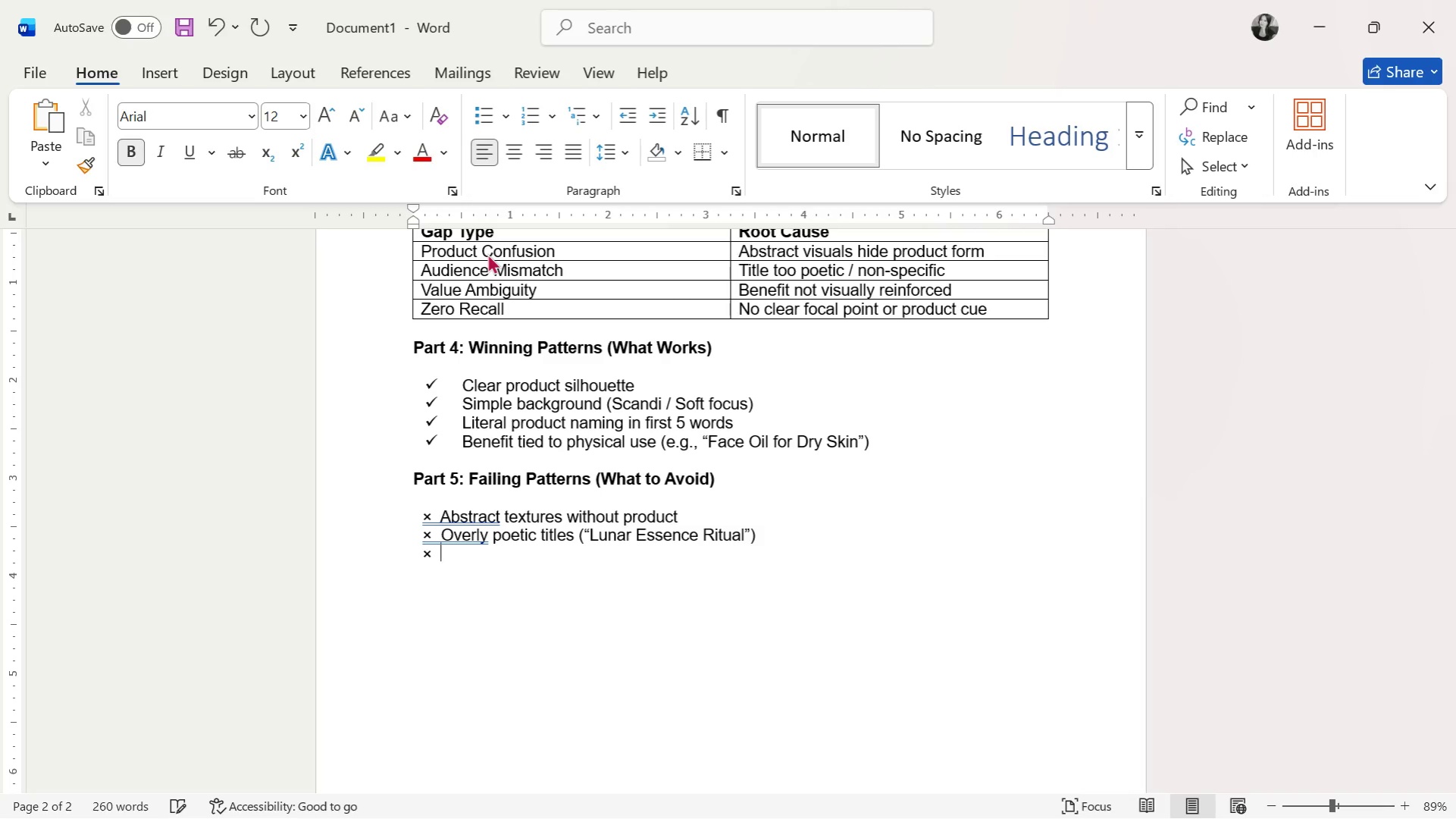 
key(ArrowDown)
 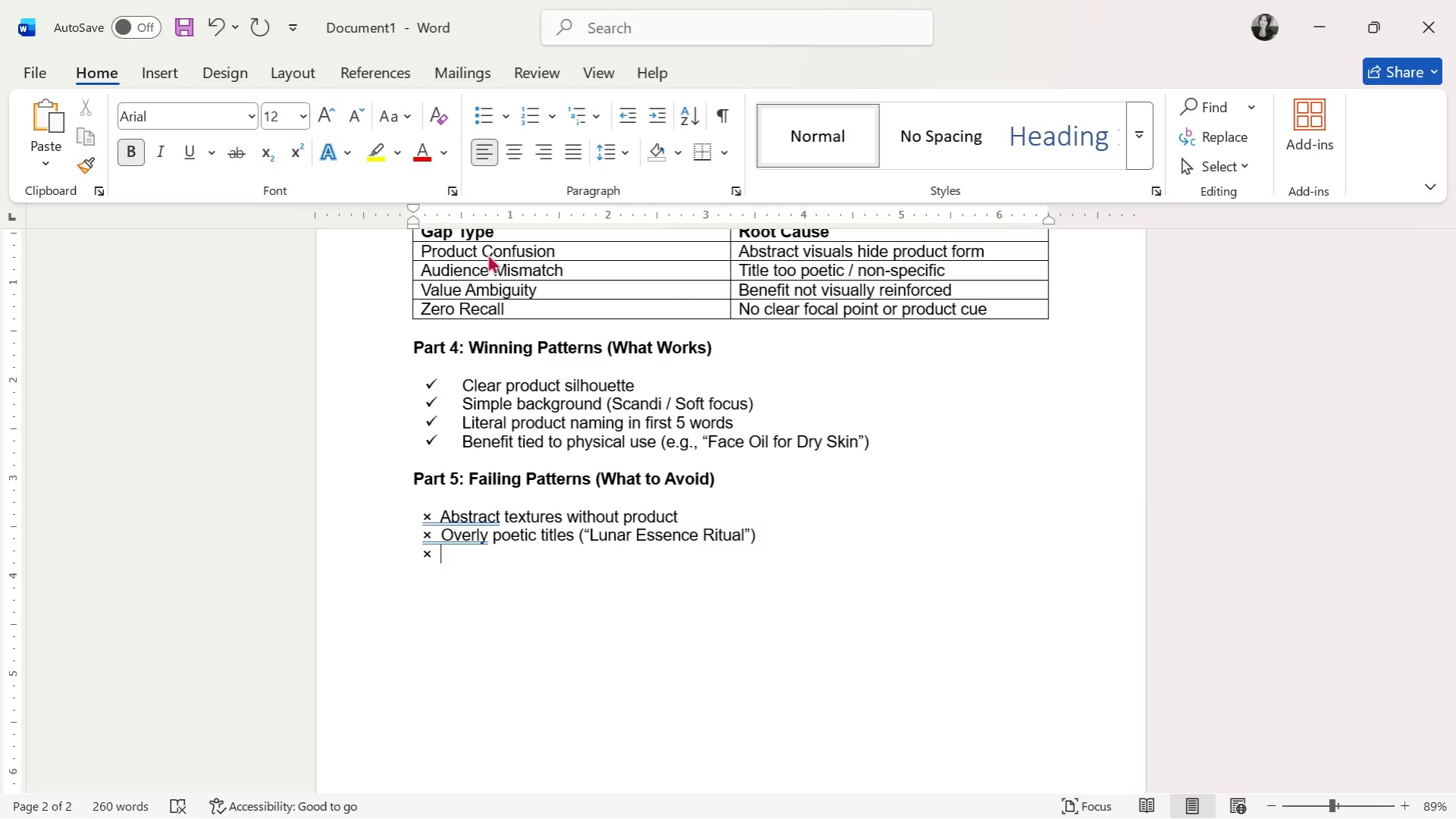 
key(Space)
 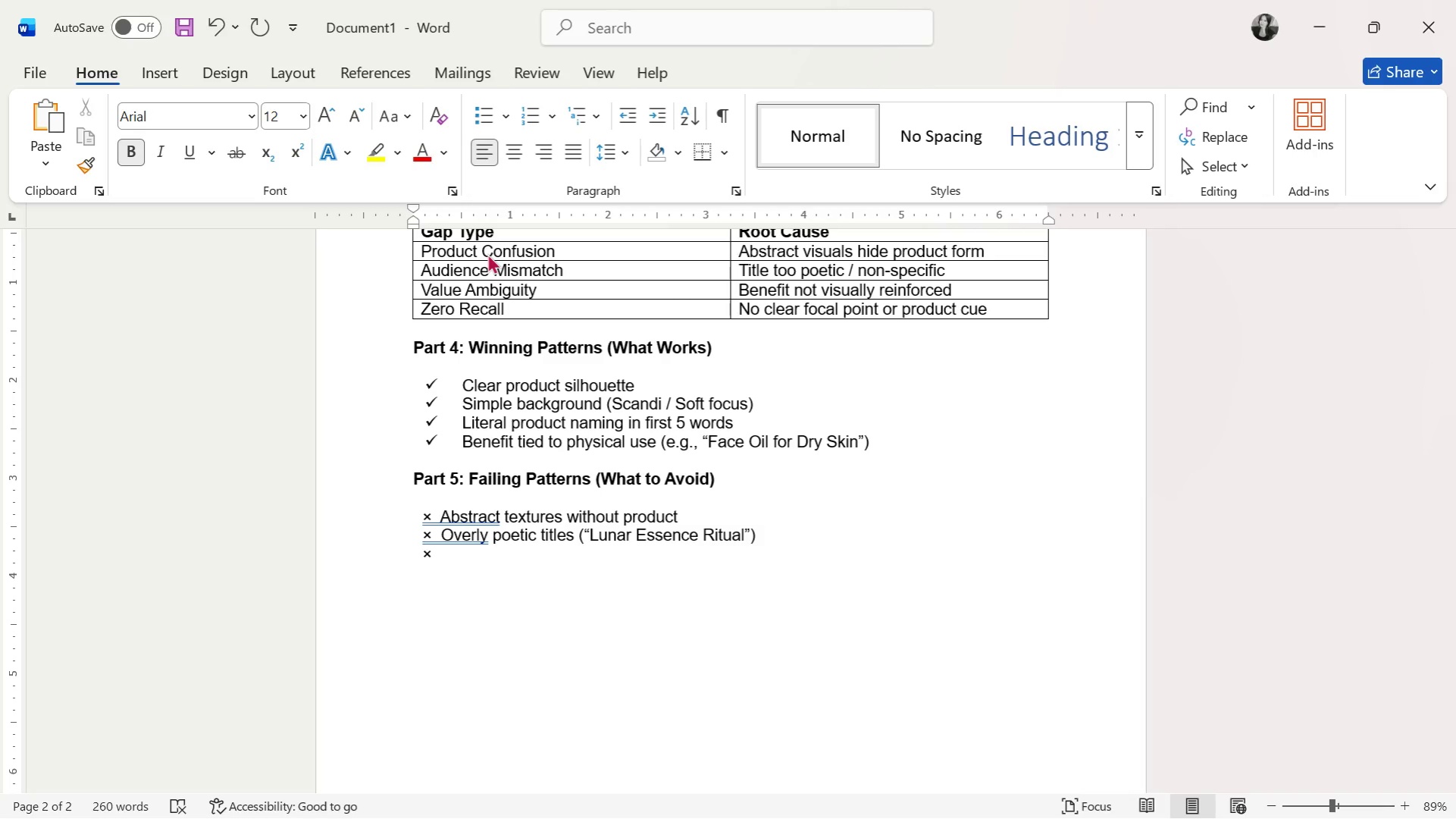 
key(ArrowUp)
 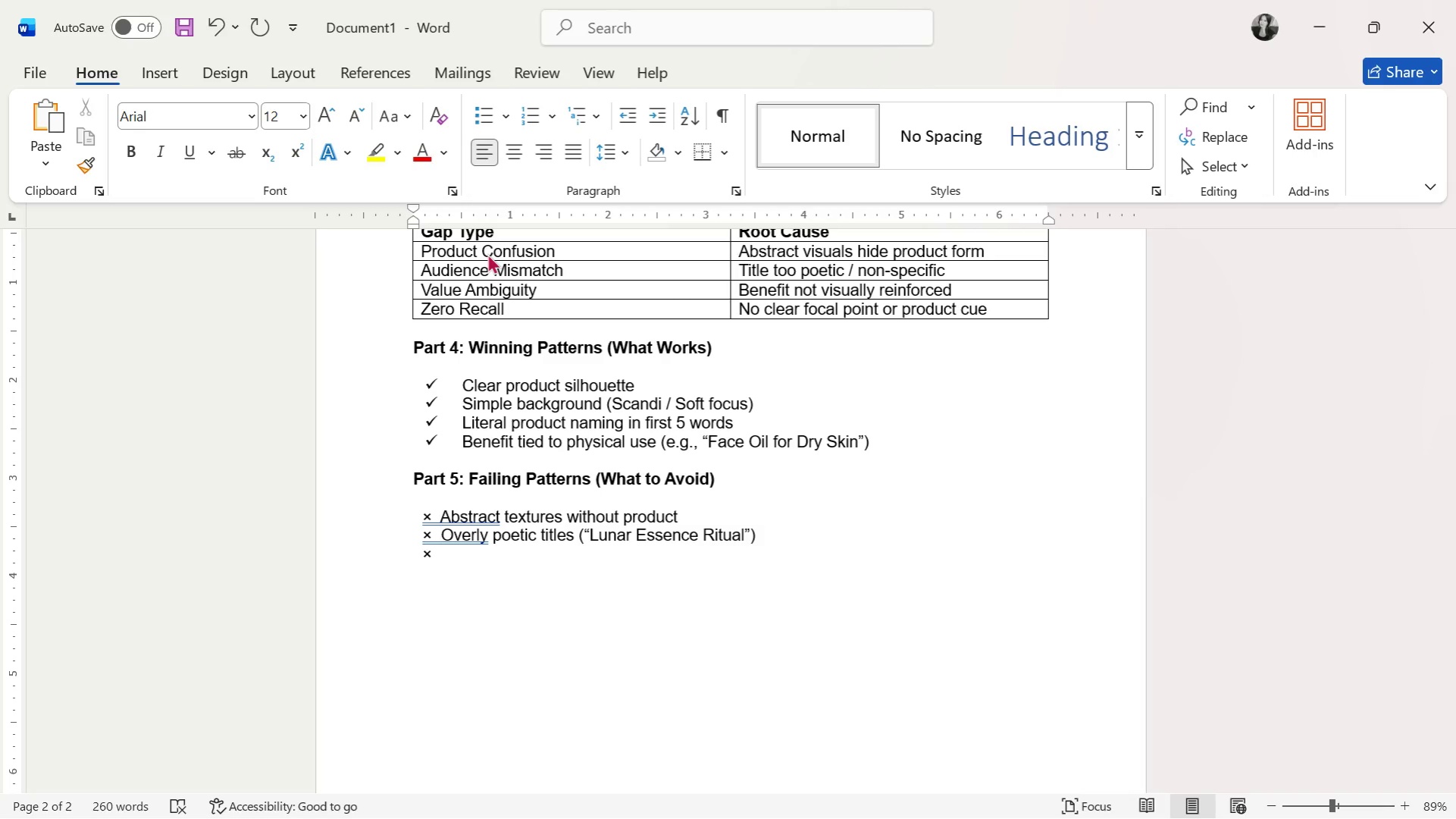 
key(Backspace)
 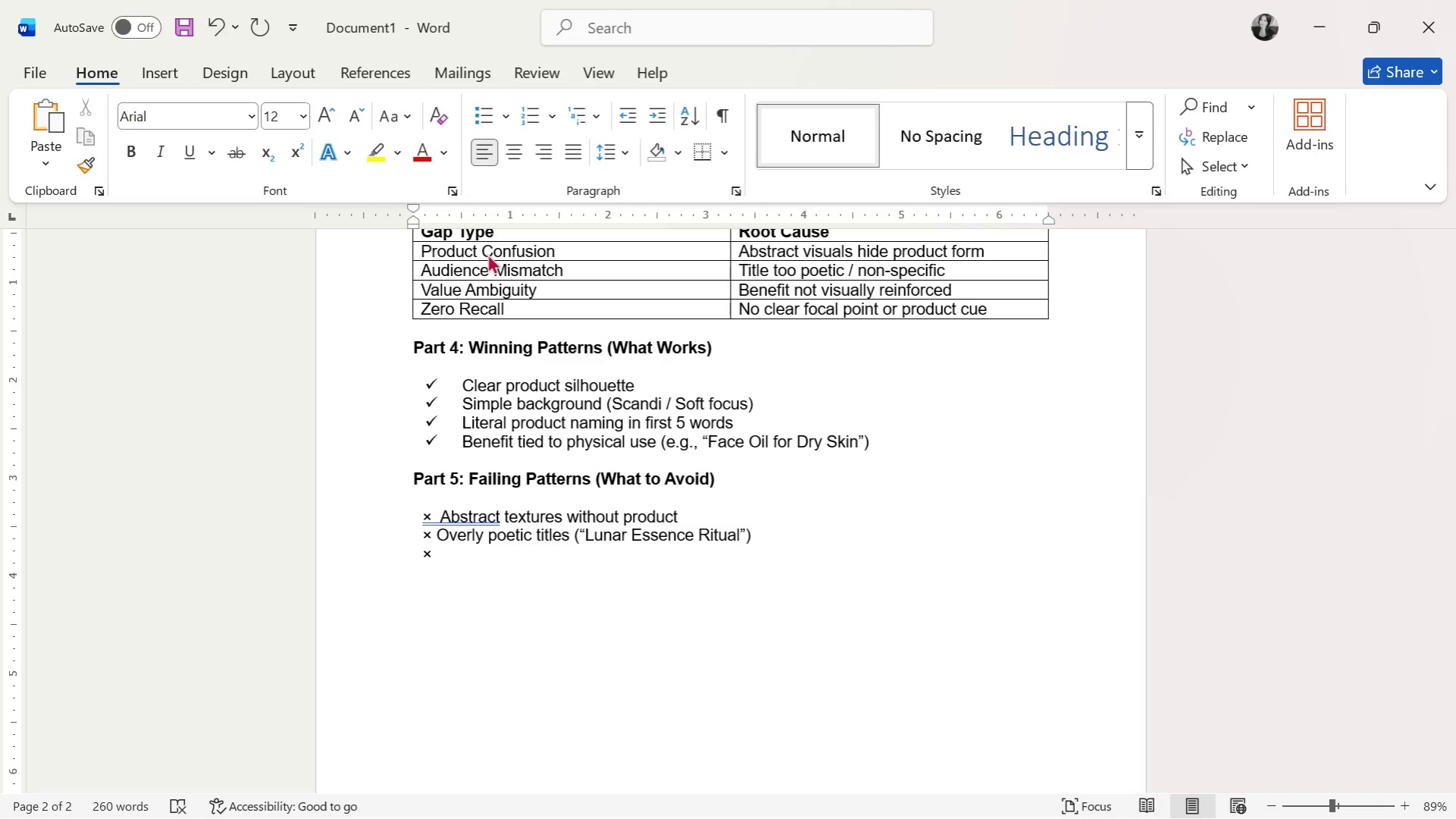 
key(ArrowUp)
 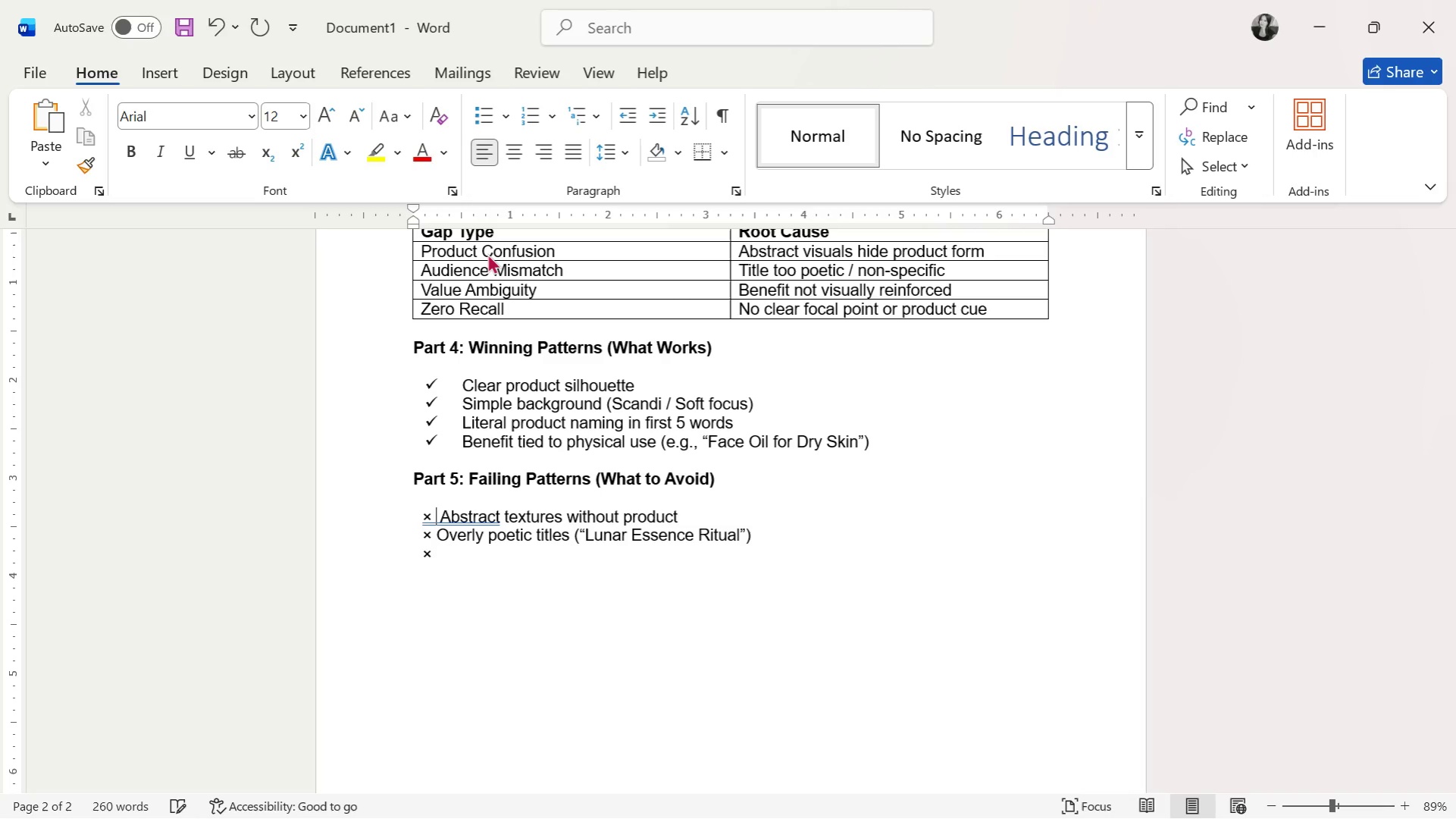 
key(Backspace)
 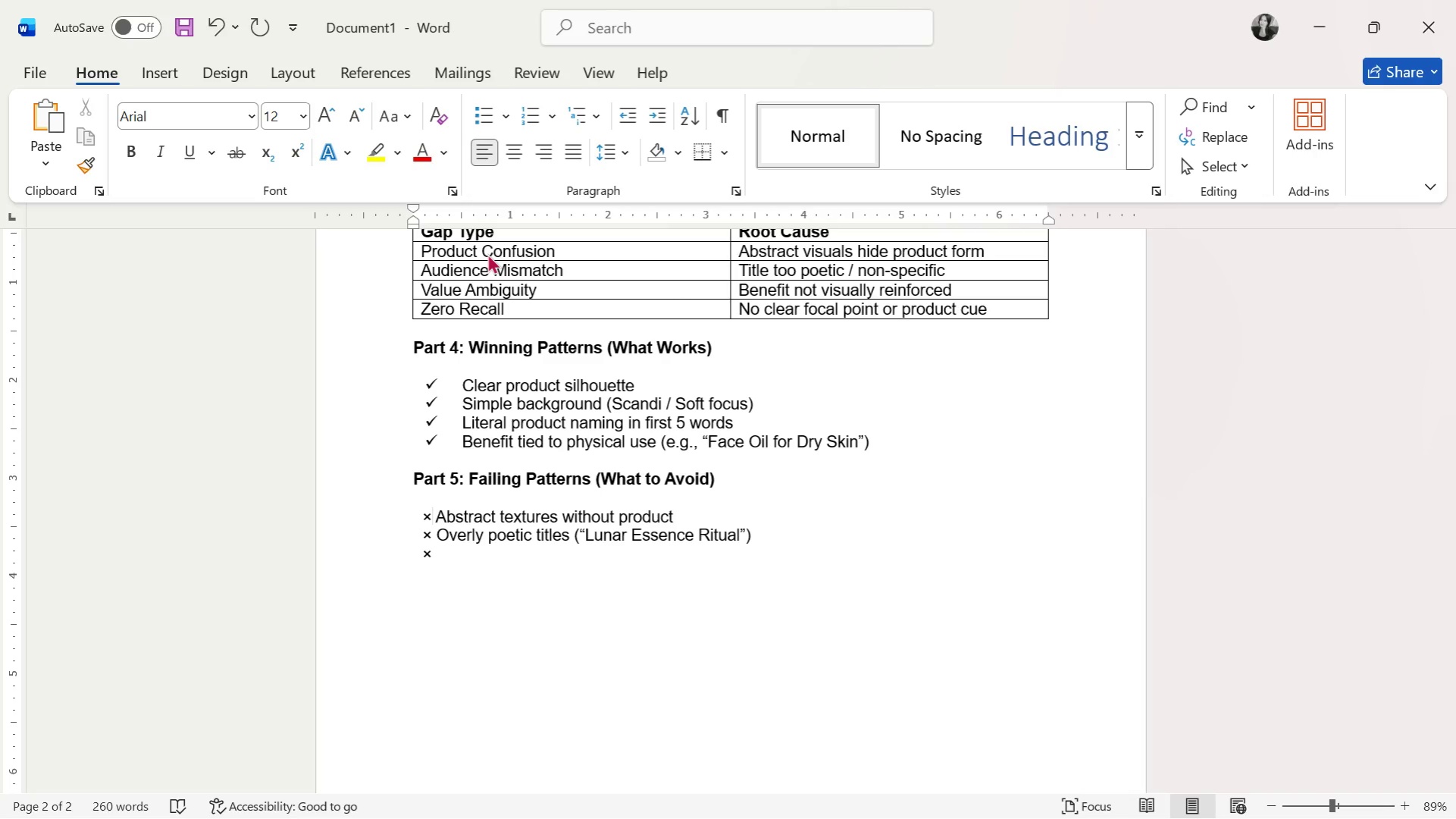 
key(ArrowRight)
 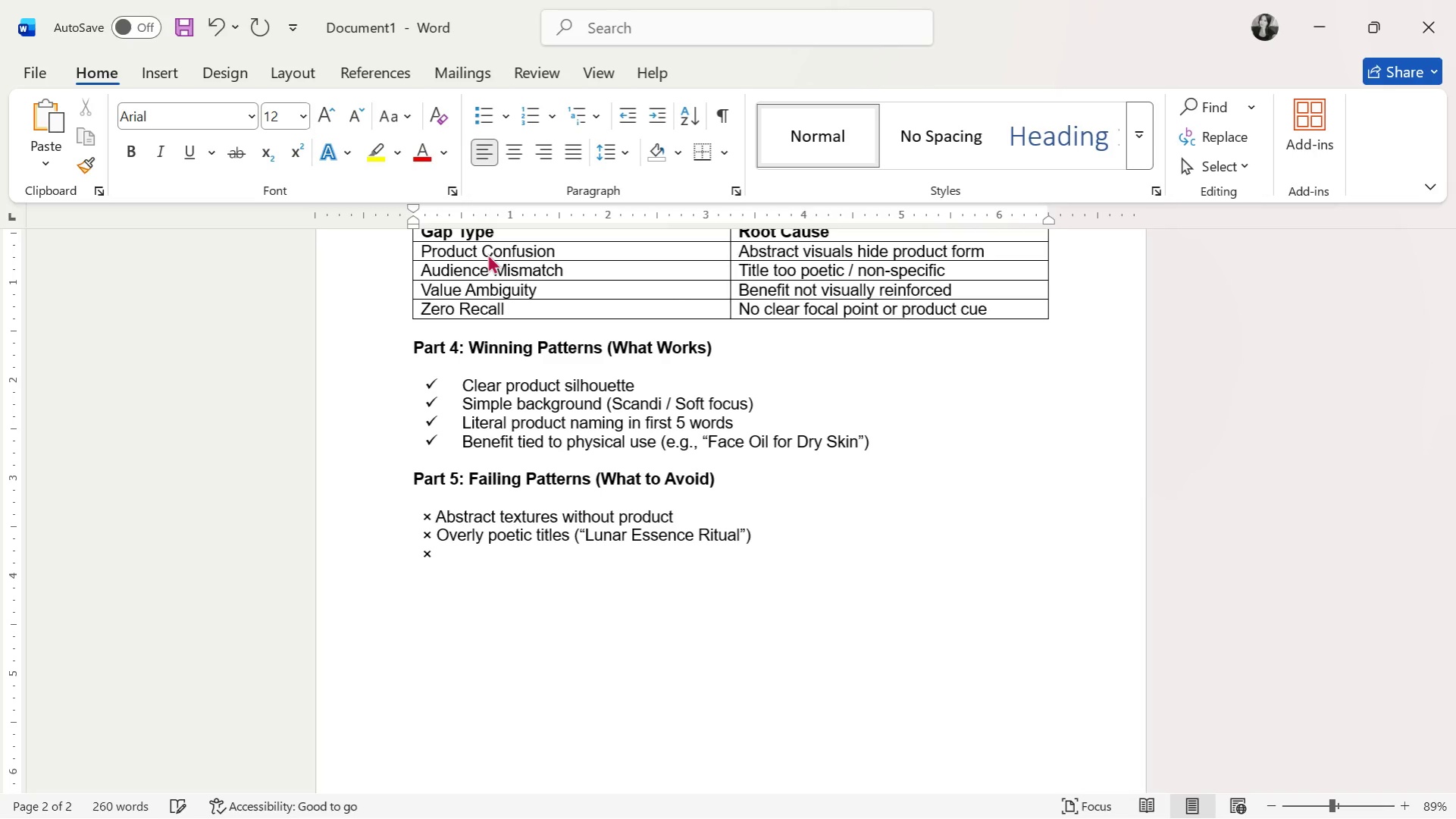 
key(ArrowDown)
 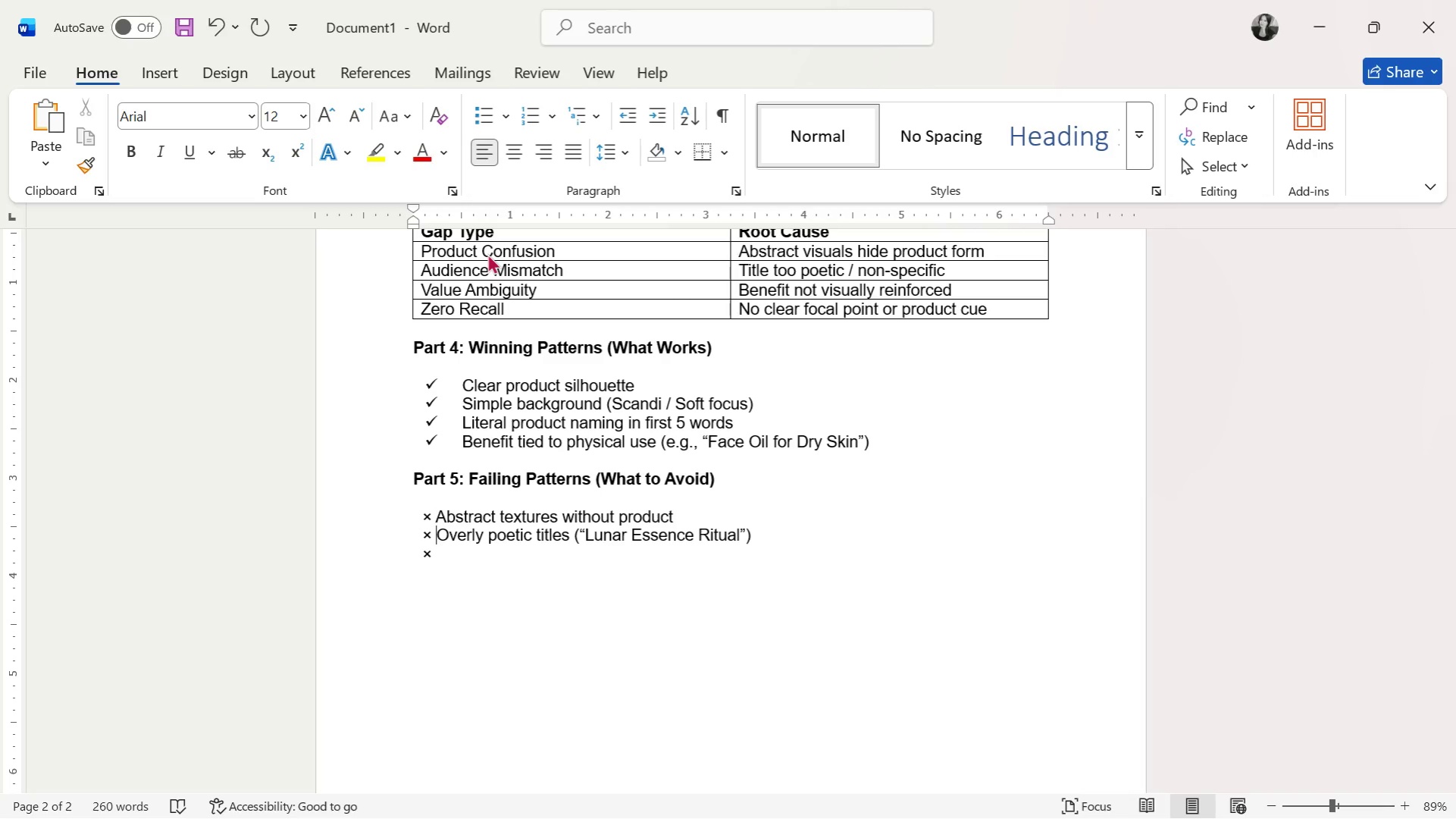 
key(ArrowLeft)
 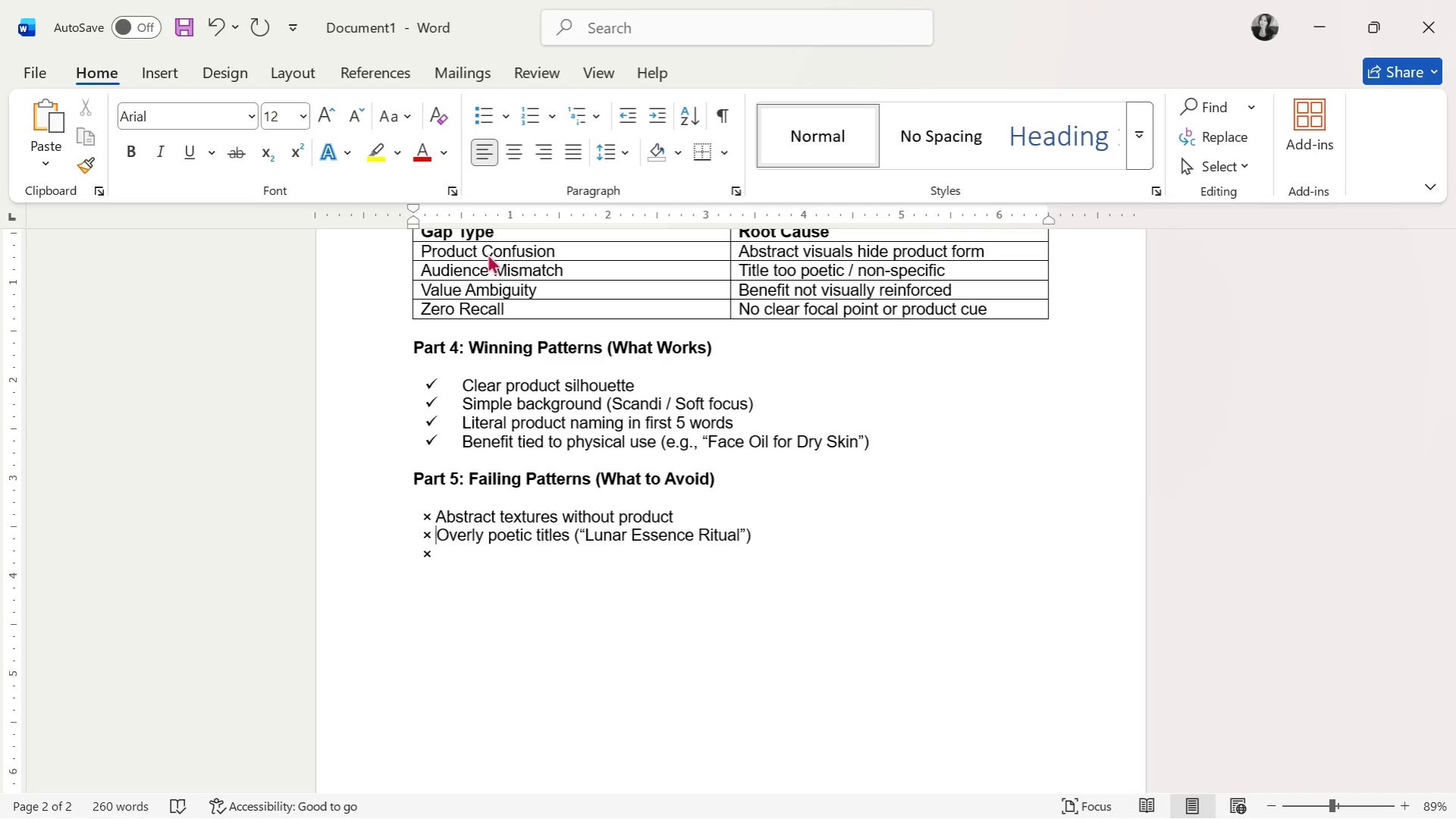 
key(ArrowRight)
 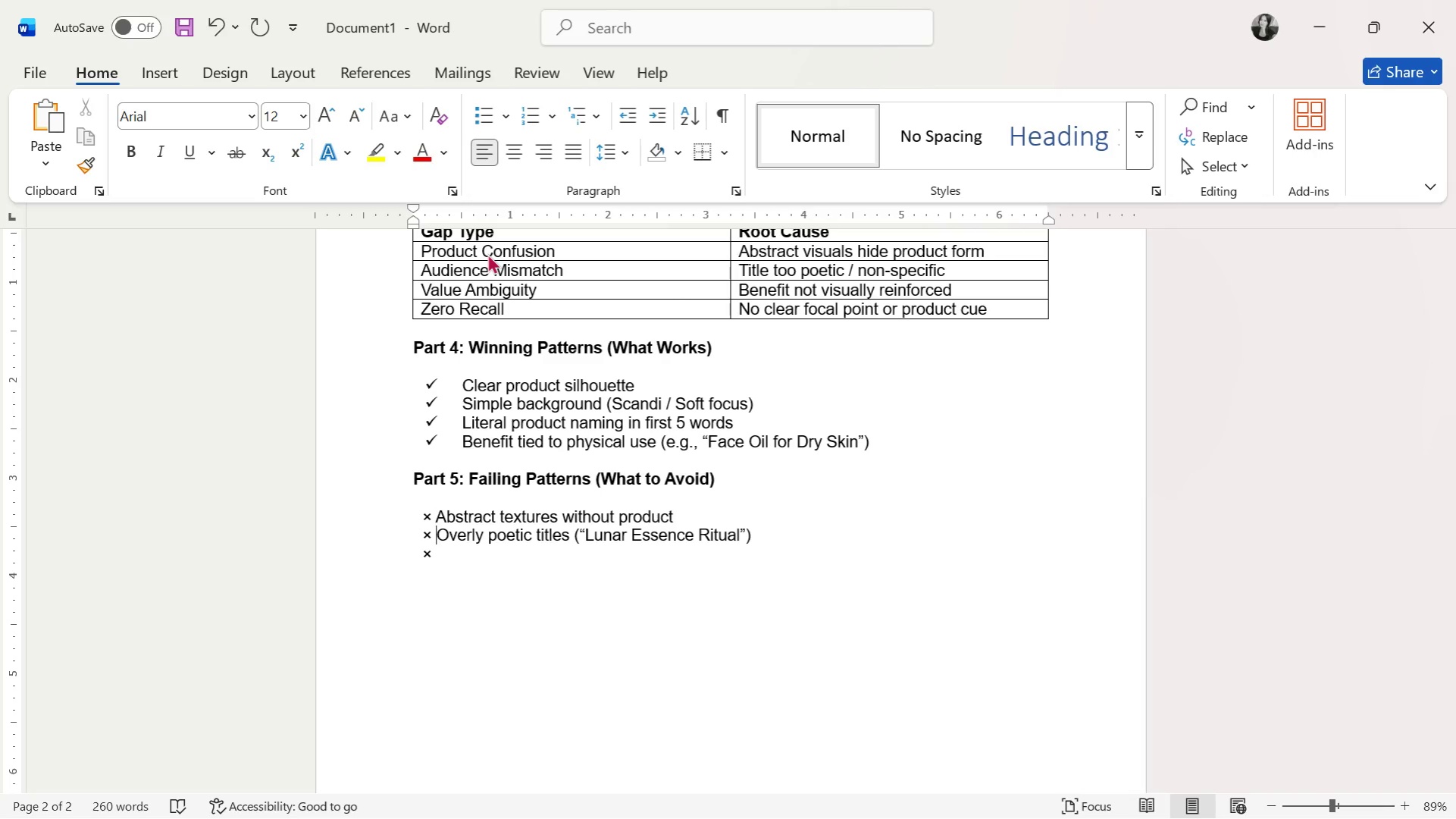 
key(ArrowDown)
 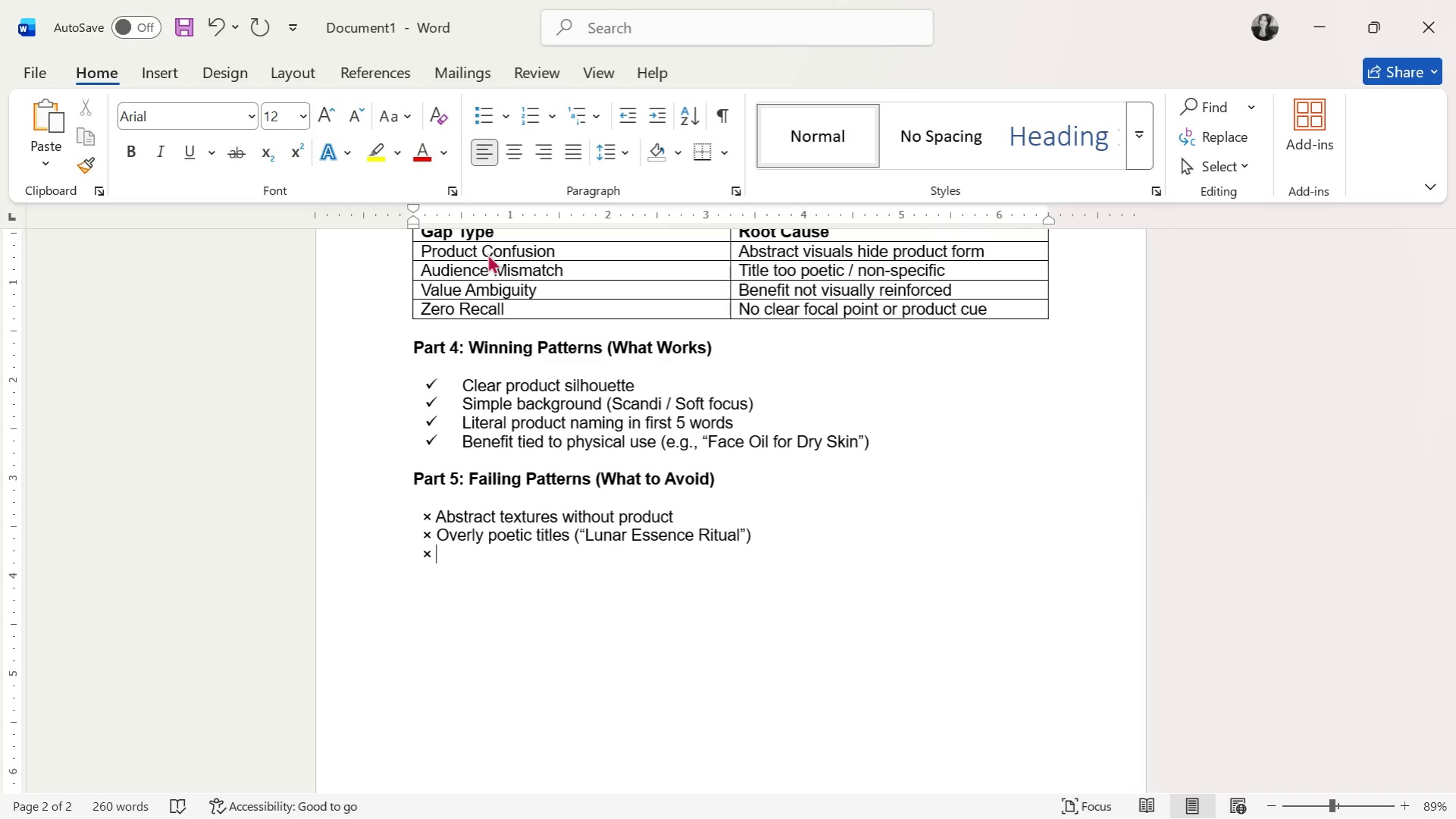 
key(ArrowLeft)
 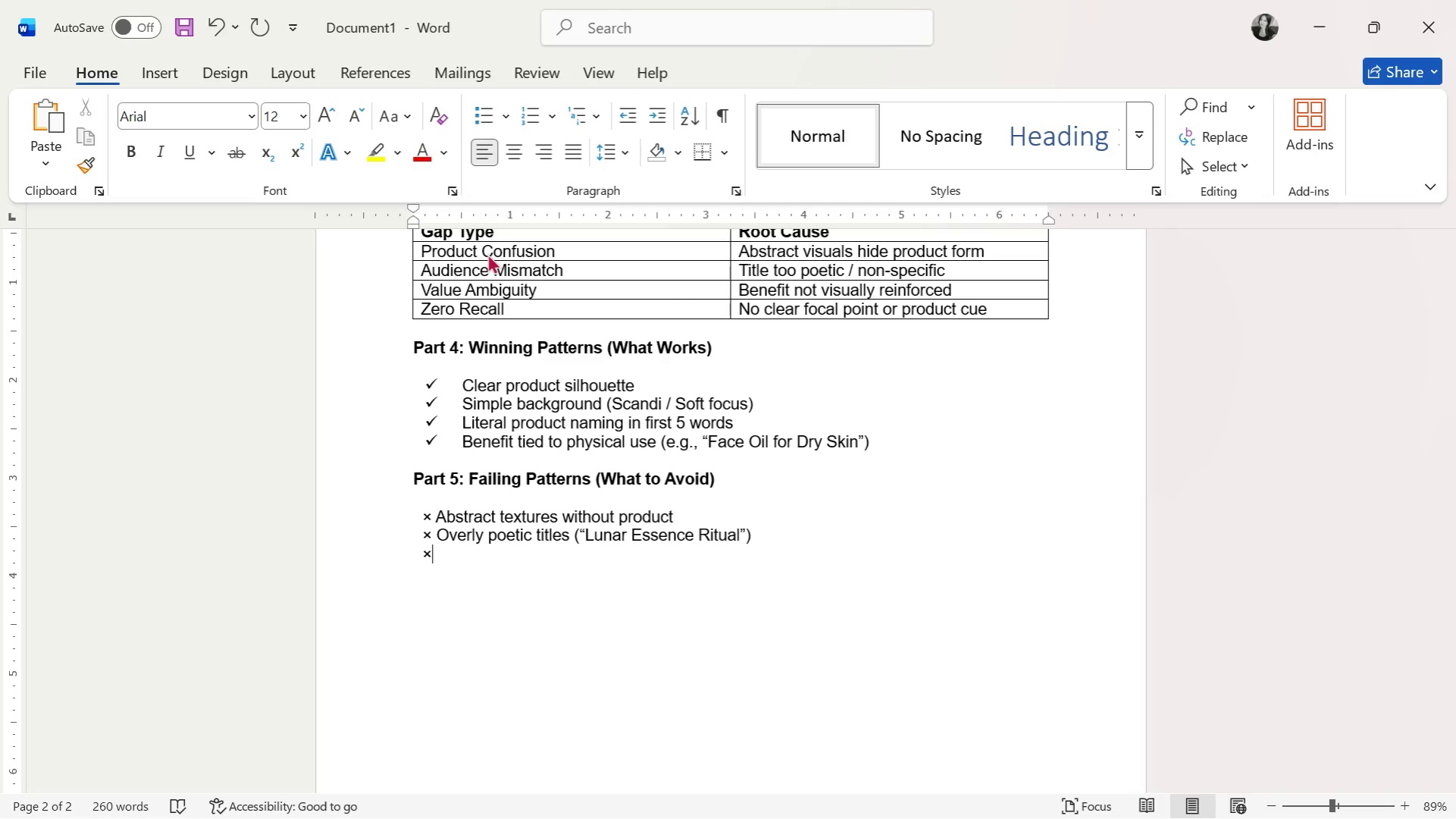 
key(ArrowRight)
 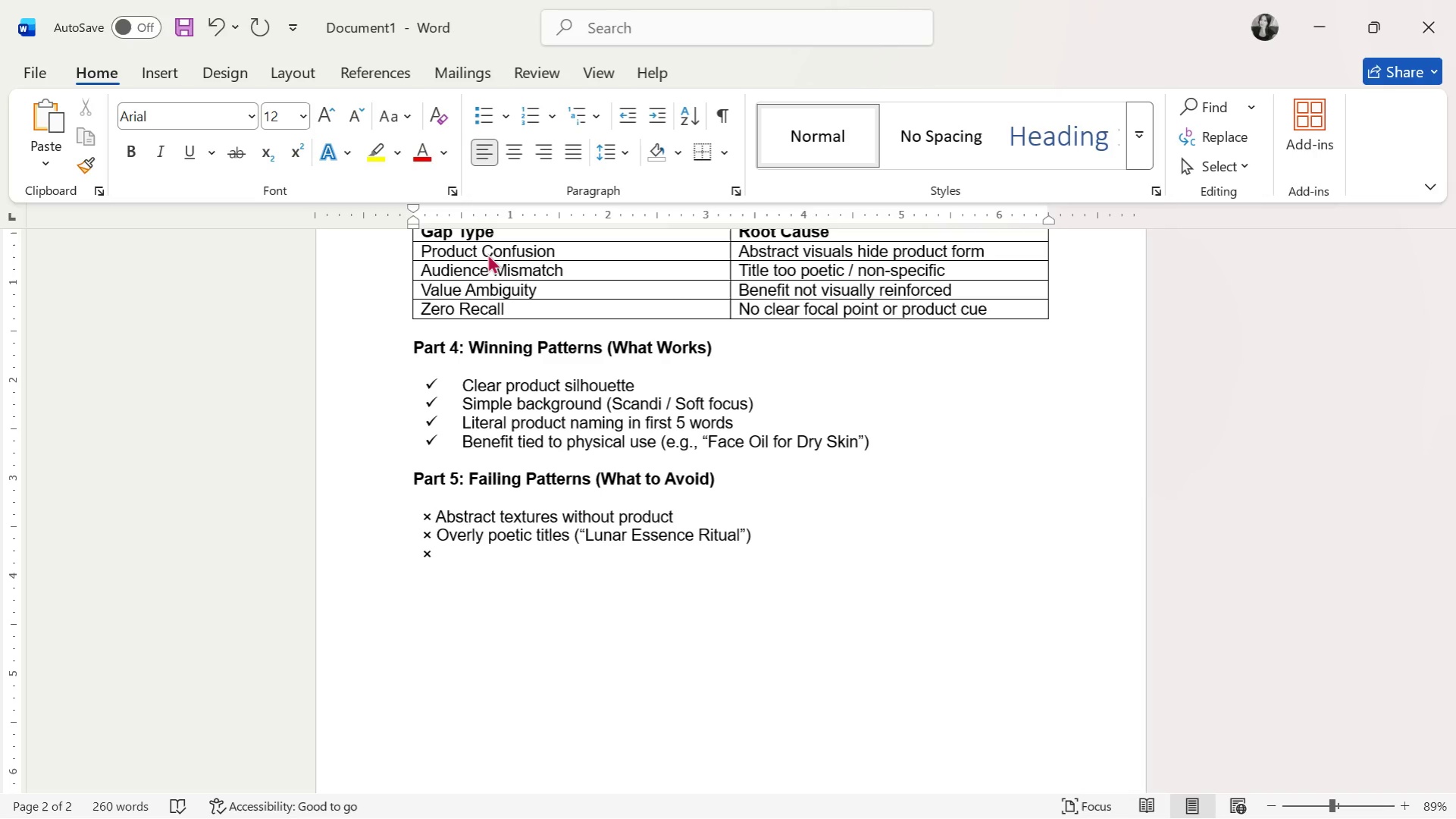 
type(Nov)
key(Backspace)
type( visible scale or usage context)
 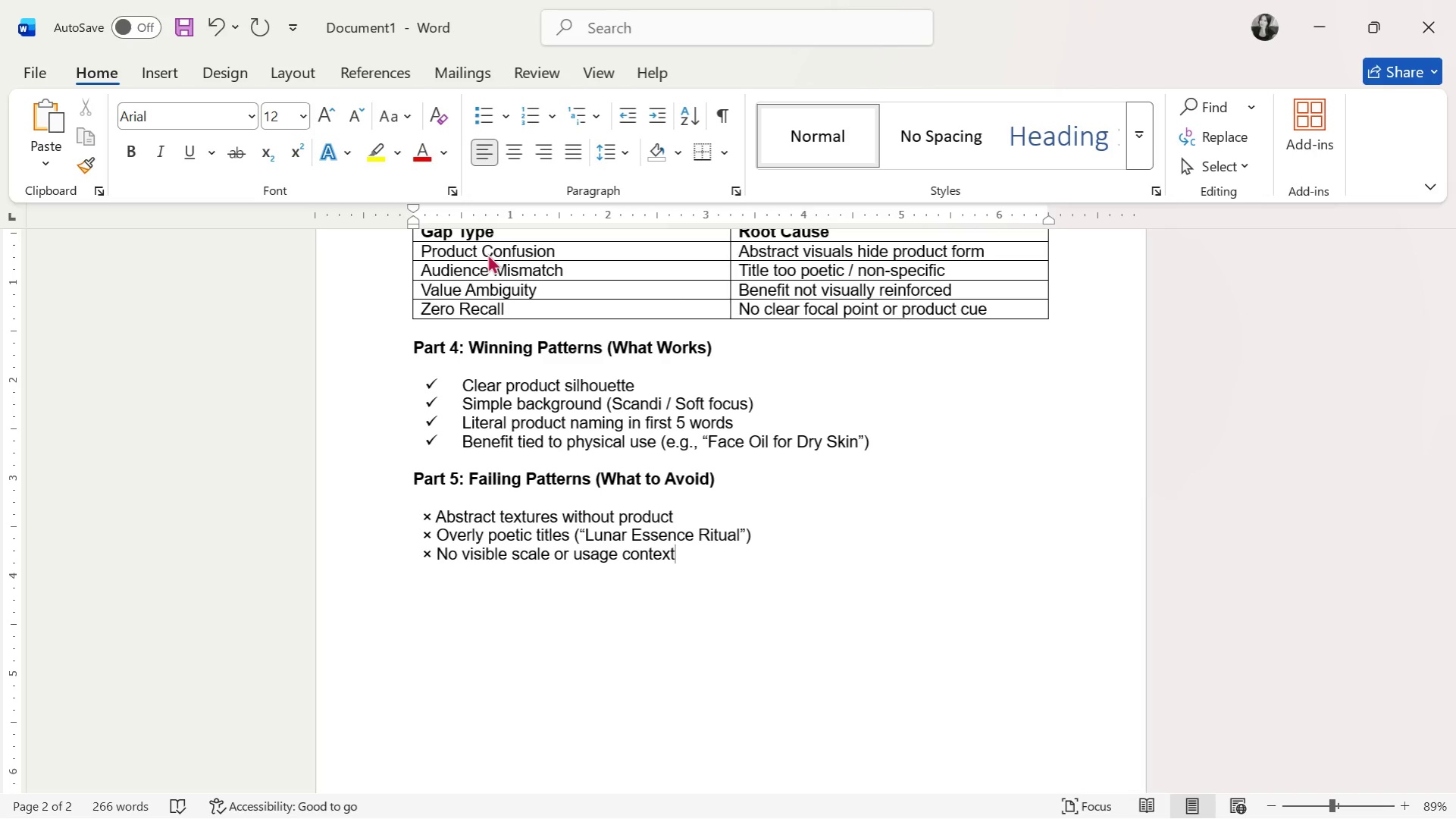 
key(Enter)
 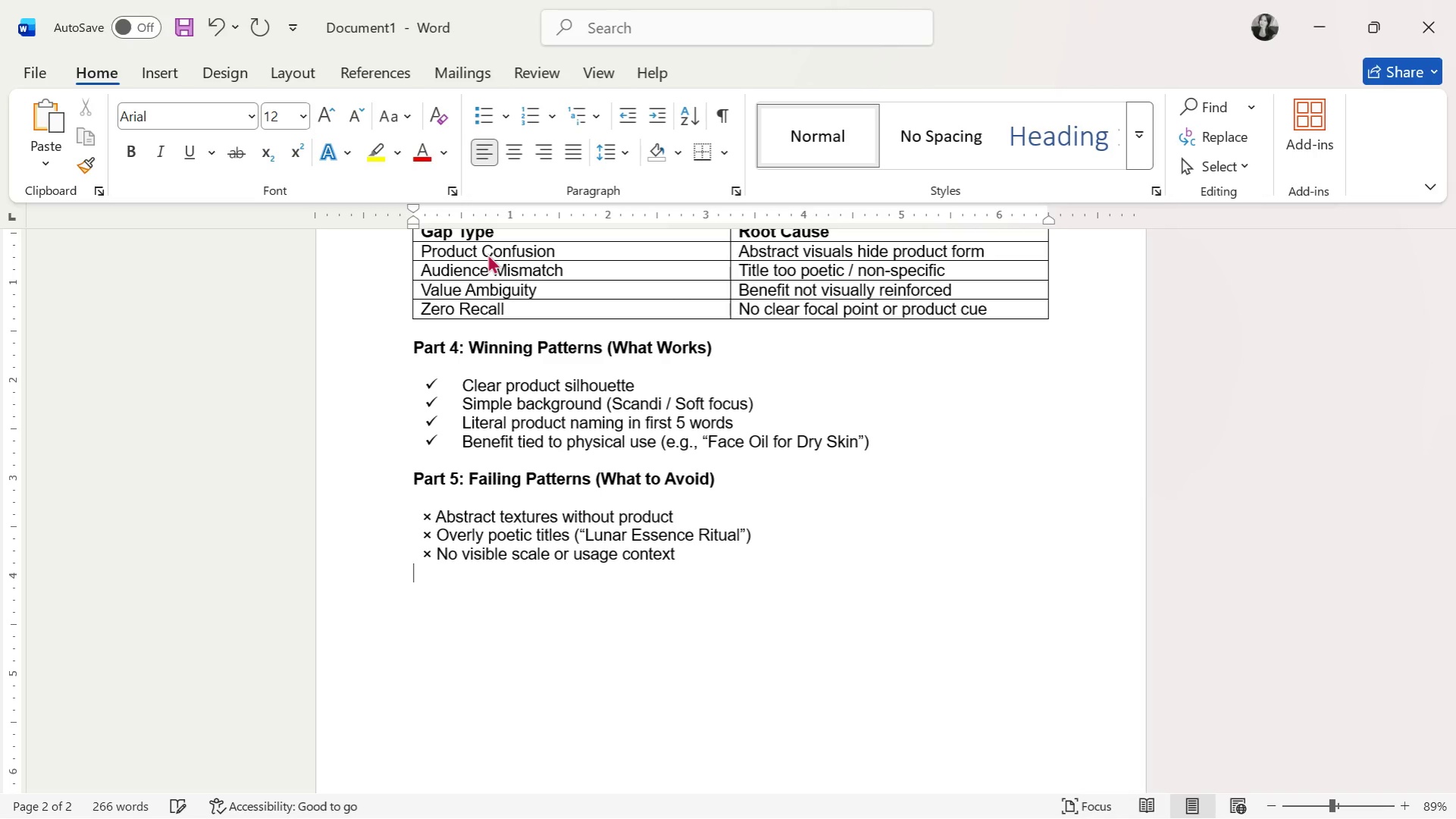 
key(Space)
 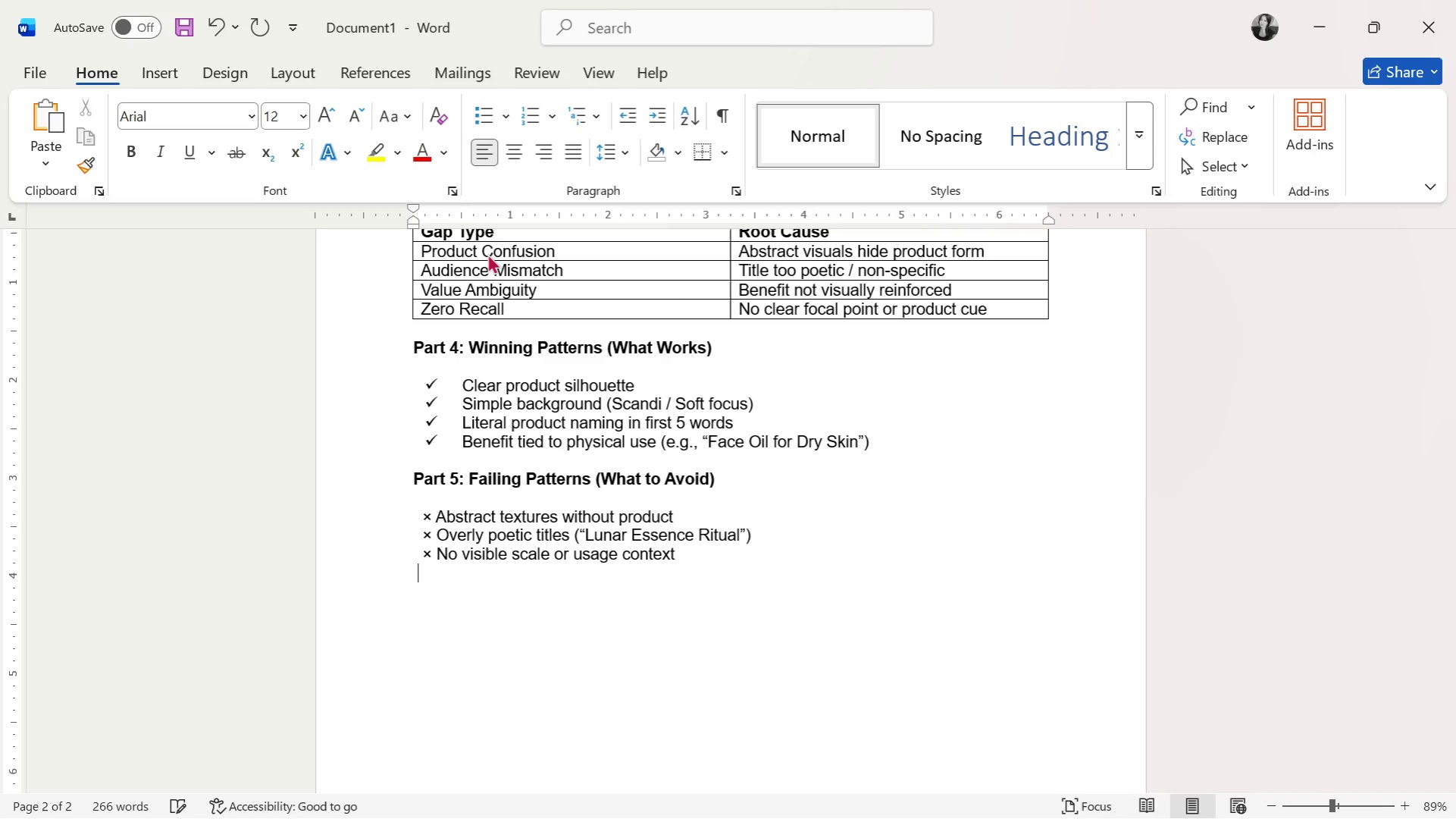 
key(Space)
 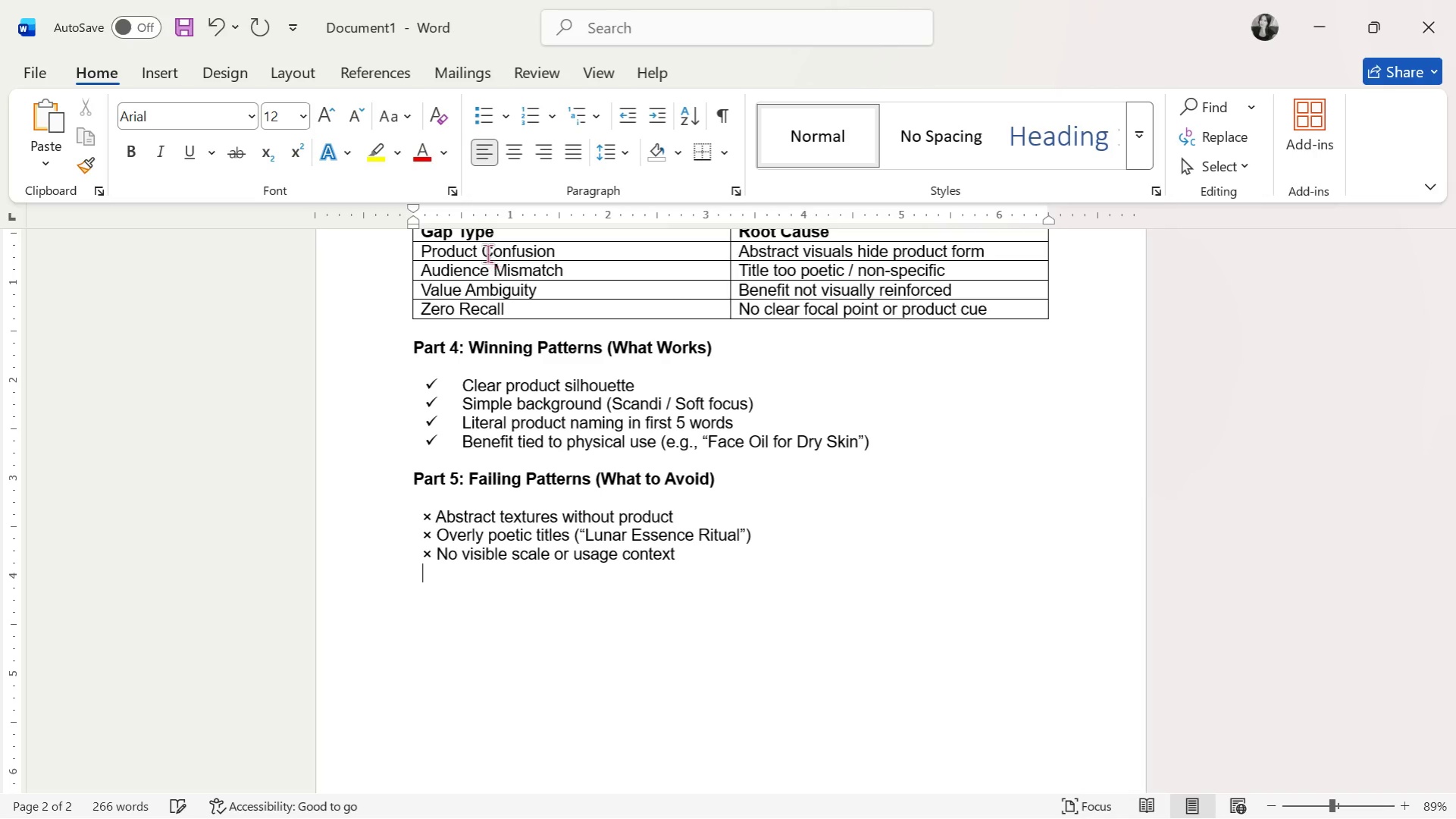 
key(Control+ControlLeft)
 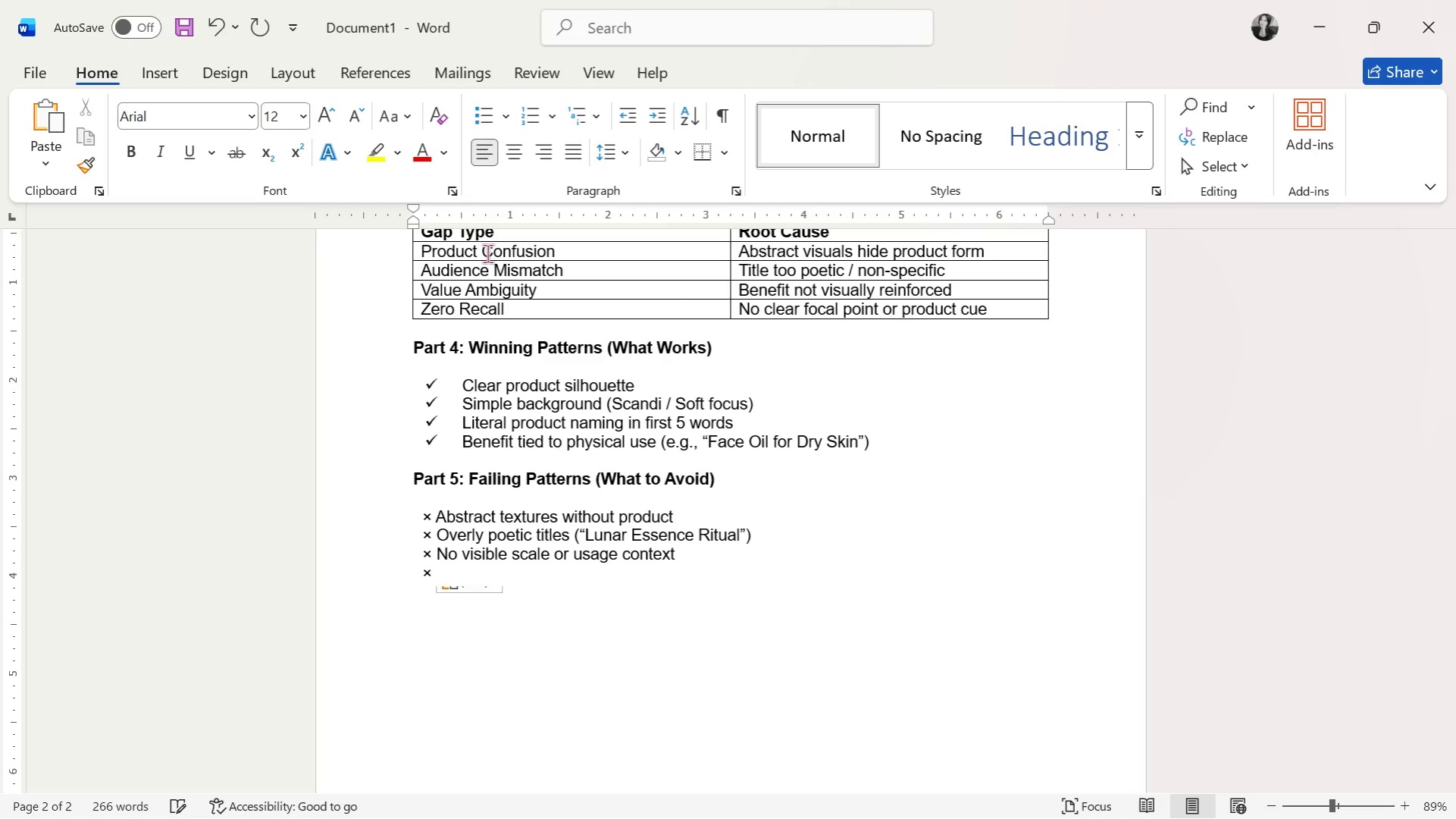 
key(Control+V)
 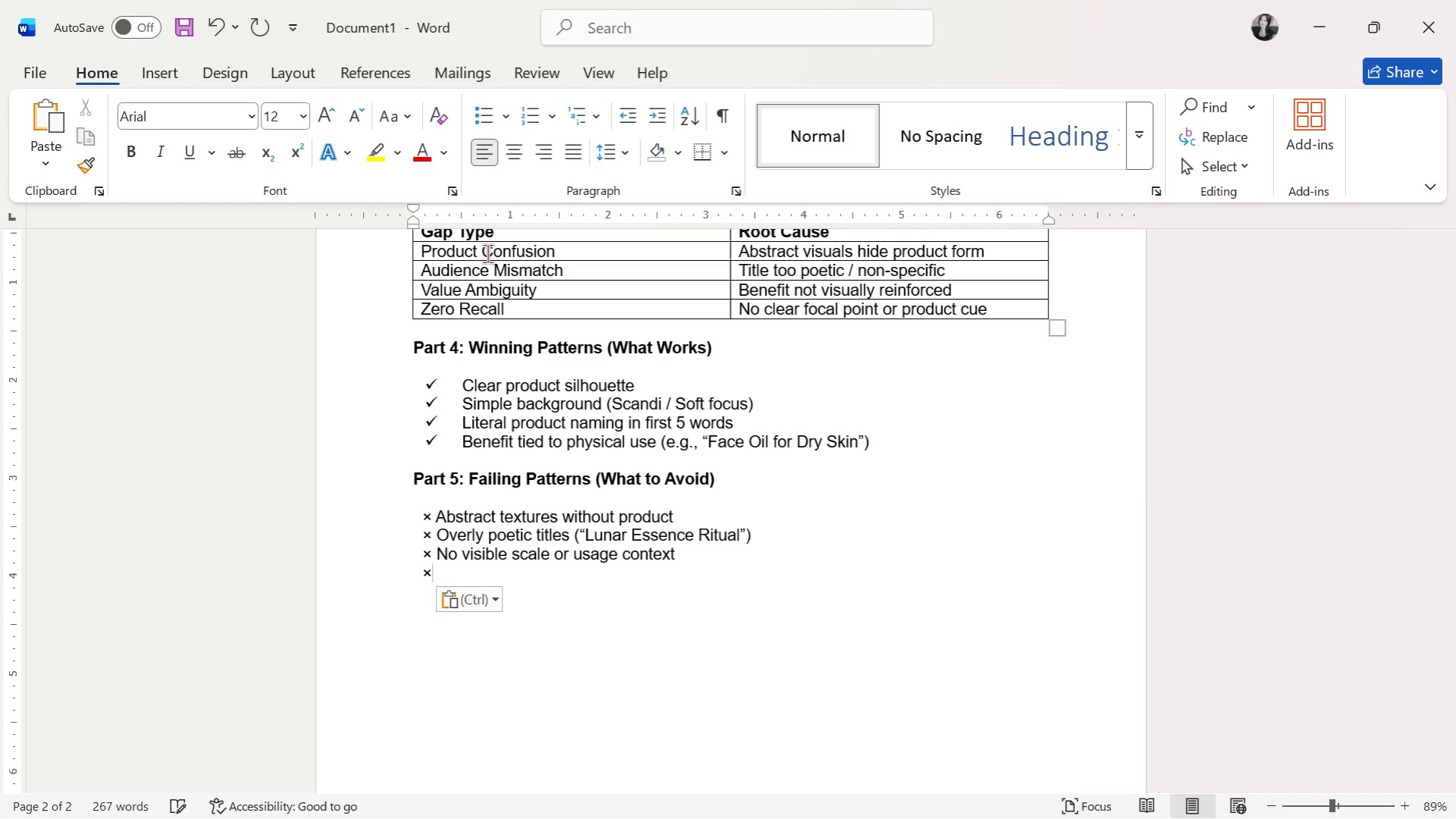 
key(ArrowRight)
 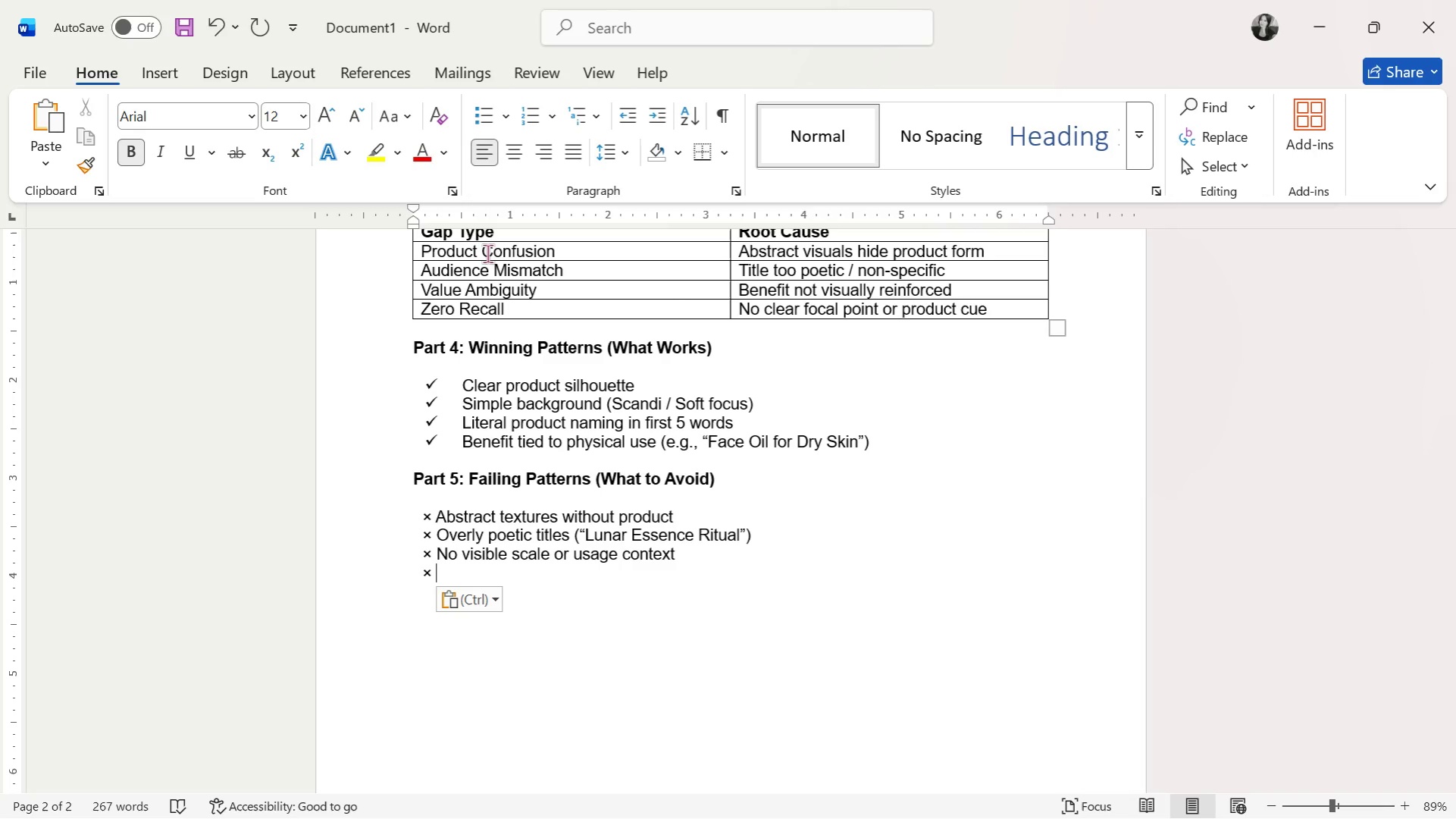 
key(Space)
 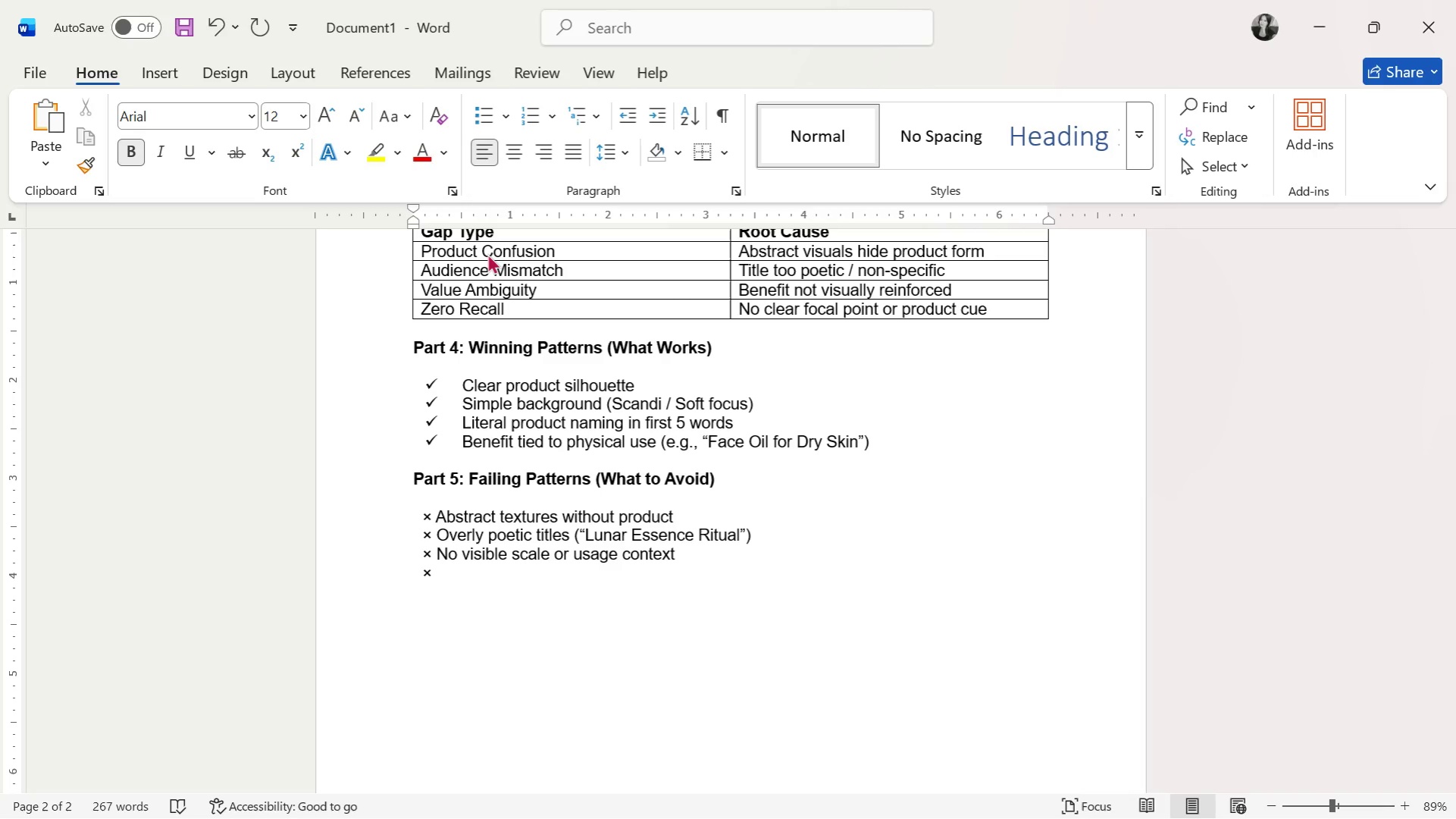 
key(ArrowUp)
 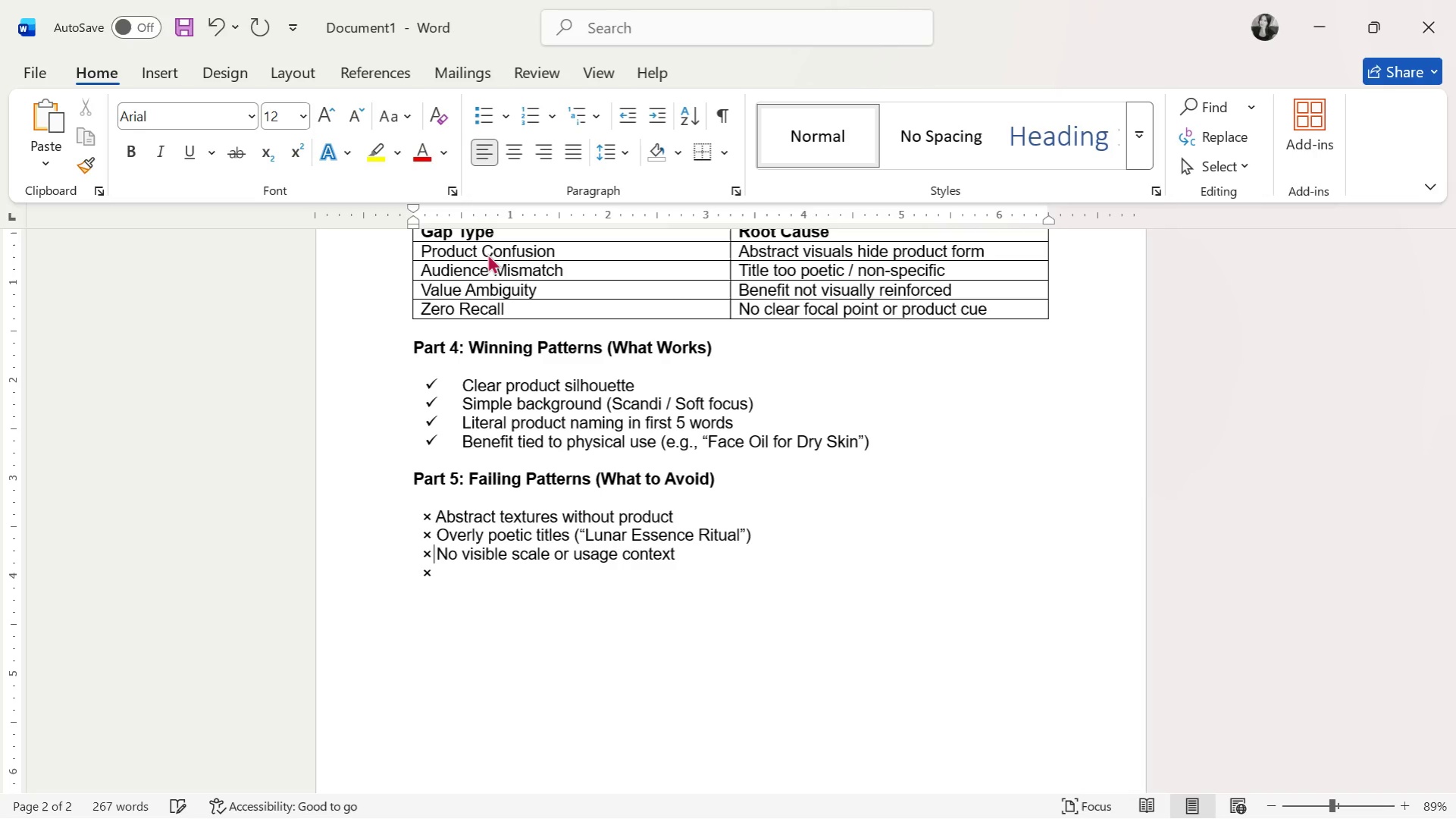 
key(ArrowLeft)
 